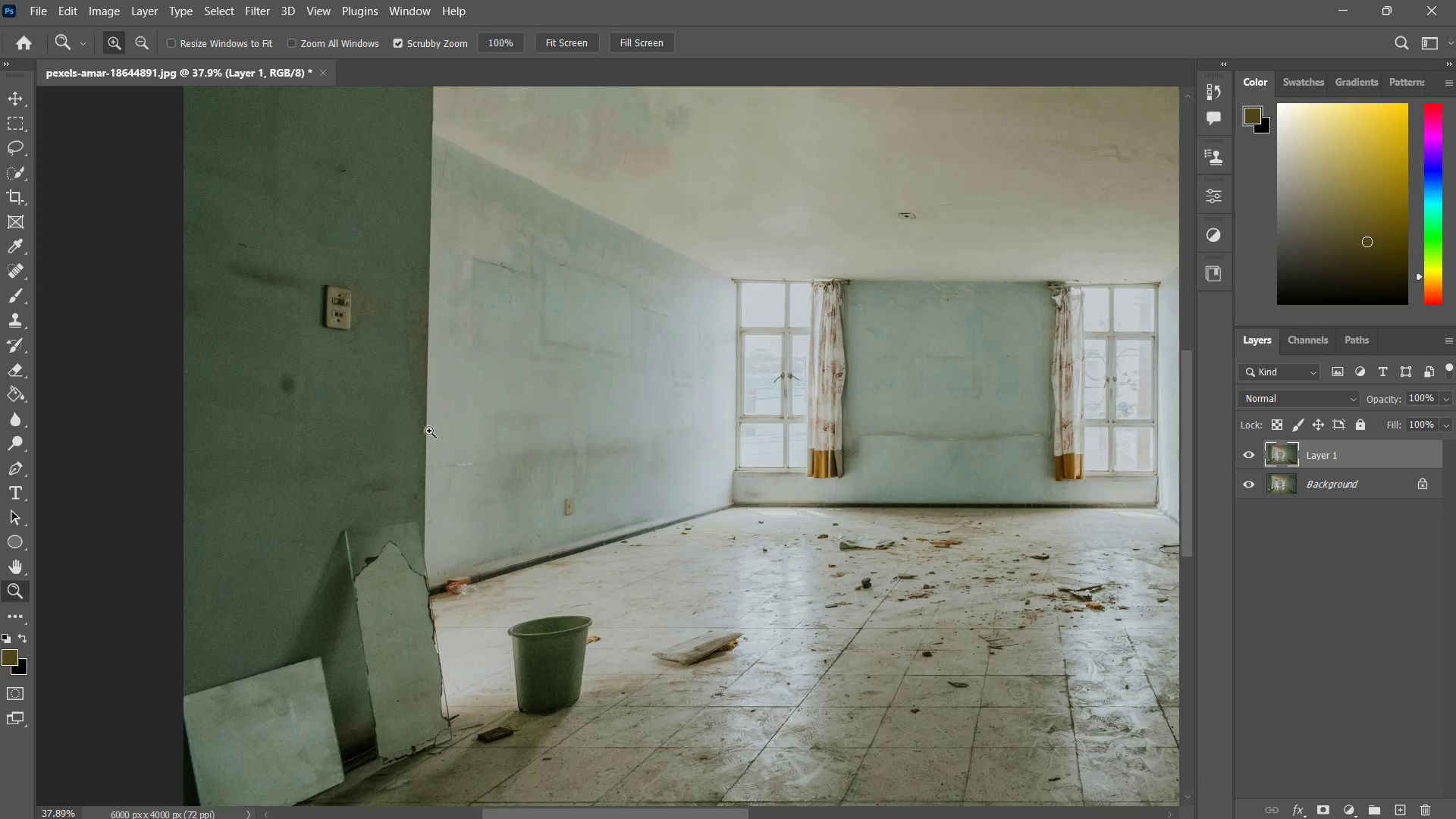 
left_click_drag(start_coordinate=[428, 428], to_coordinate=[413, 458])
 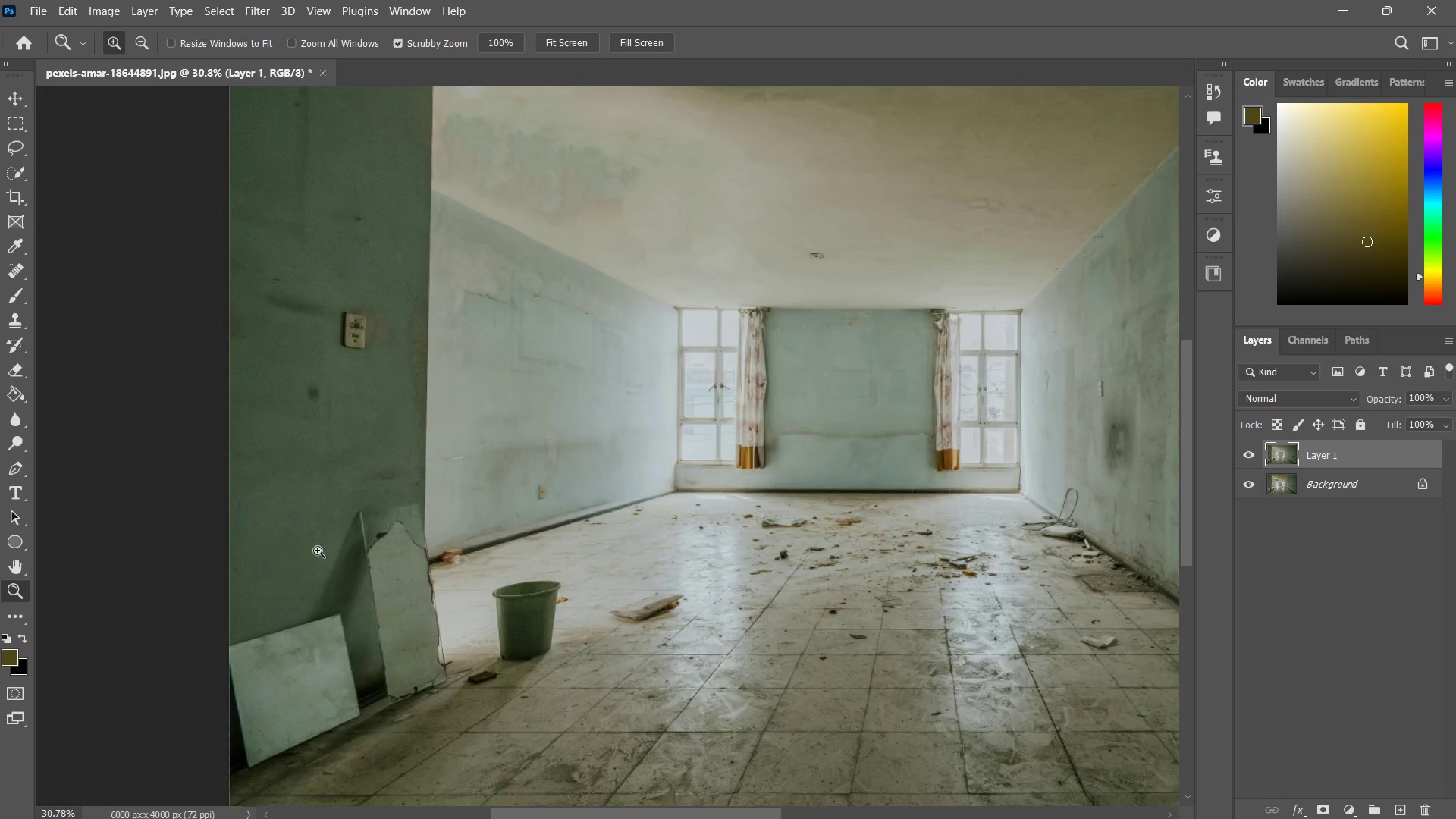 
left_click_drag(start_coordinate=[319, 551], to_coordinate=[345, 538])
 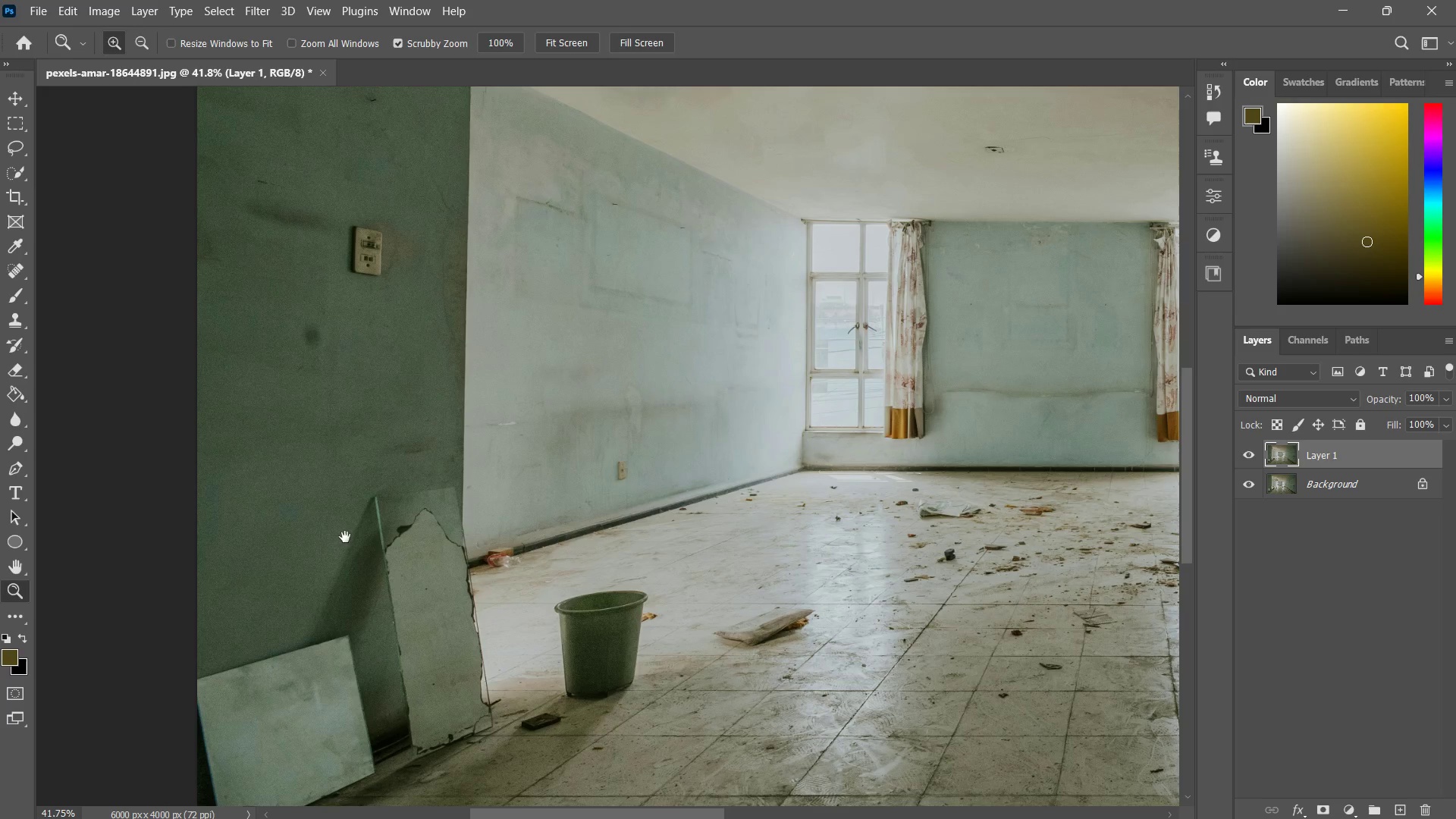 
hold_key(key=Space, duration=0.48)
 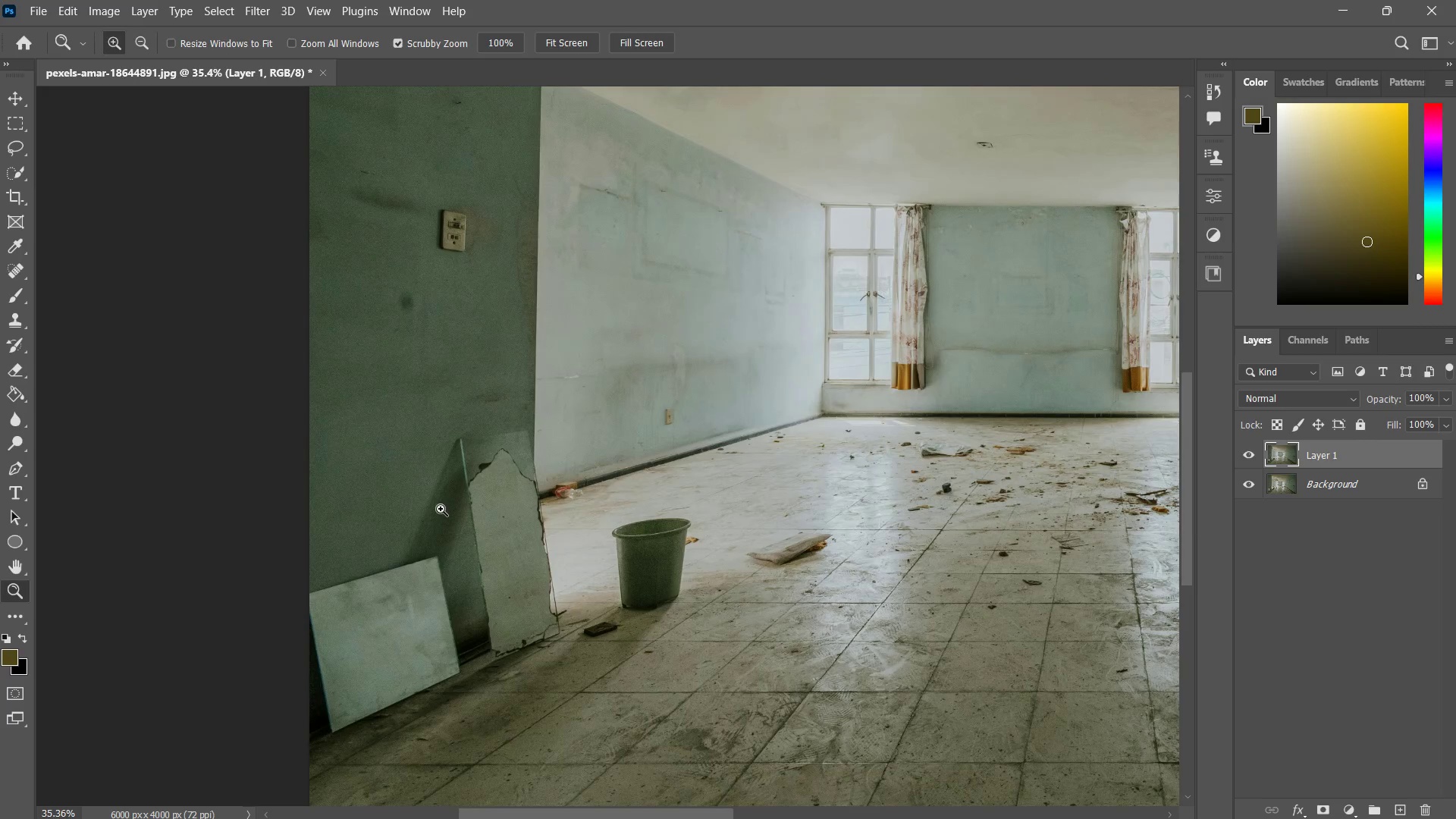 
left_click_drag(start_coordinate=[345, 537], to_coordinate=[416, 479])
 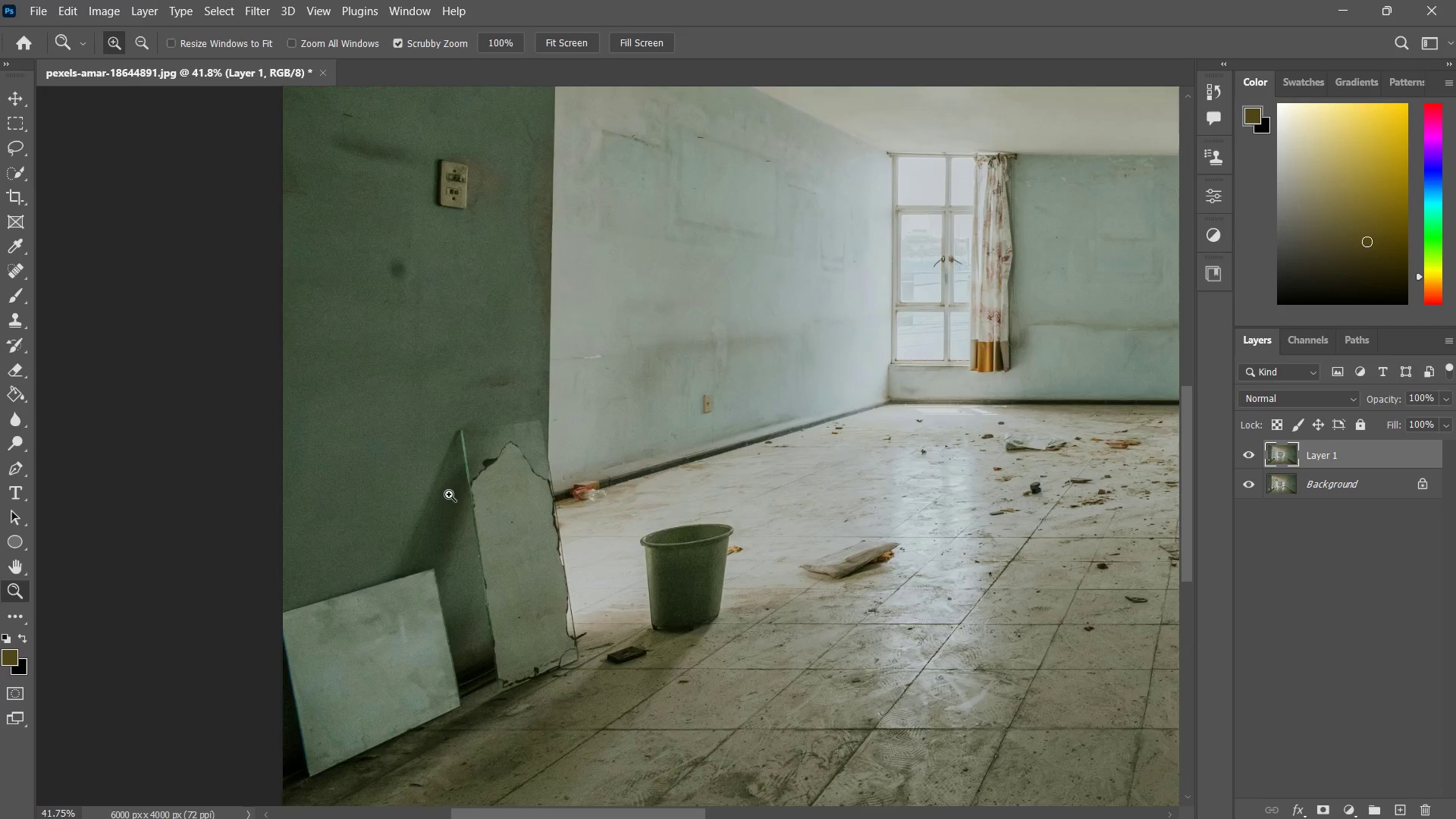 
left_click_drag(start_coordinate=[459, 484], to_coordinate=[441, 509])
 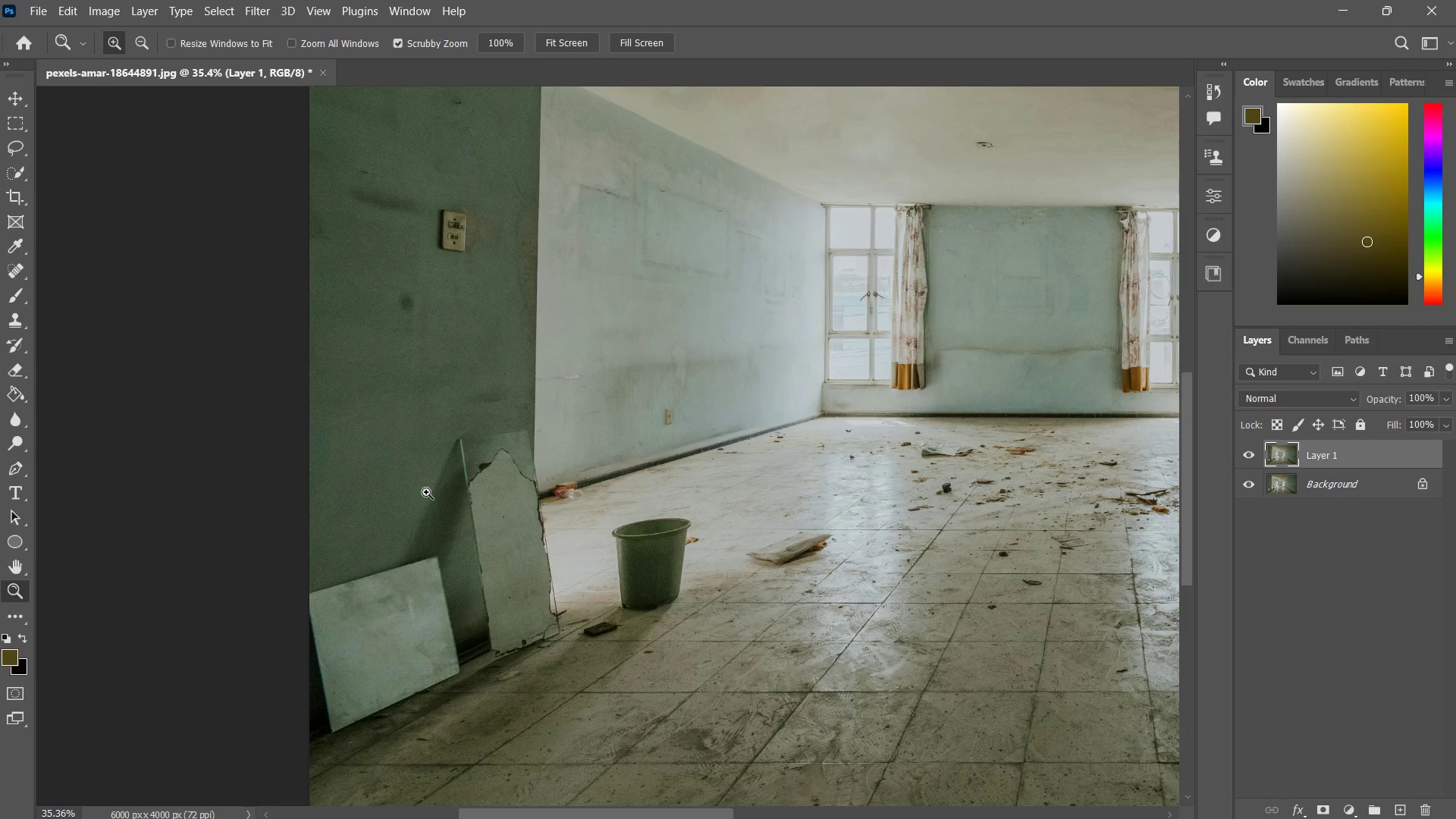 
left_click_drag(start_coordinate=[522, 485], to_coordinate=[517, 507])
 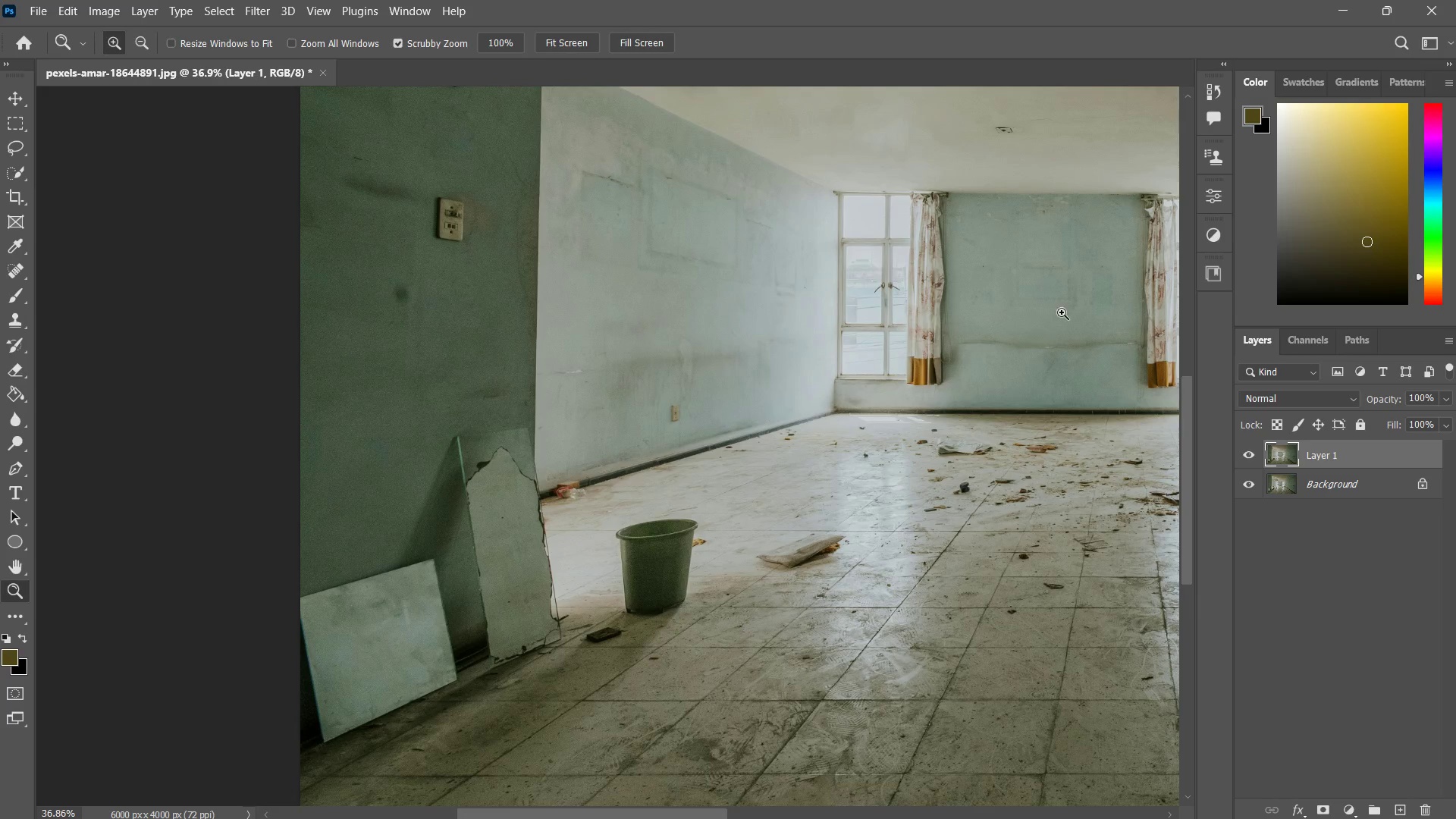 
hold_key(key=Space, duration=0.59)
 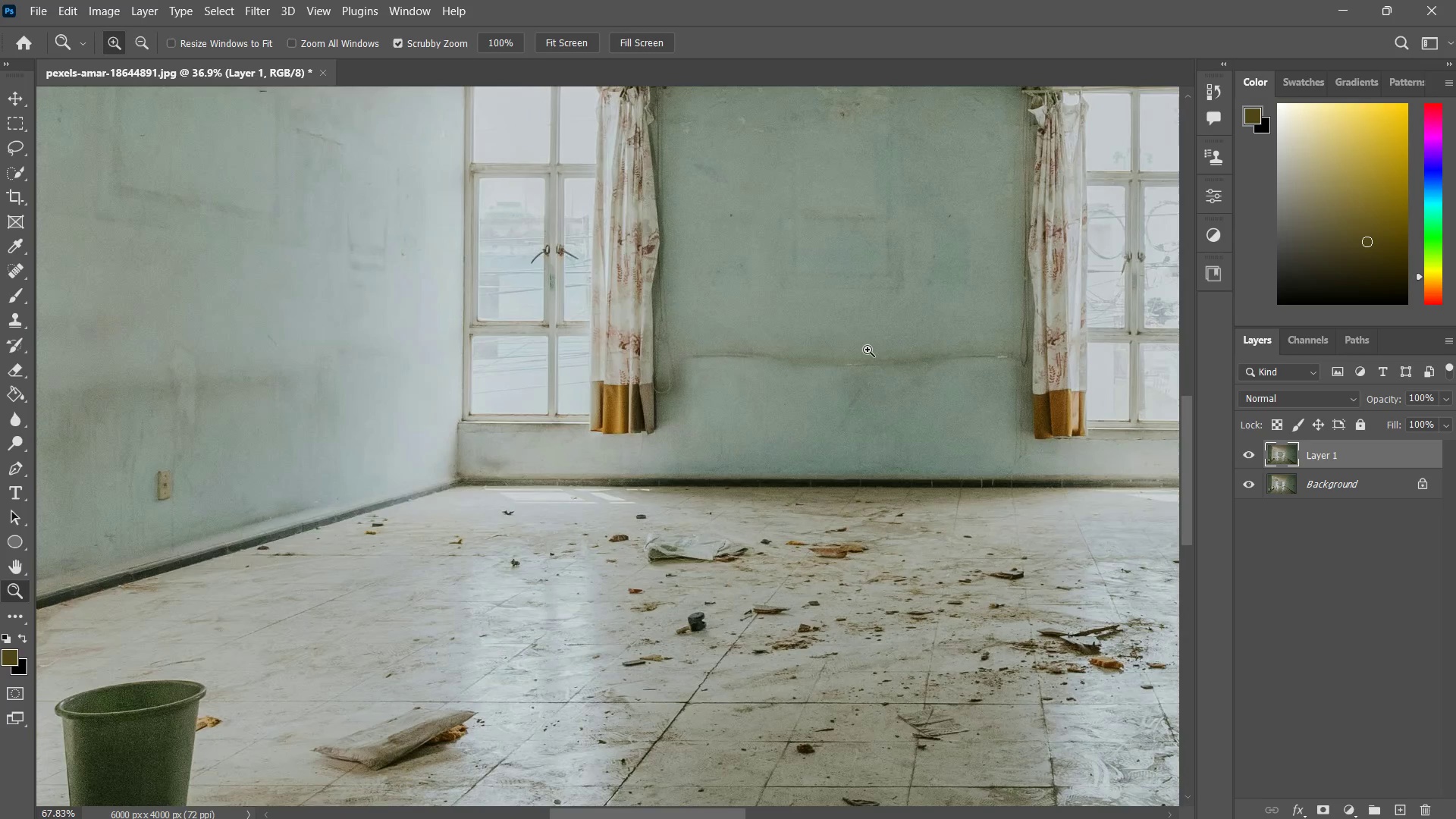 
left_click_drag(start_coordinate=[1024, 328], to_coordinate=[827, 339])
 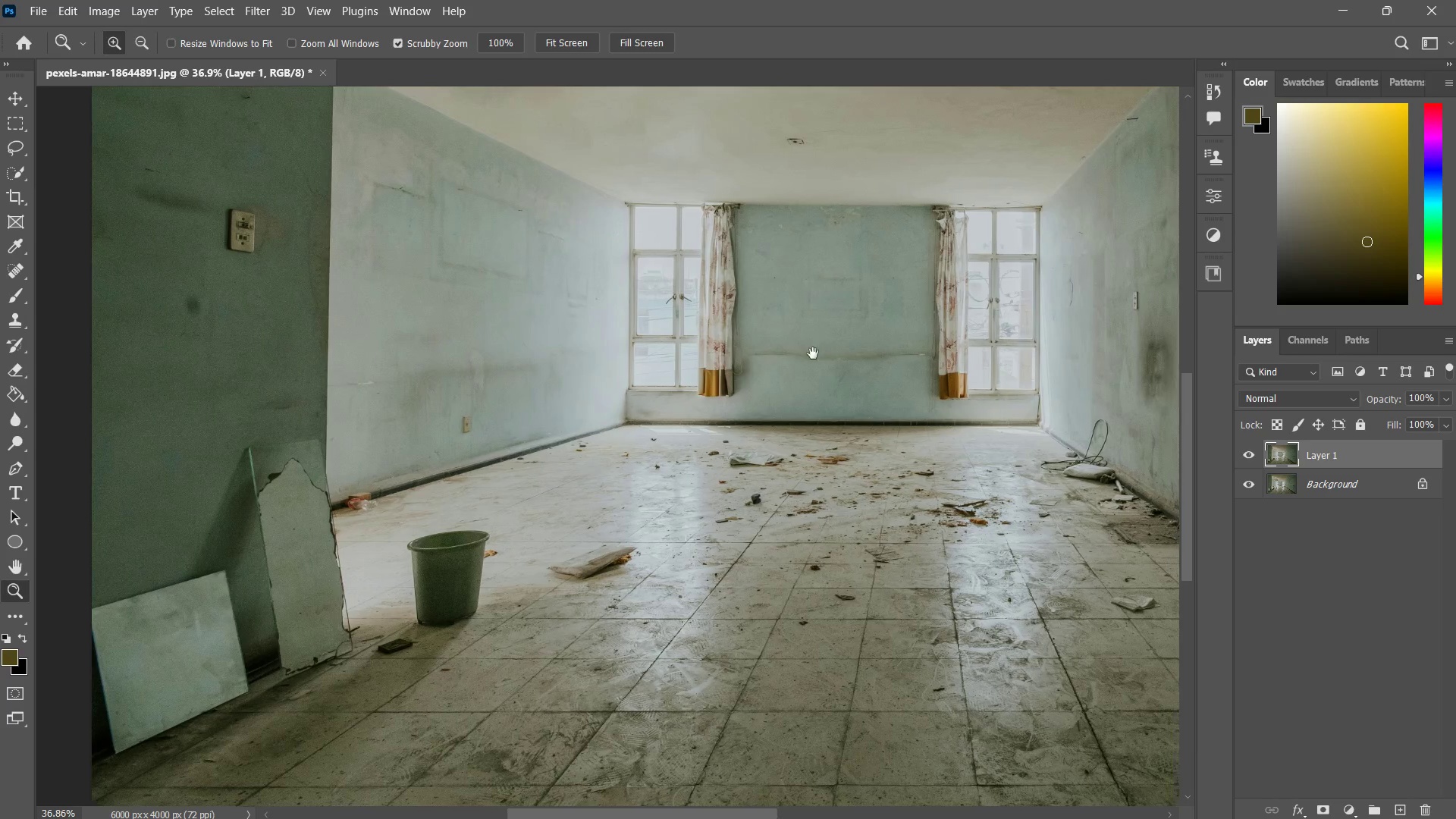 
type(zj)
 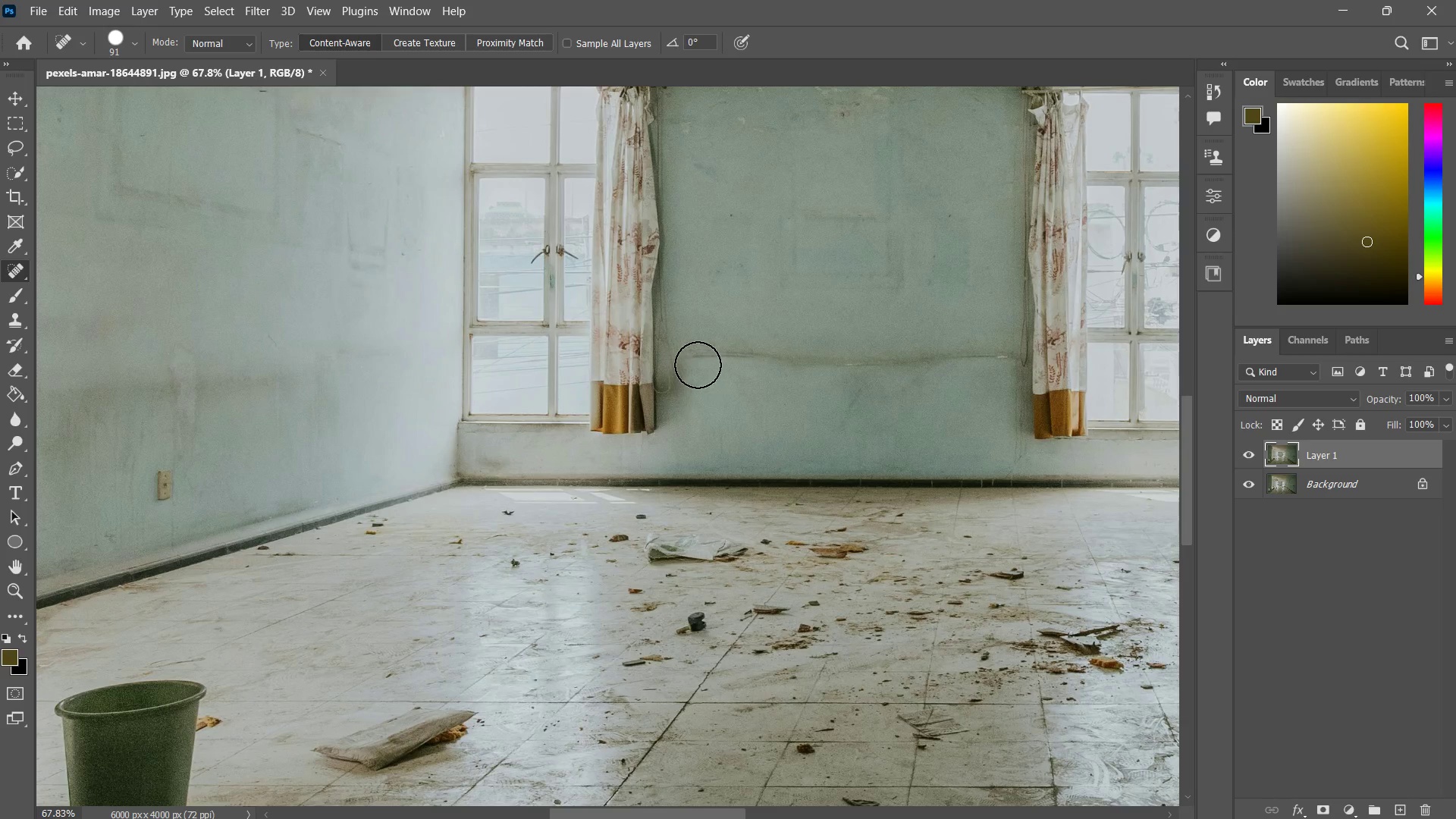 
left_click_drag(start_coordinate=[823, 353], to_coordinate=[868, 350])
 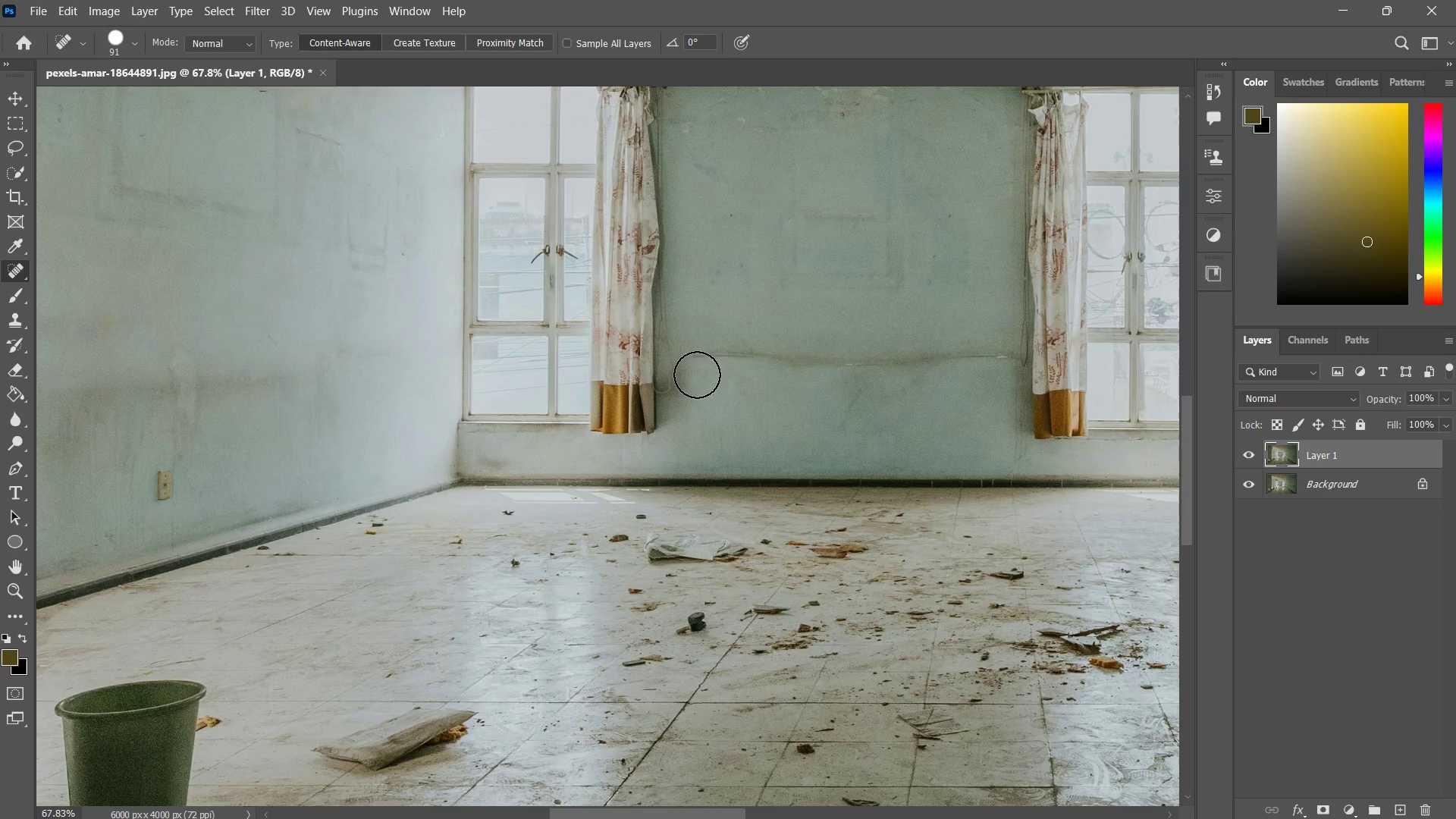 
left_click_drag(start_coordinate=[697, 362], to_coordinate=[872, 364])
 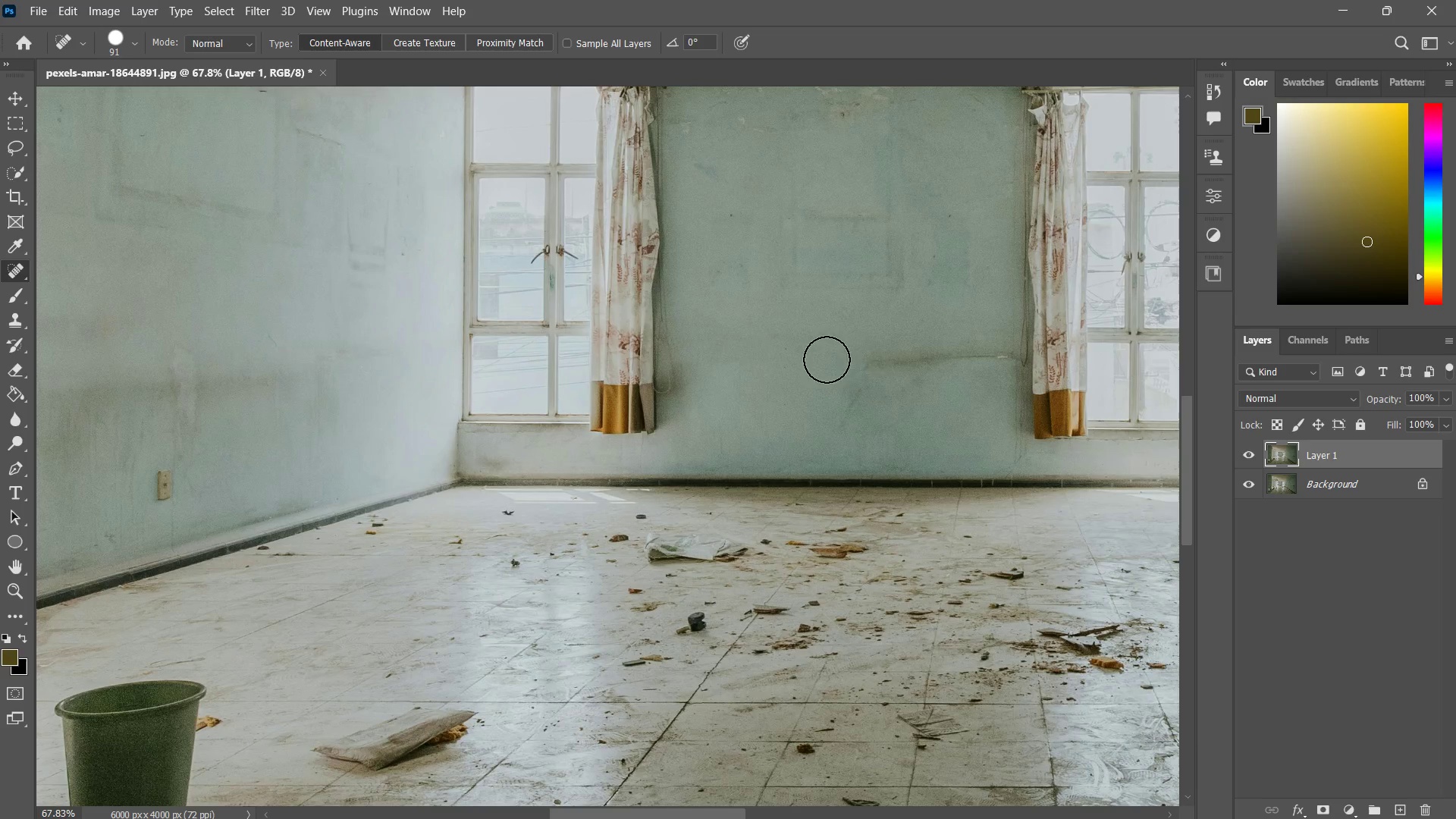 
left_click_drag(start_coordinate=[863, 362], to_coordinate=[912, 359])
 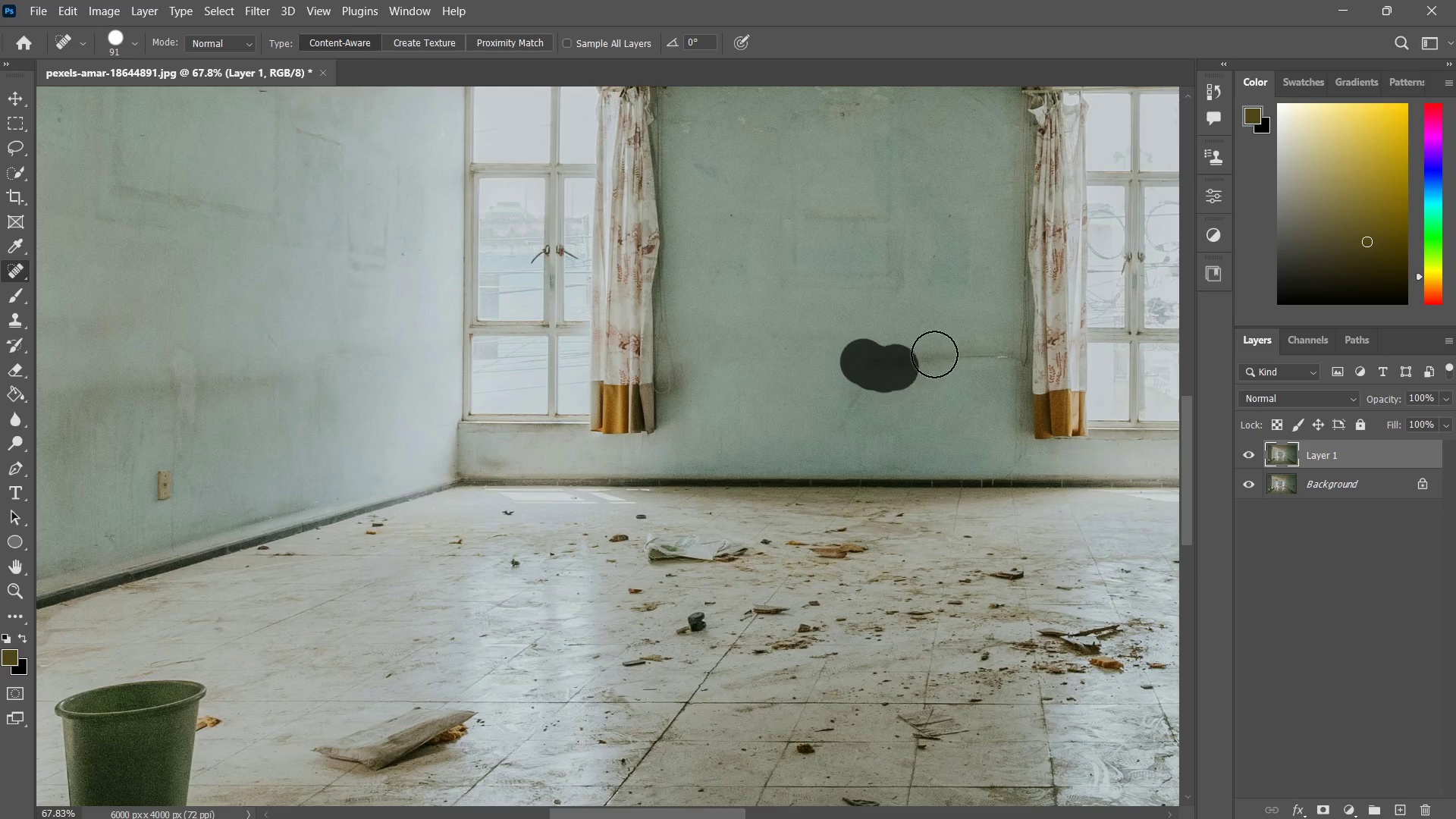 
left_click_drag(start_coordinate=[933, 354], to_coordinate=[949, 356])
 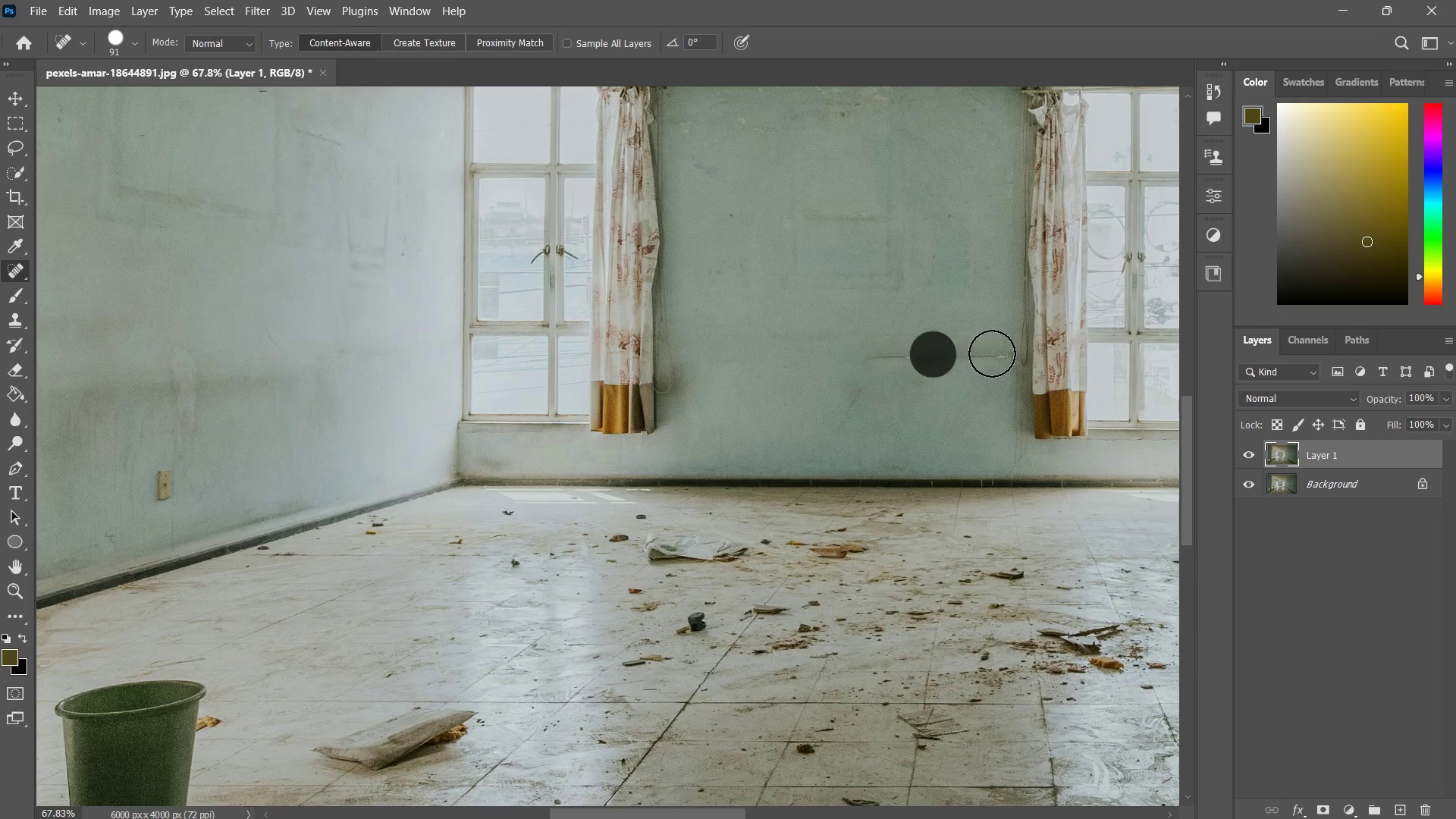 
left_click_drag(start_coordinate=[991, 353], to_coordinate=[996, 353])
 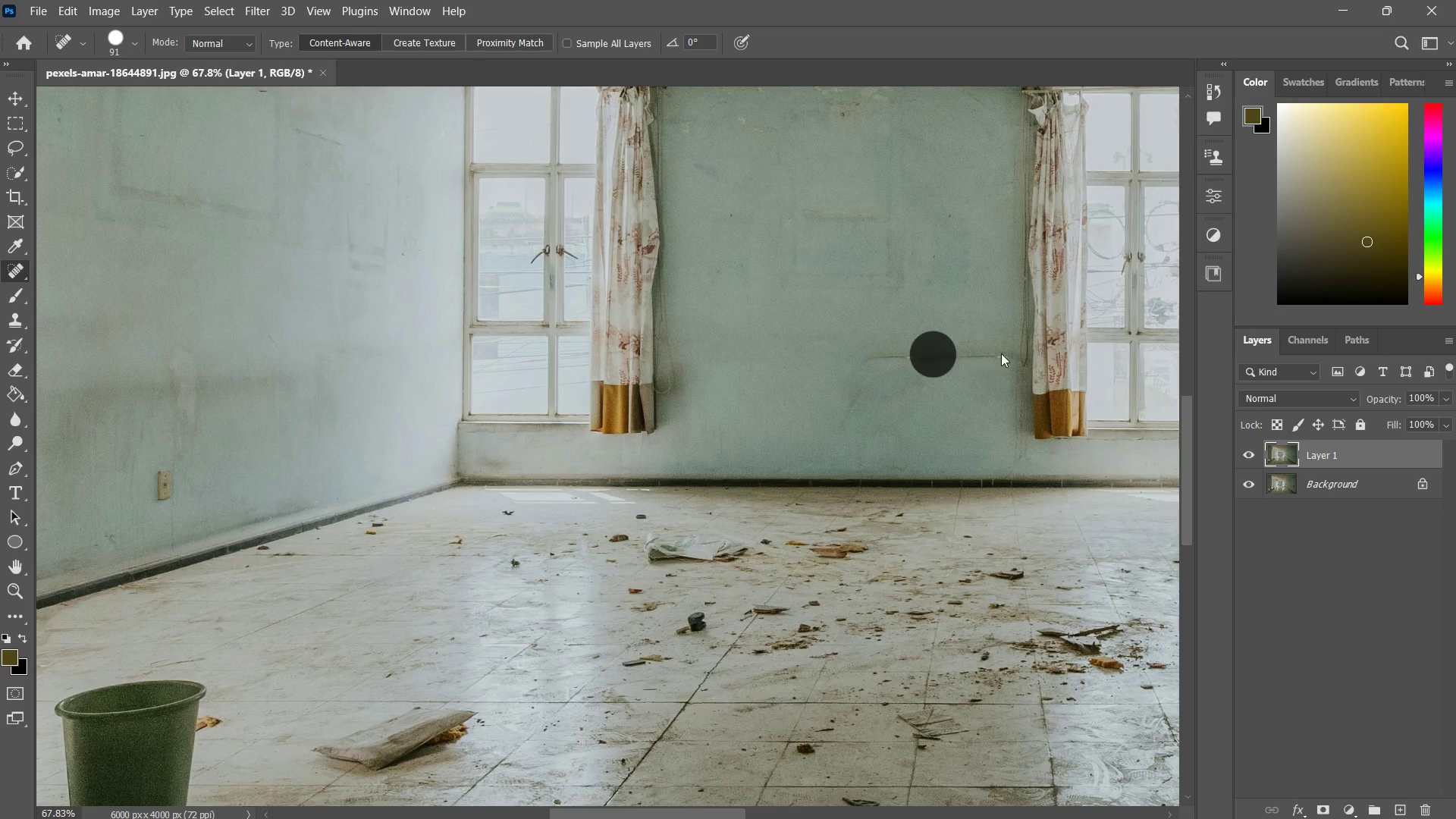 
left_click_drag(start_coordinate=[1002, 353], to_coordinate=[980, 365])
 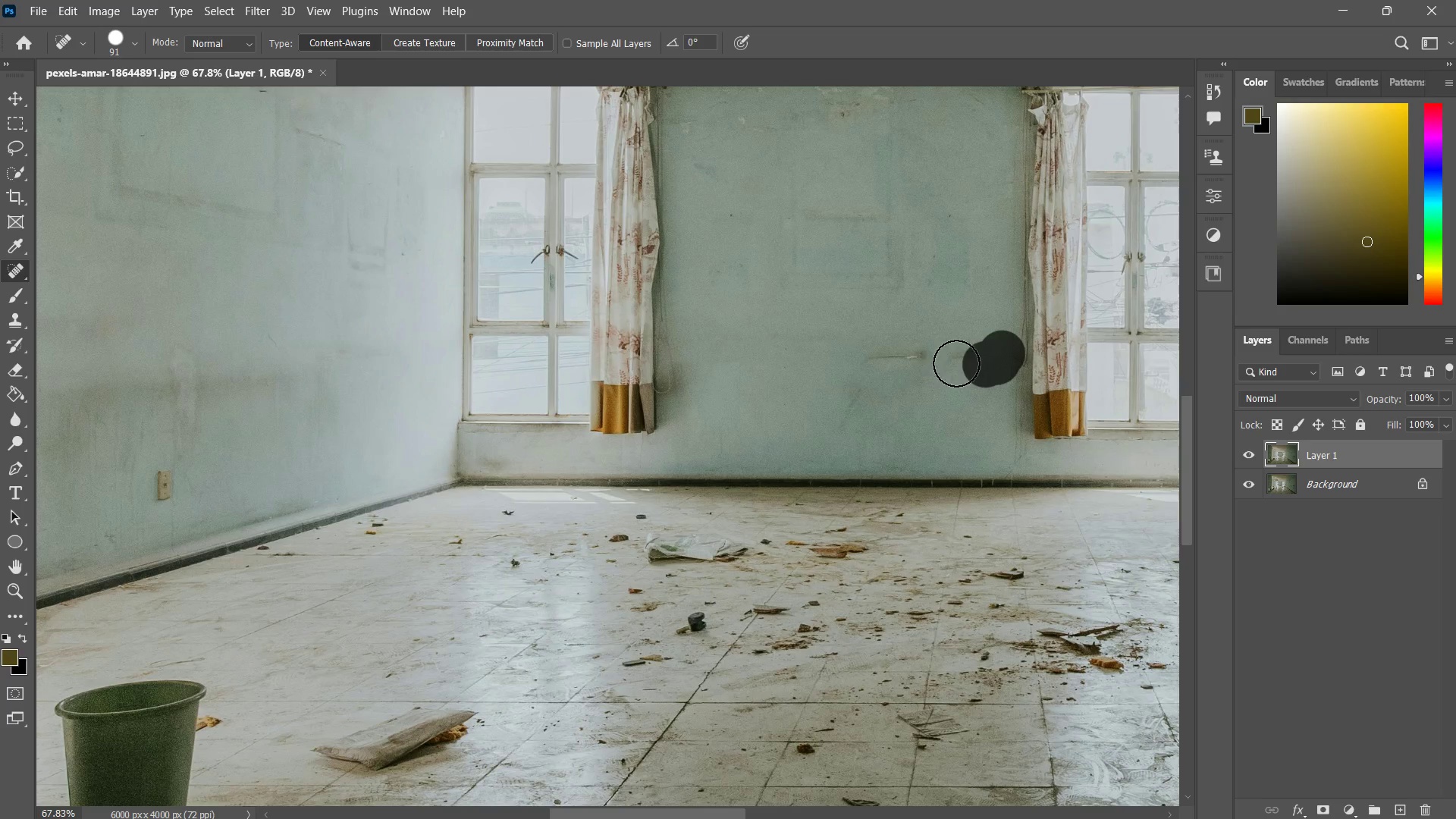 
left_click_drag(start_coordinate=[961, 363], to_coordinate=[847, 358])
 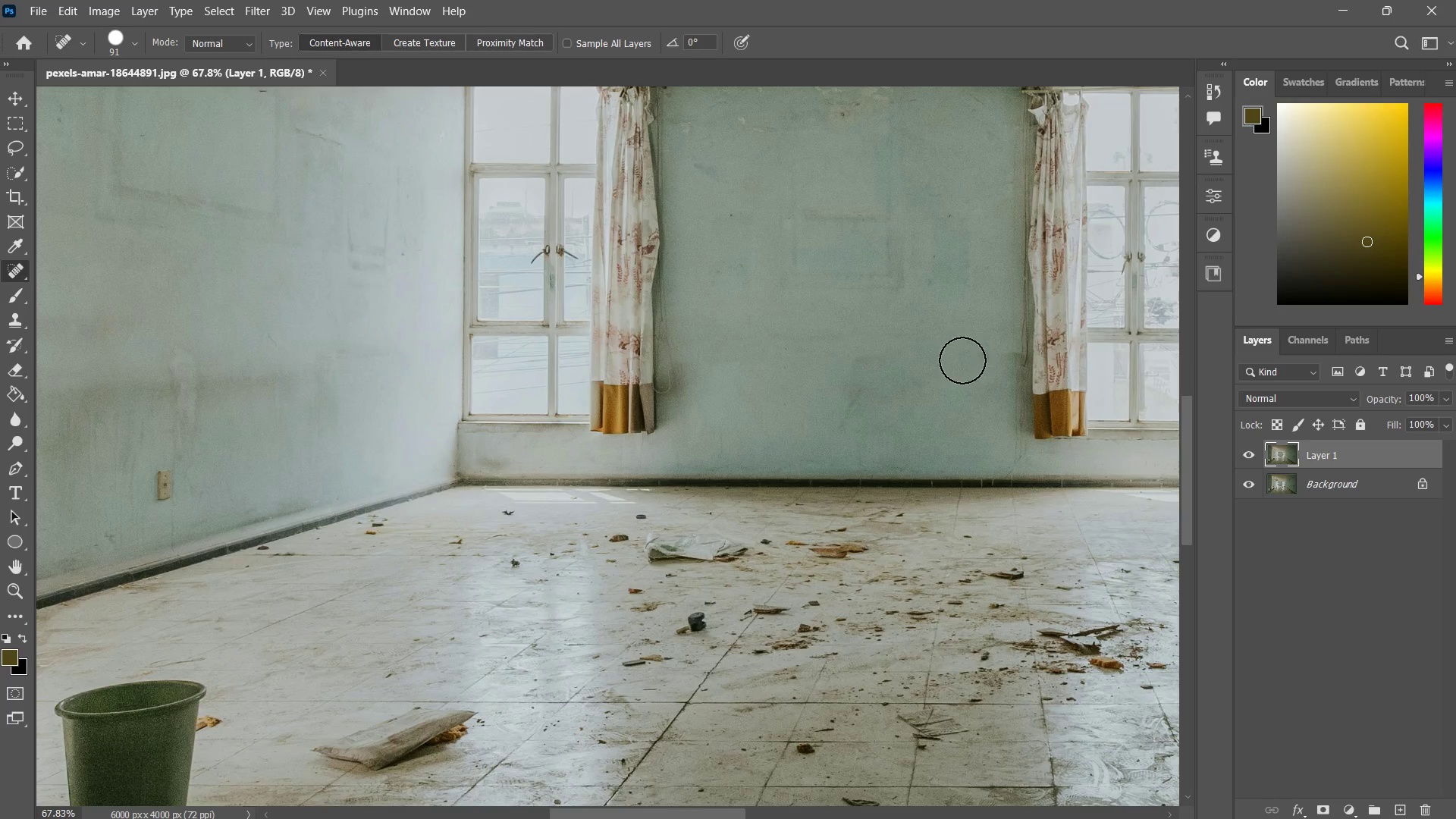 
type(zz zz)
 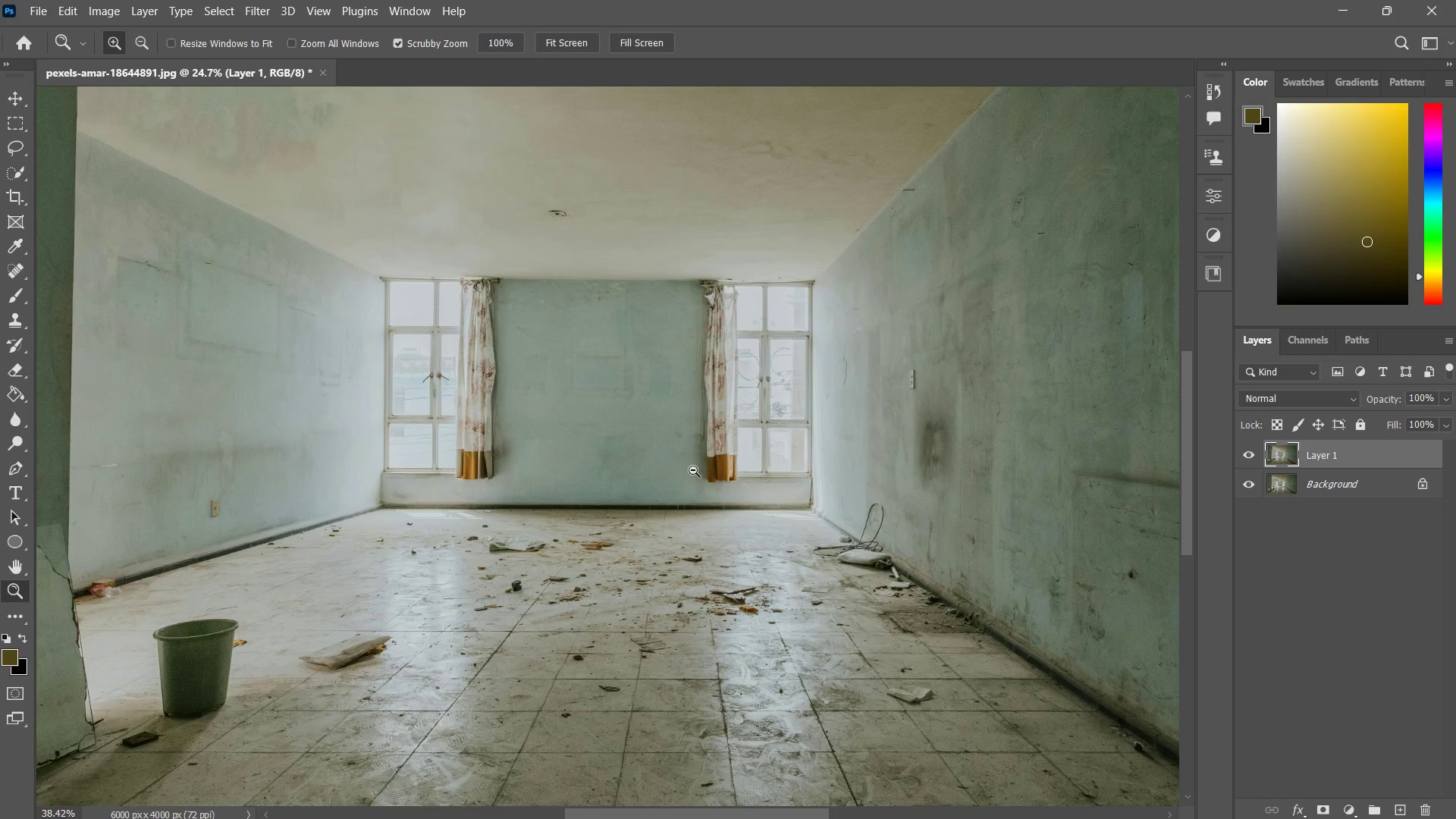 
left_click_drag(start_coordinate=[895, 419], to_coordinate=[841, 470])
 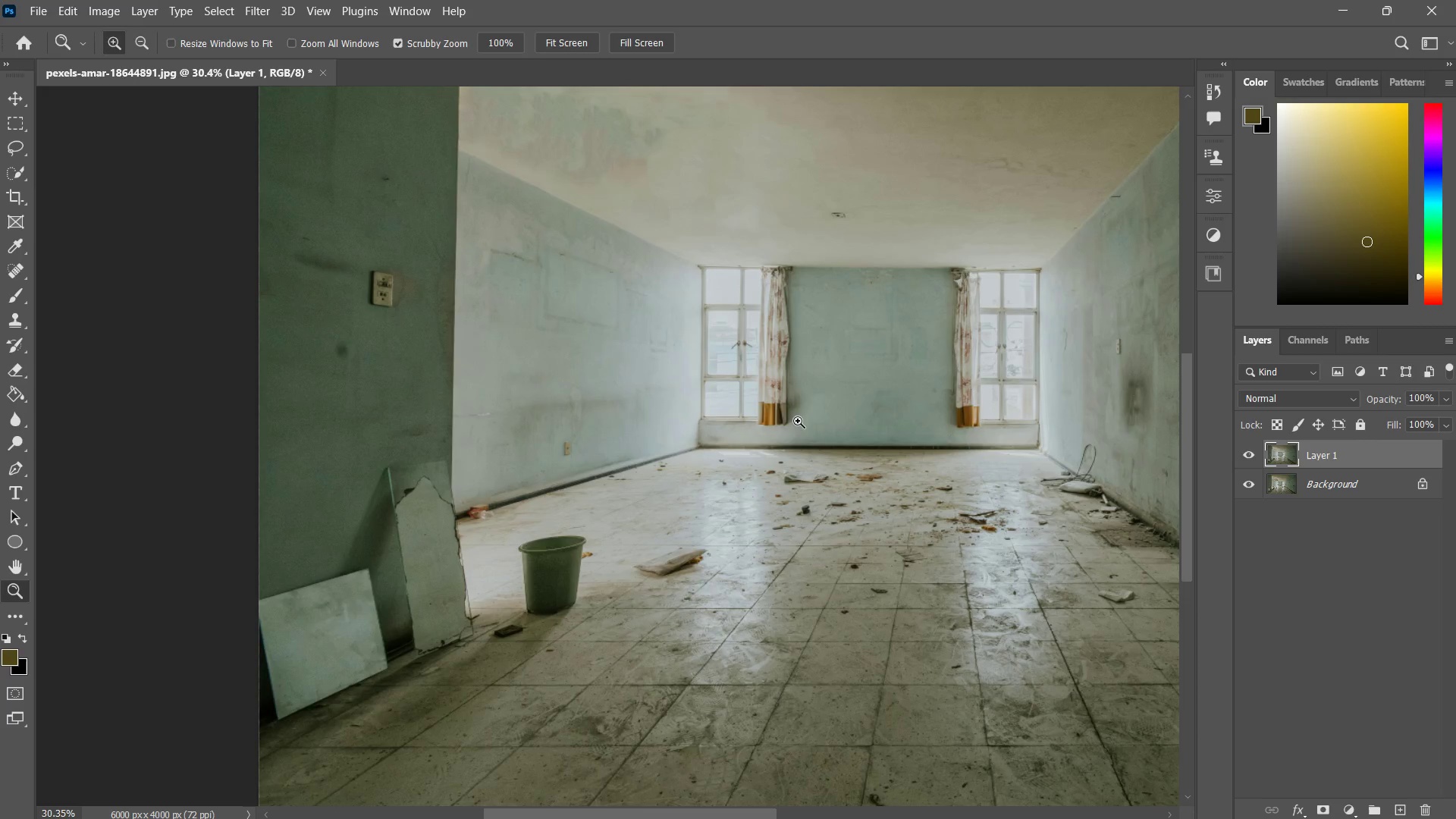 
left_click_drag(start_coordinate=[798, 421], to_coordinate=[777, 421])
 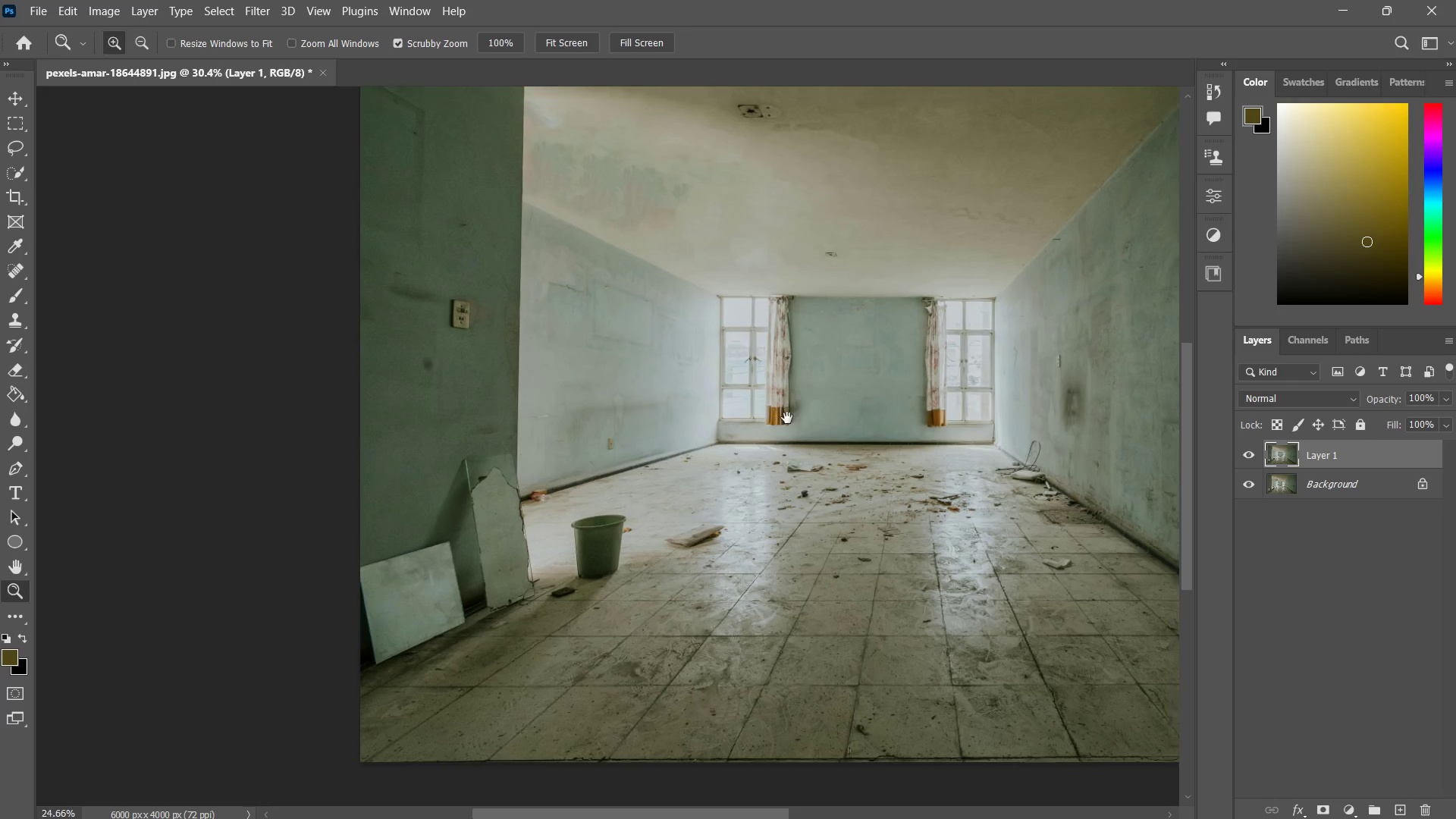 
hold_key(key=Space, duration=0.42)
 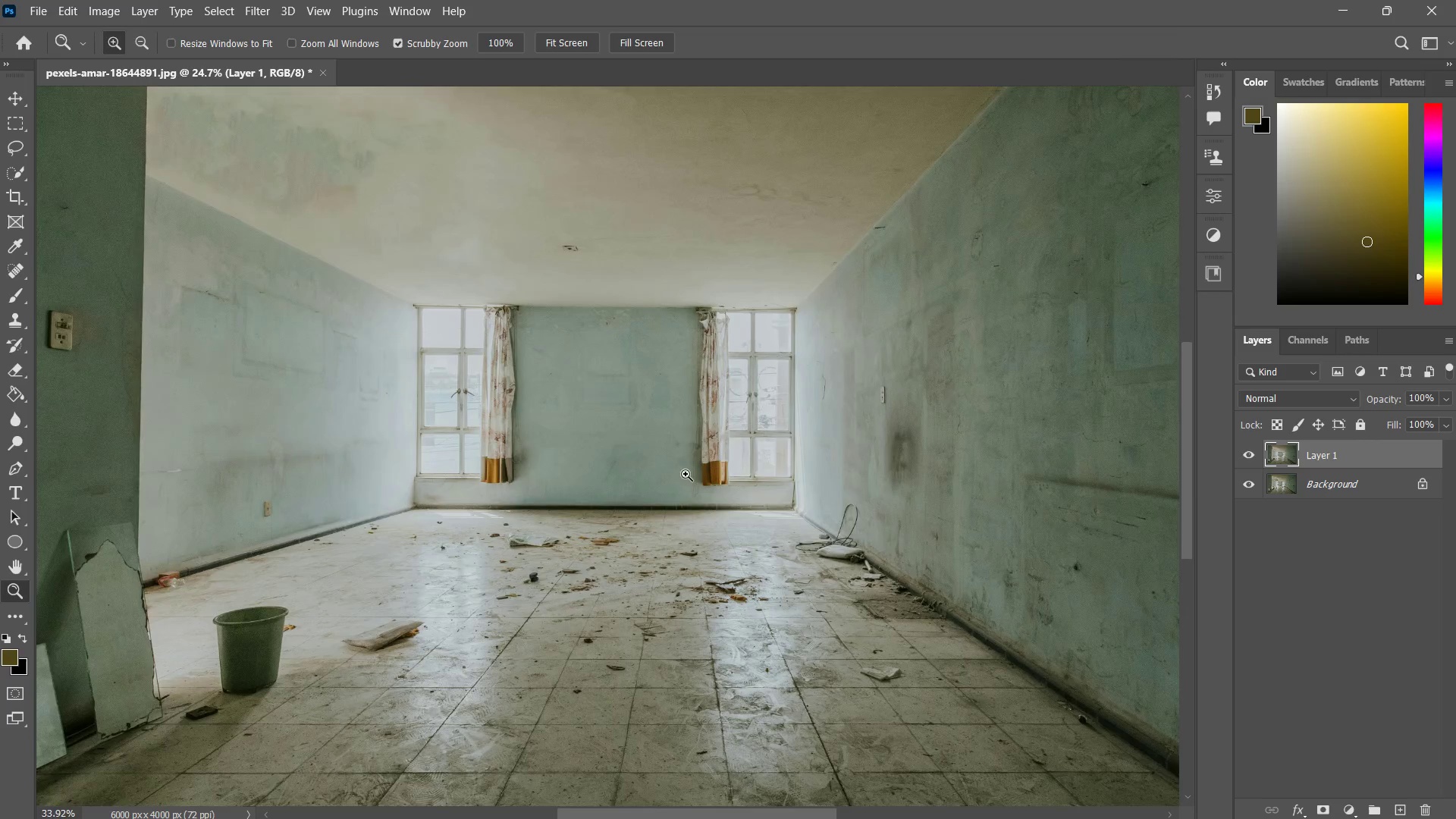 
left_click_drag(start_coordinate=[846, 423], to_coordinate=[724, 457])
 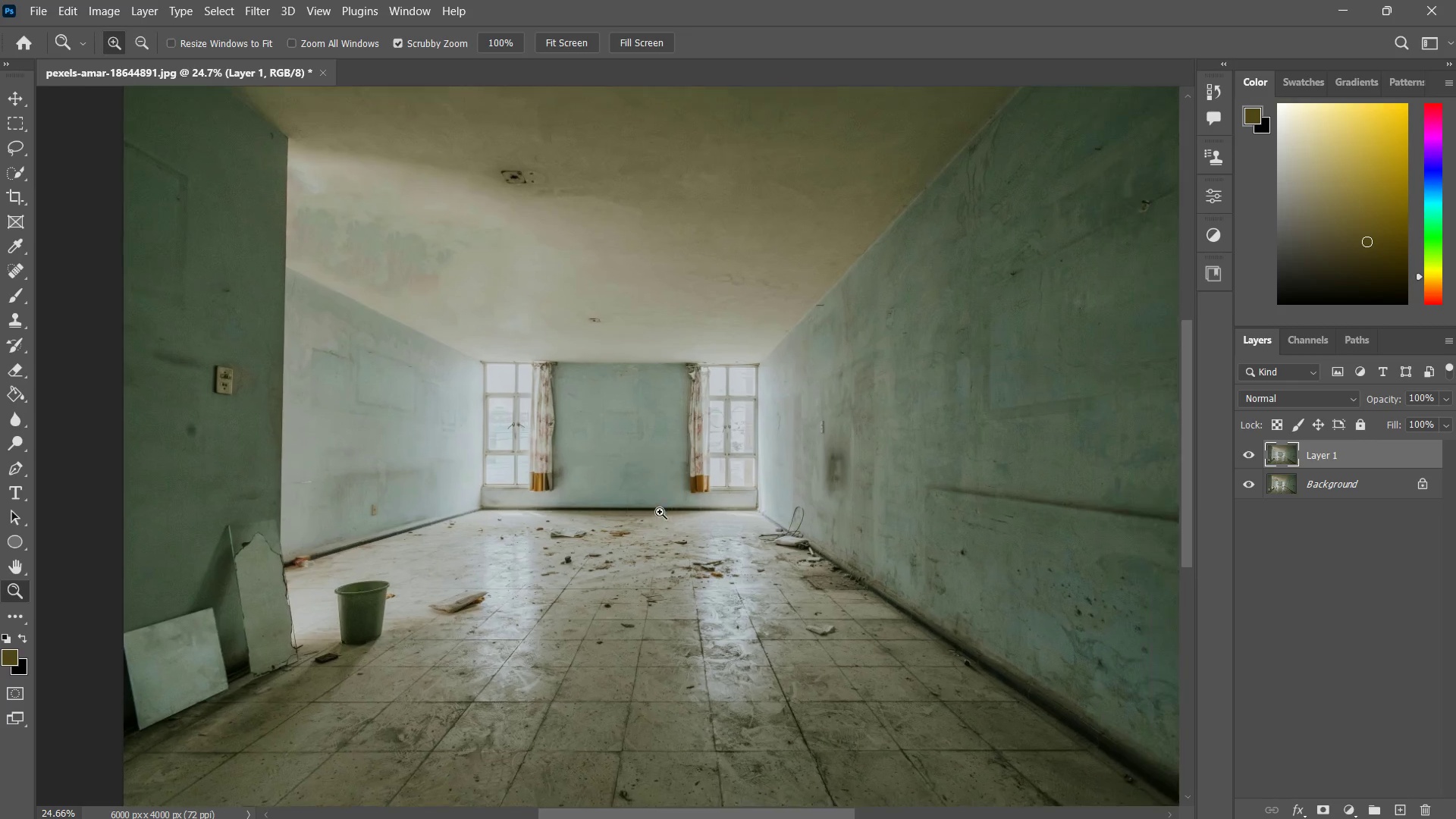 
left_click_drag(start_coordinate=[660, 512], to_coordinate=[686, 474])
 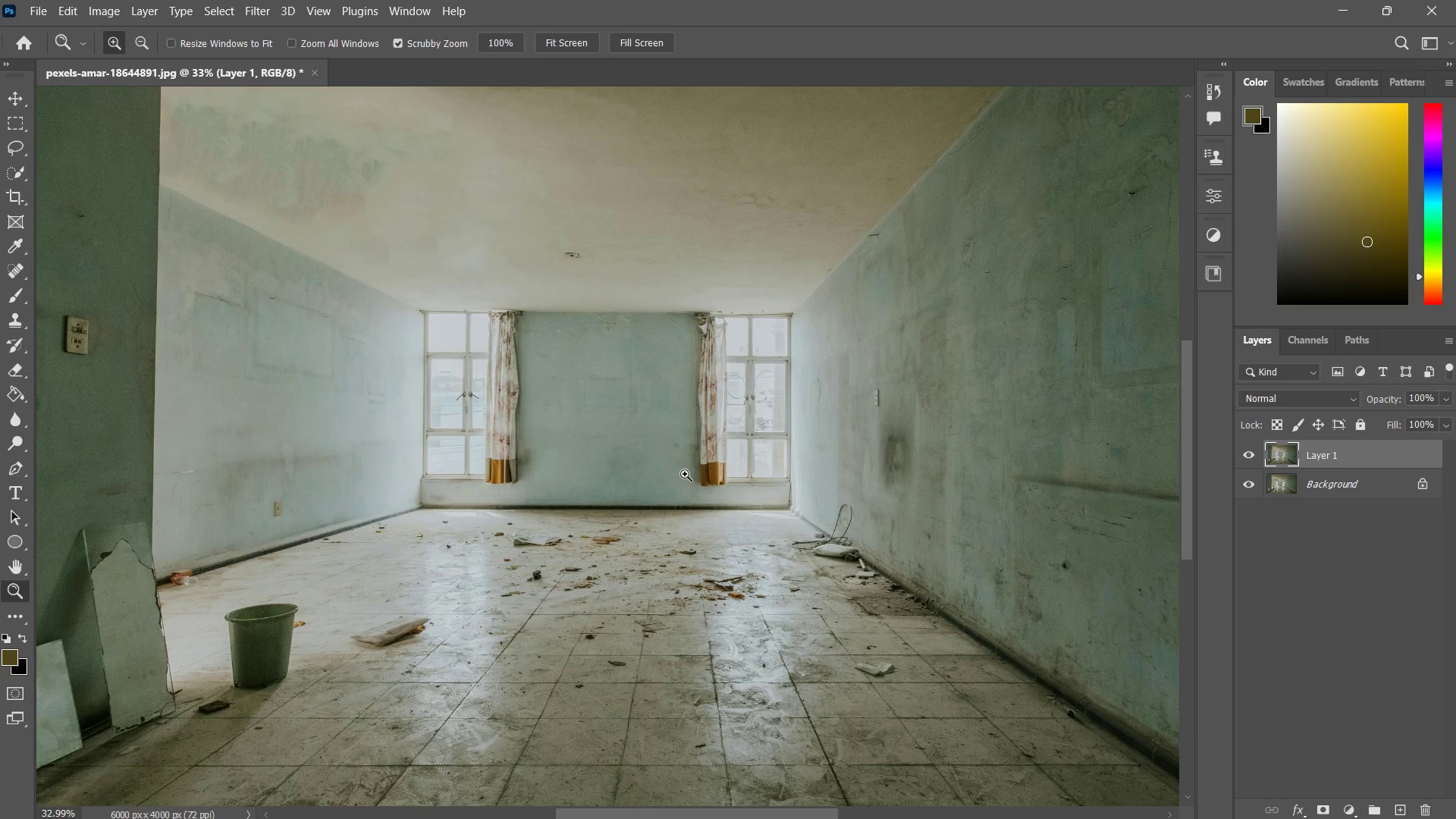 
type(zz)
 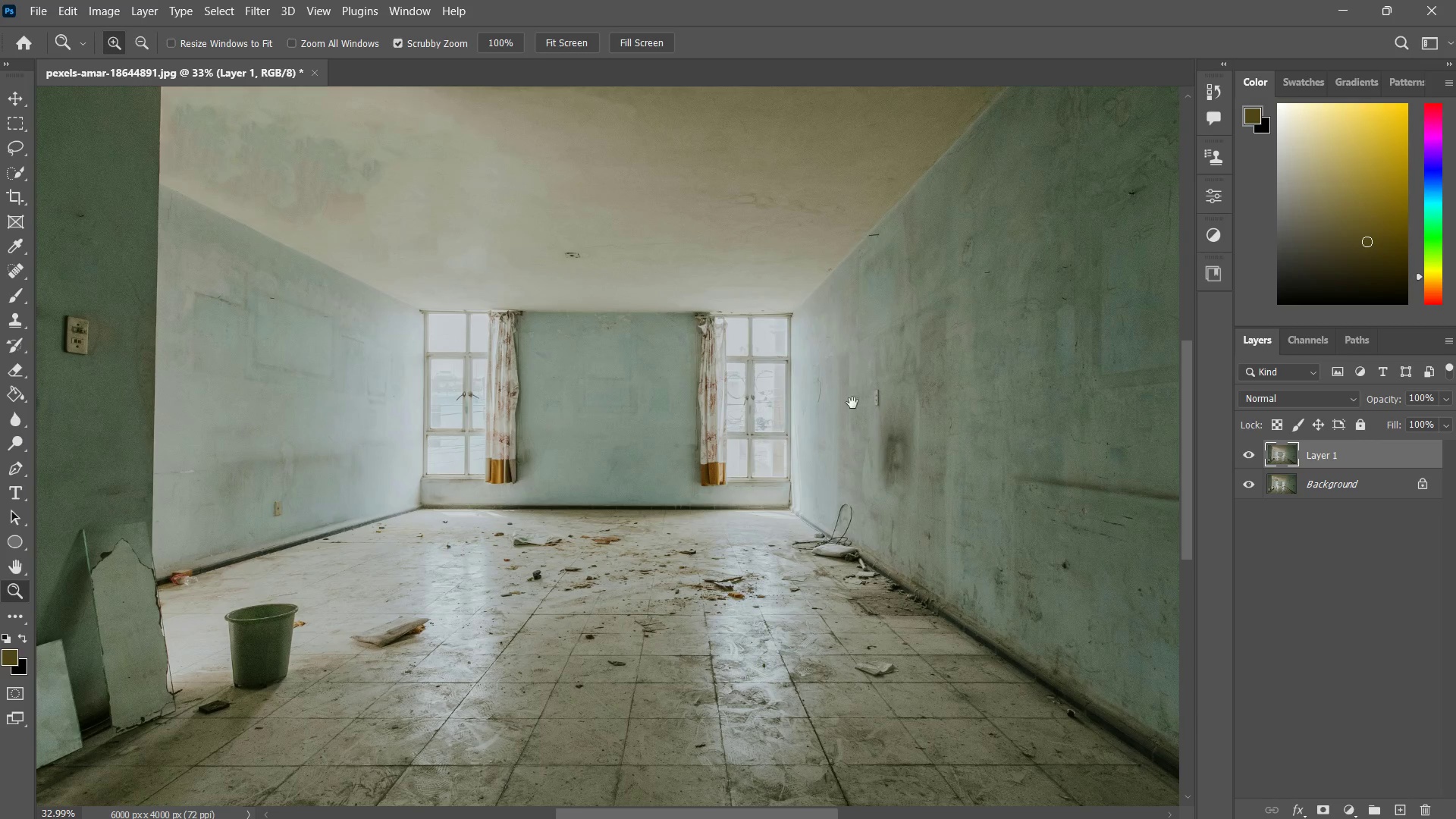 
hold_key(key=Space, duration=0.33)
 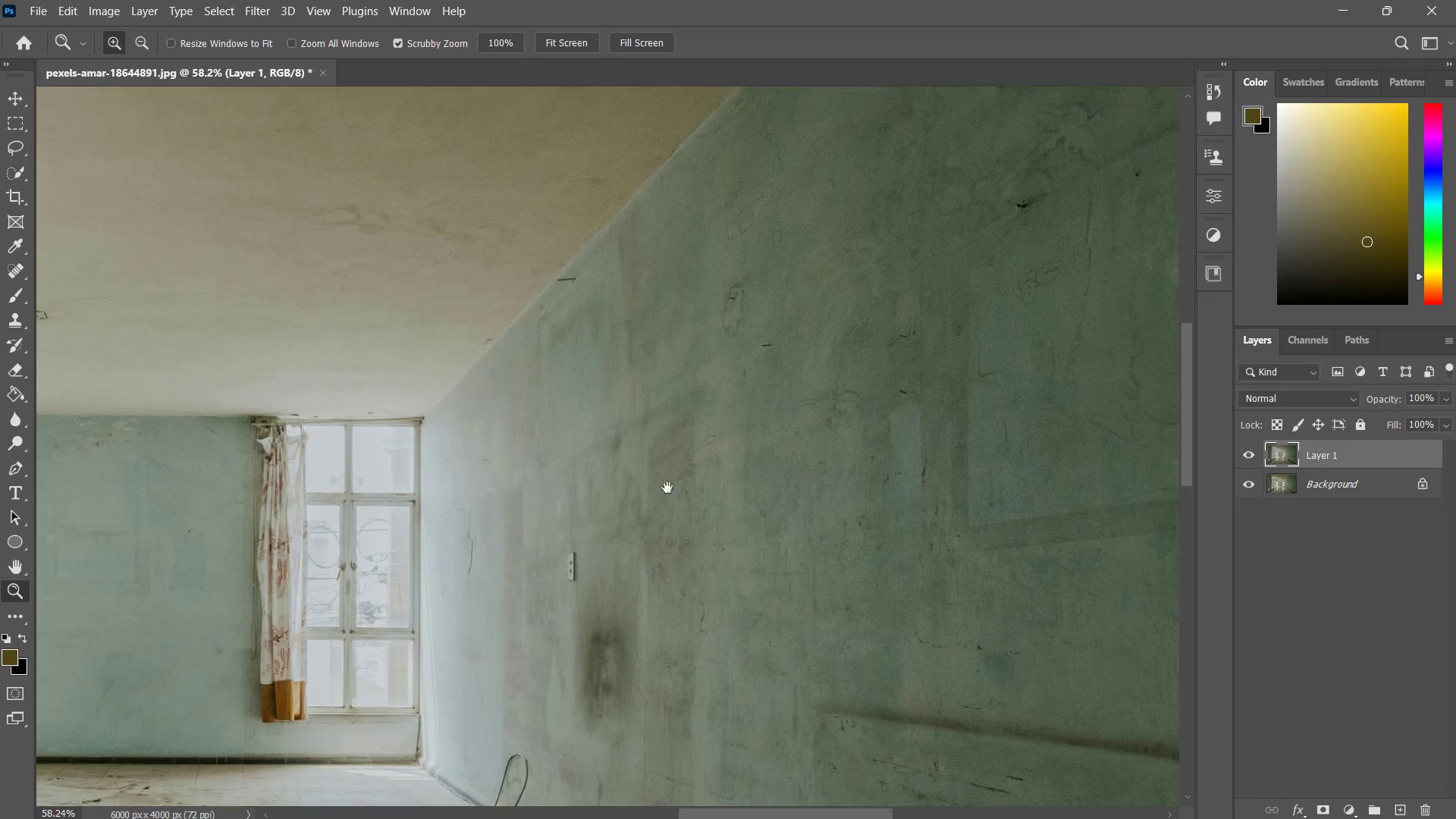 
left_click_drag(start_coordinate=[852, 403], to_coordinate=[788, 432])
 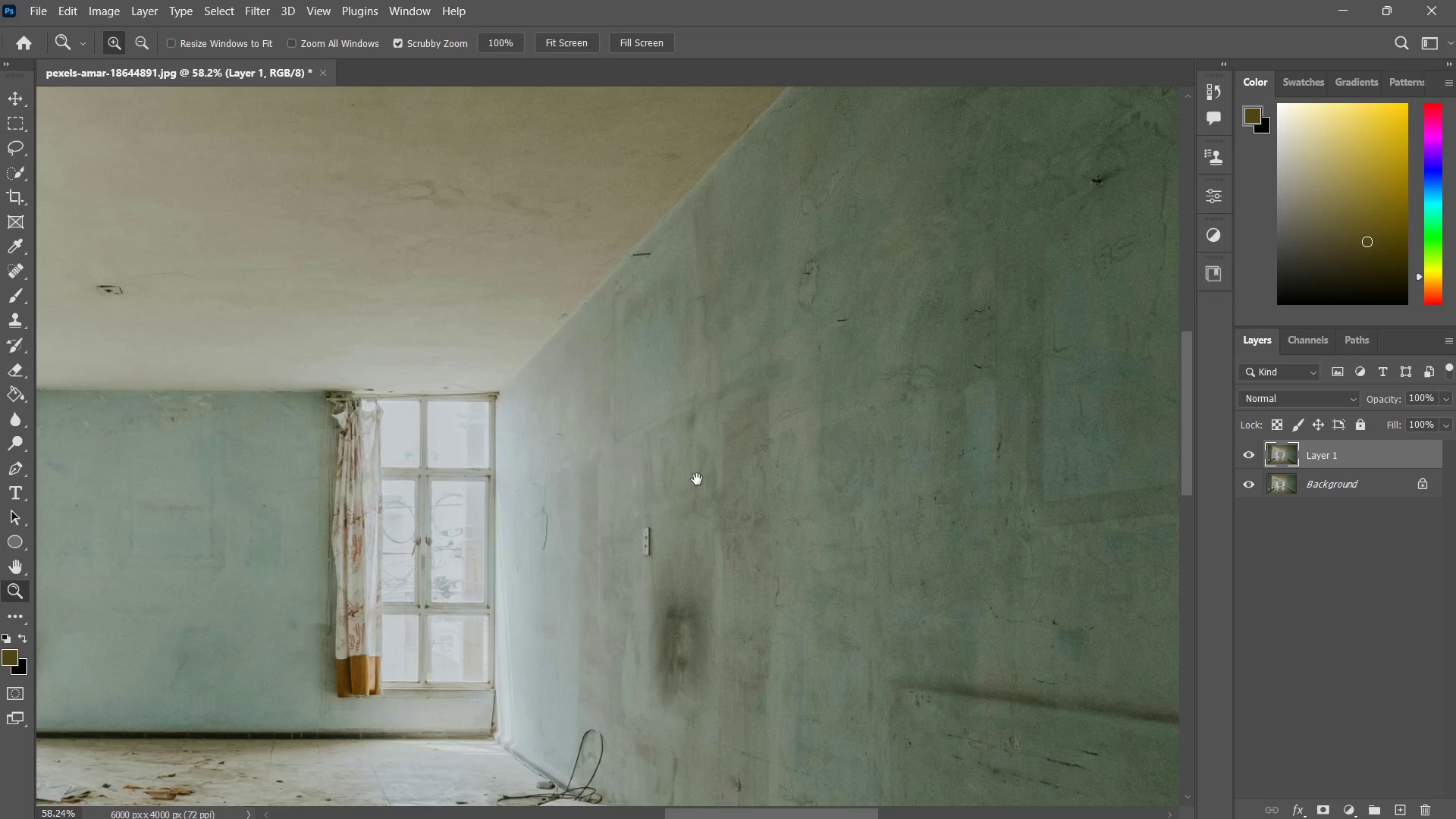 
type(zz)
 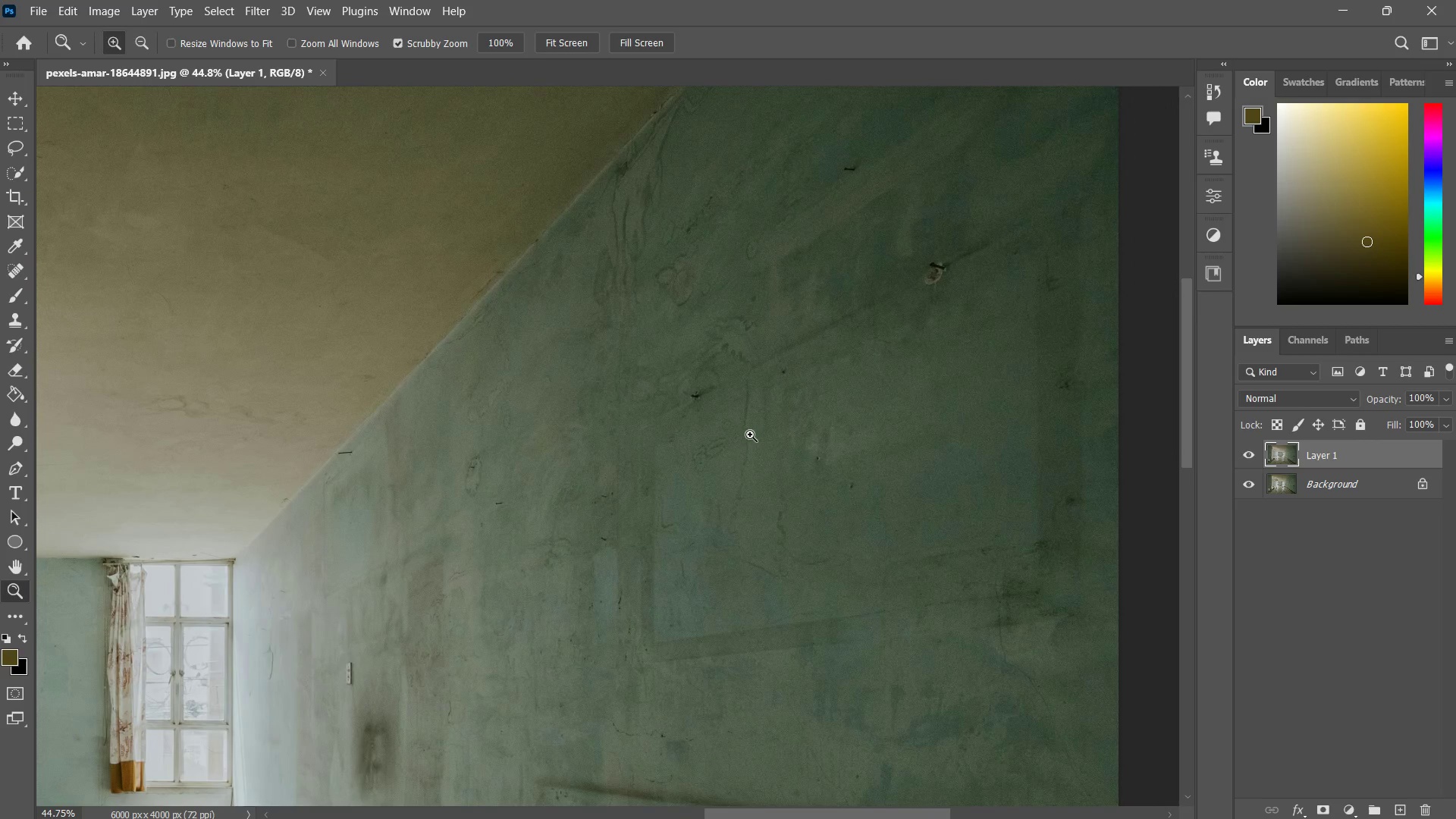 
left_click_drag(start_coordinate=[833, 403], to_coordinate=[875, 366])
 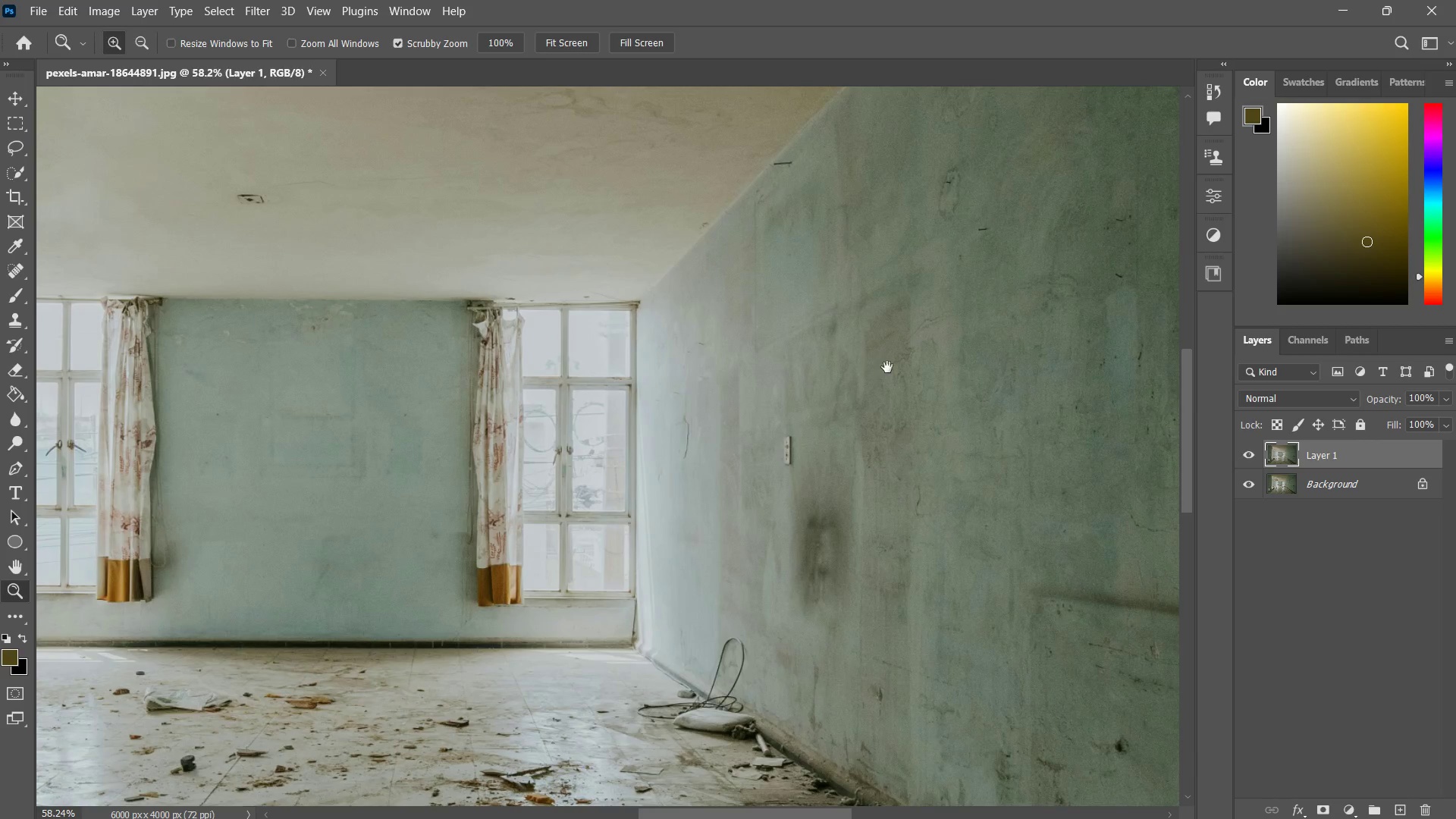 
hold_key(key=Space, duration=0.42)
 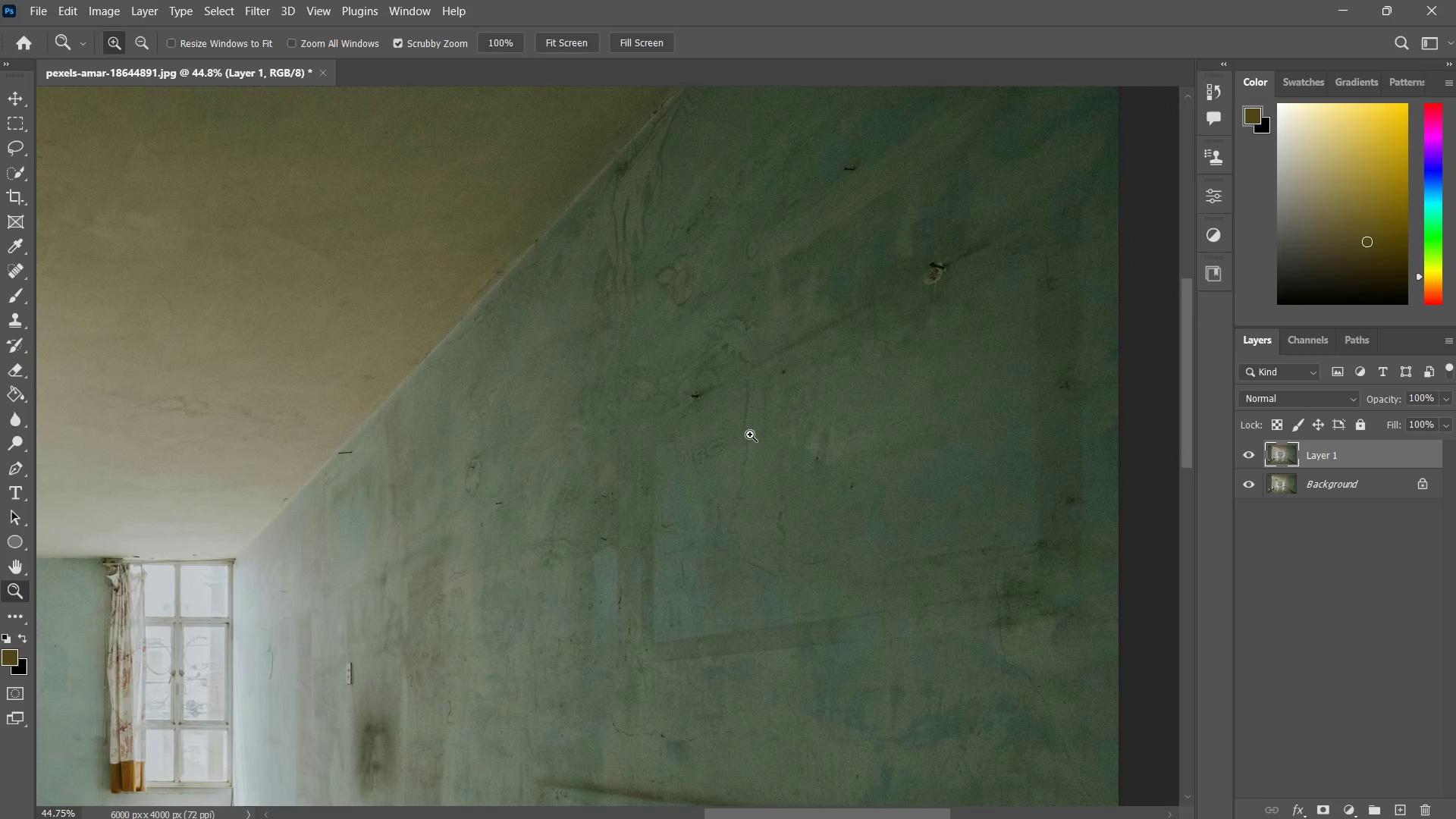 
left_click_drag(start_coordinate=[883, 372], to_coordinate=[667, 488])
 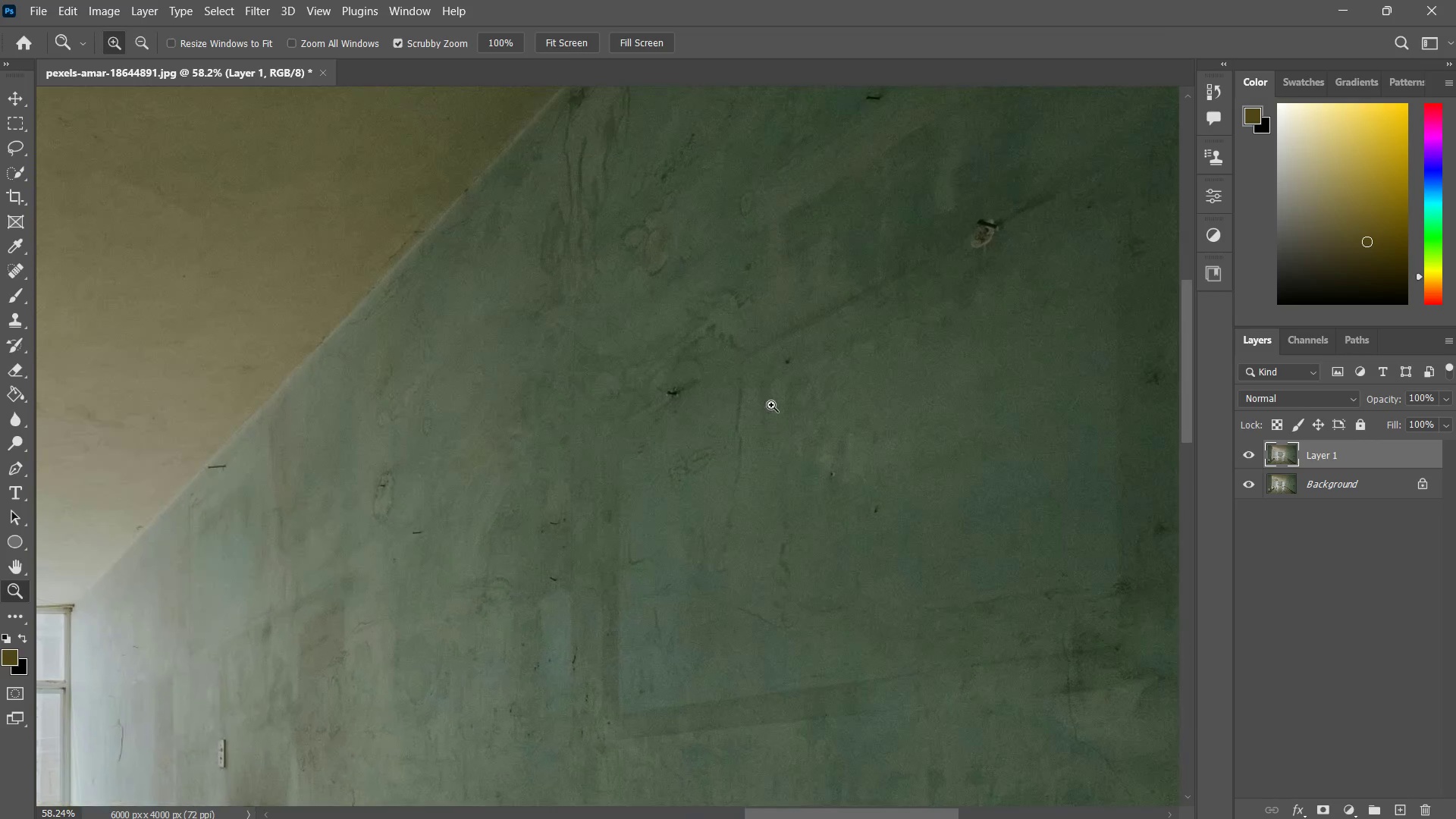 
left_click_drag(start_coordinate=[771, 405], to_coordinate=[750, 435])
 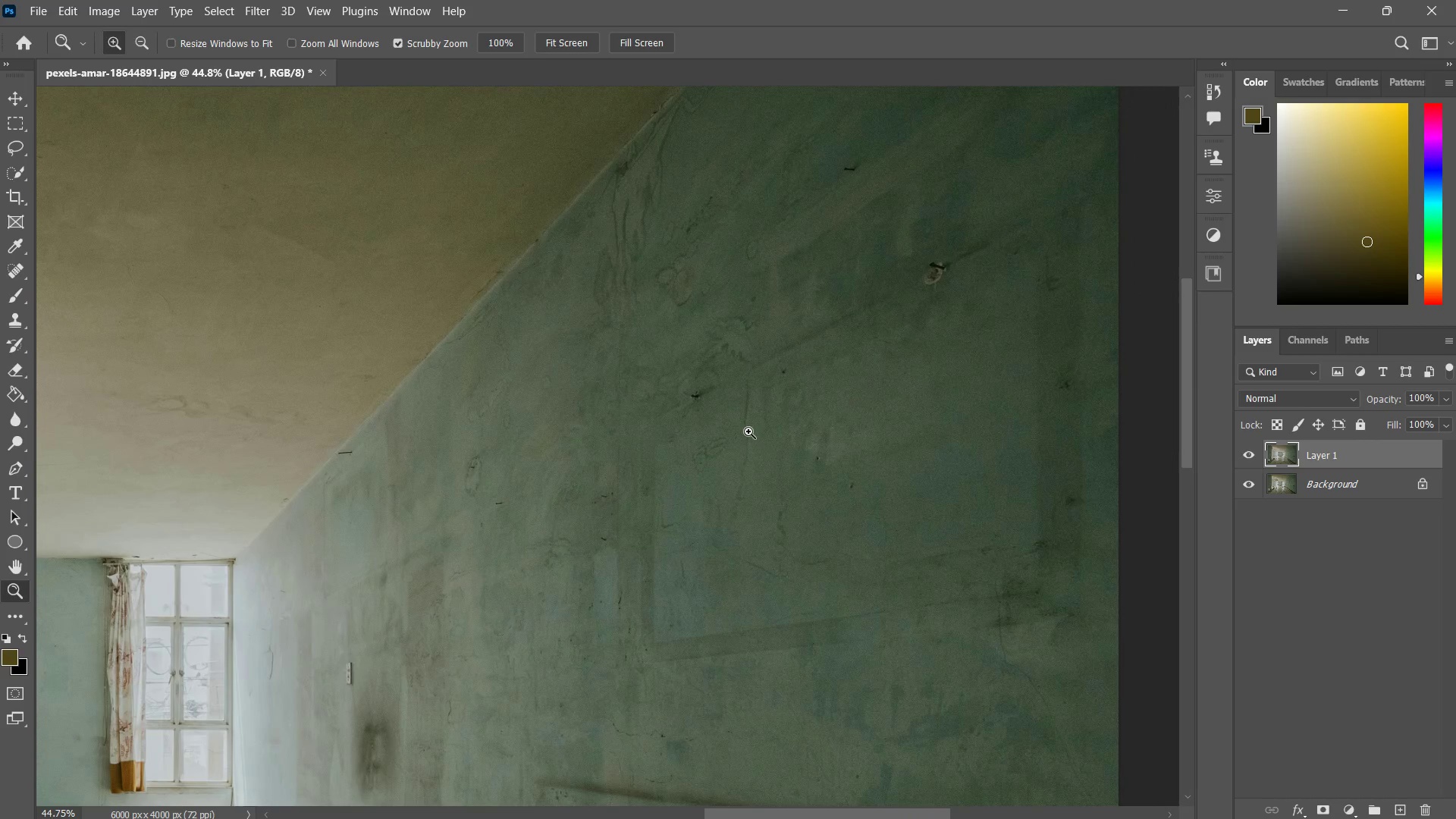 
type(jzzzzz)
 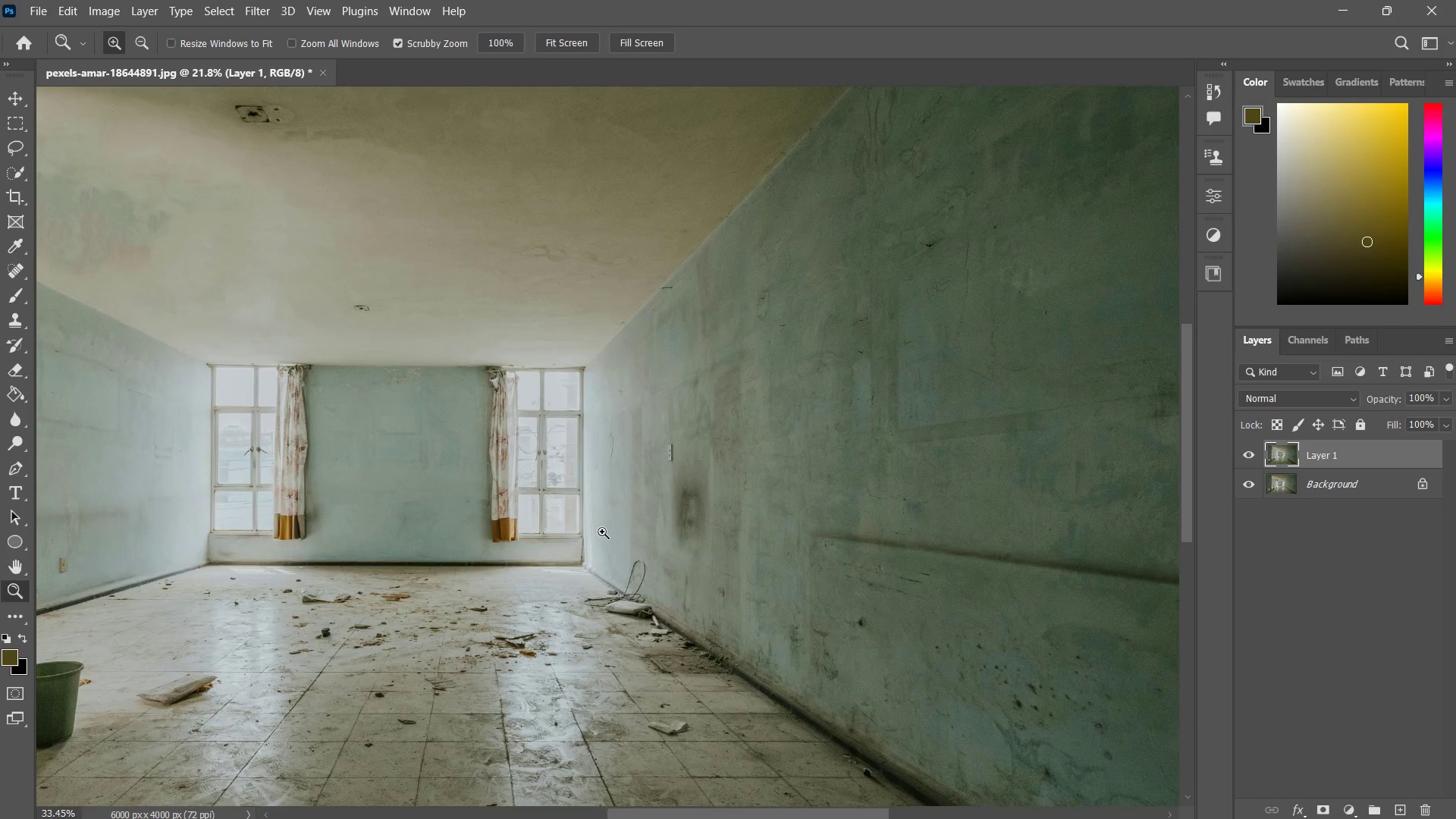 
left_click_drag(start_coordinate=[709, 371], to_coordinate=[1017, 236])
 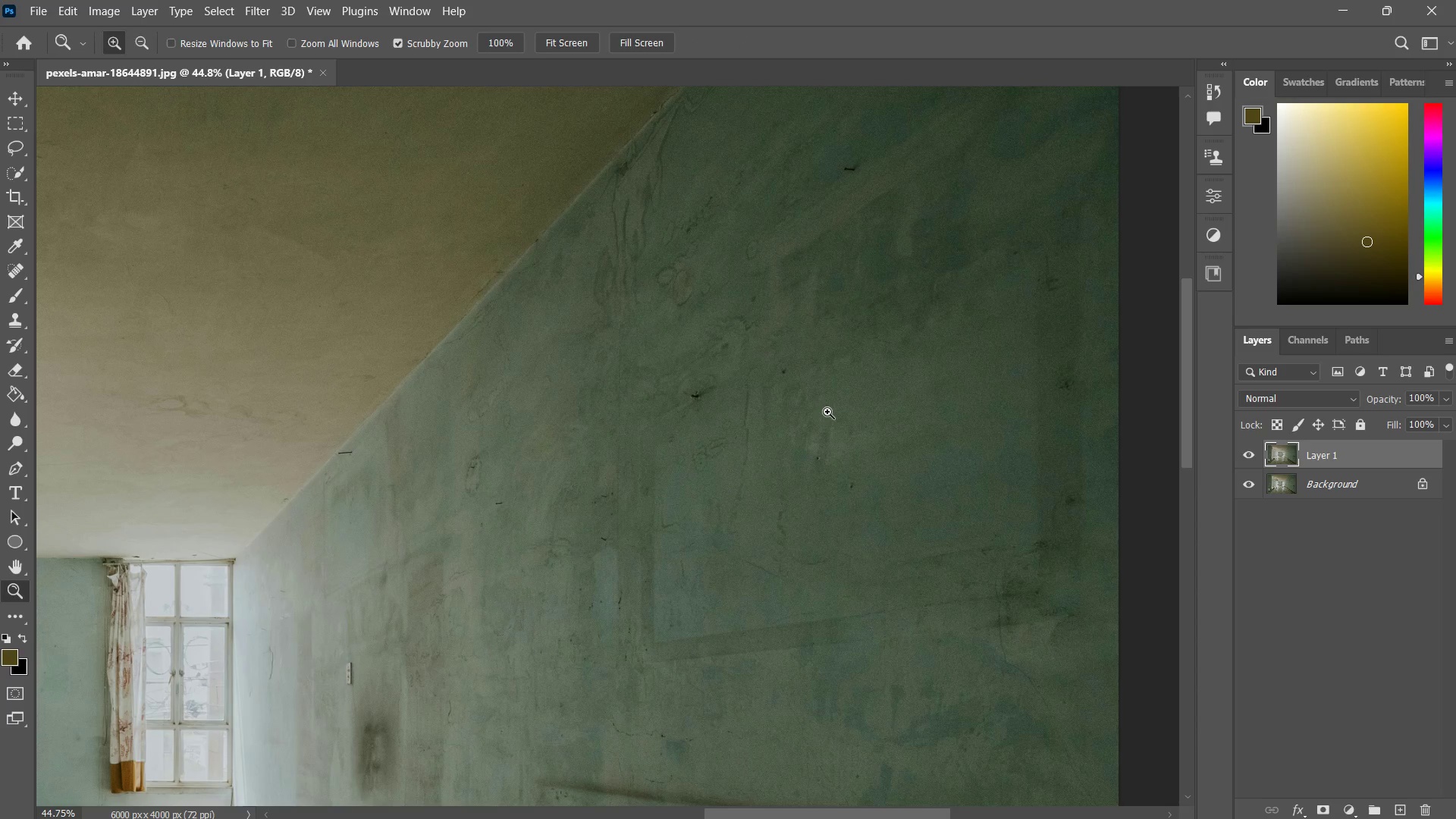 
left_click_drag(start_coordinate=[817, 428], to_coordinate=[766, 501])
 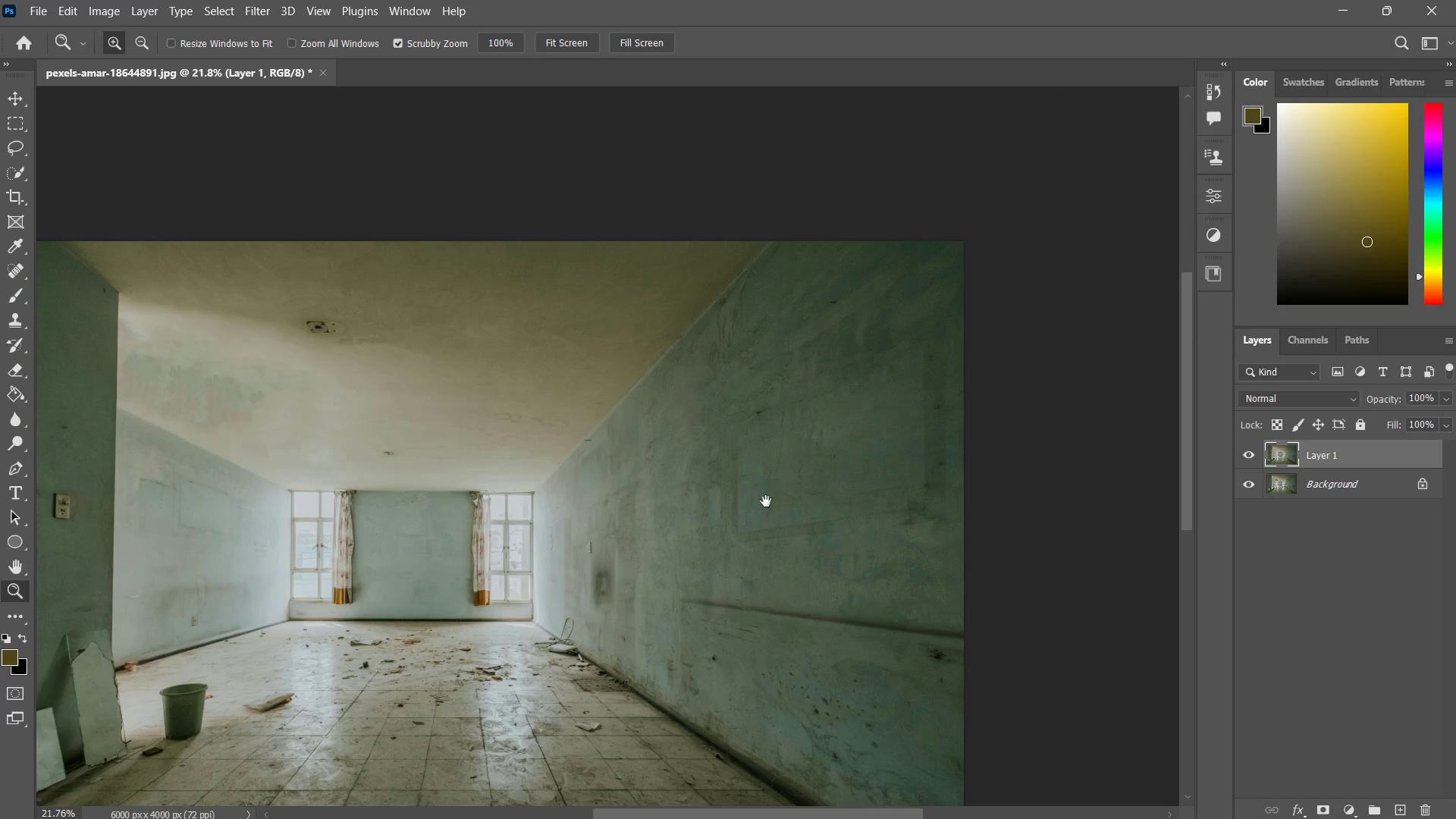 
hold_key(key=Space, duration=0.73)
 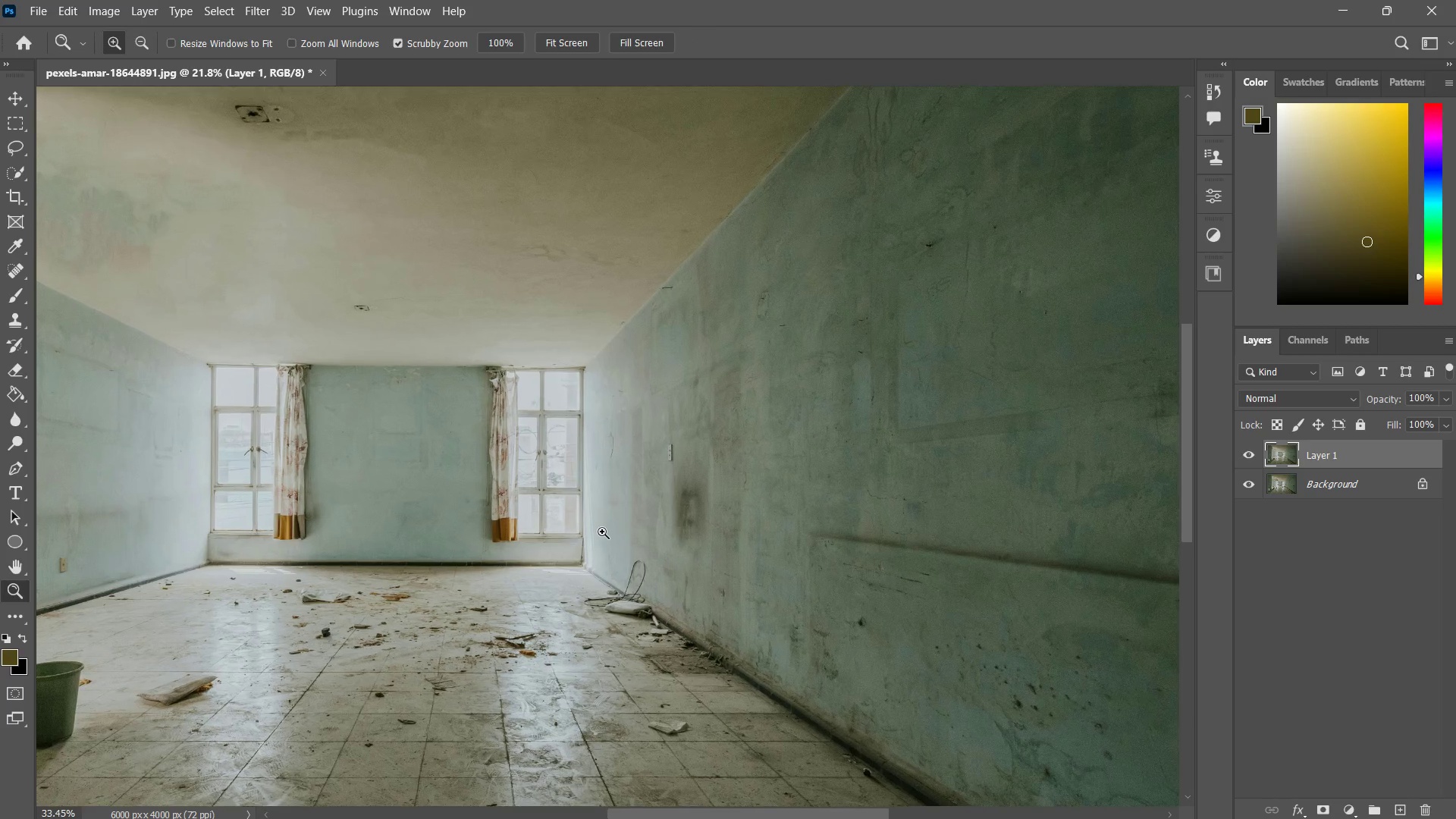 
left_click_drag(start_coordinate=[745, 500], to_coordinate=[791, 443])
 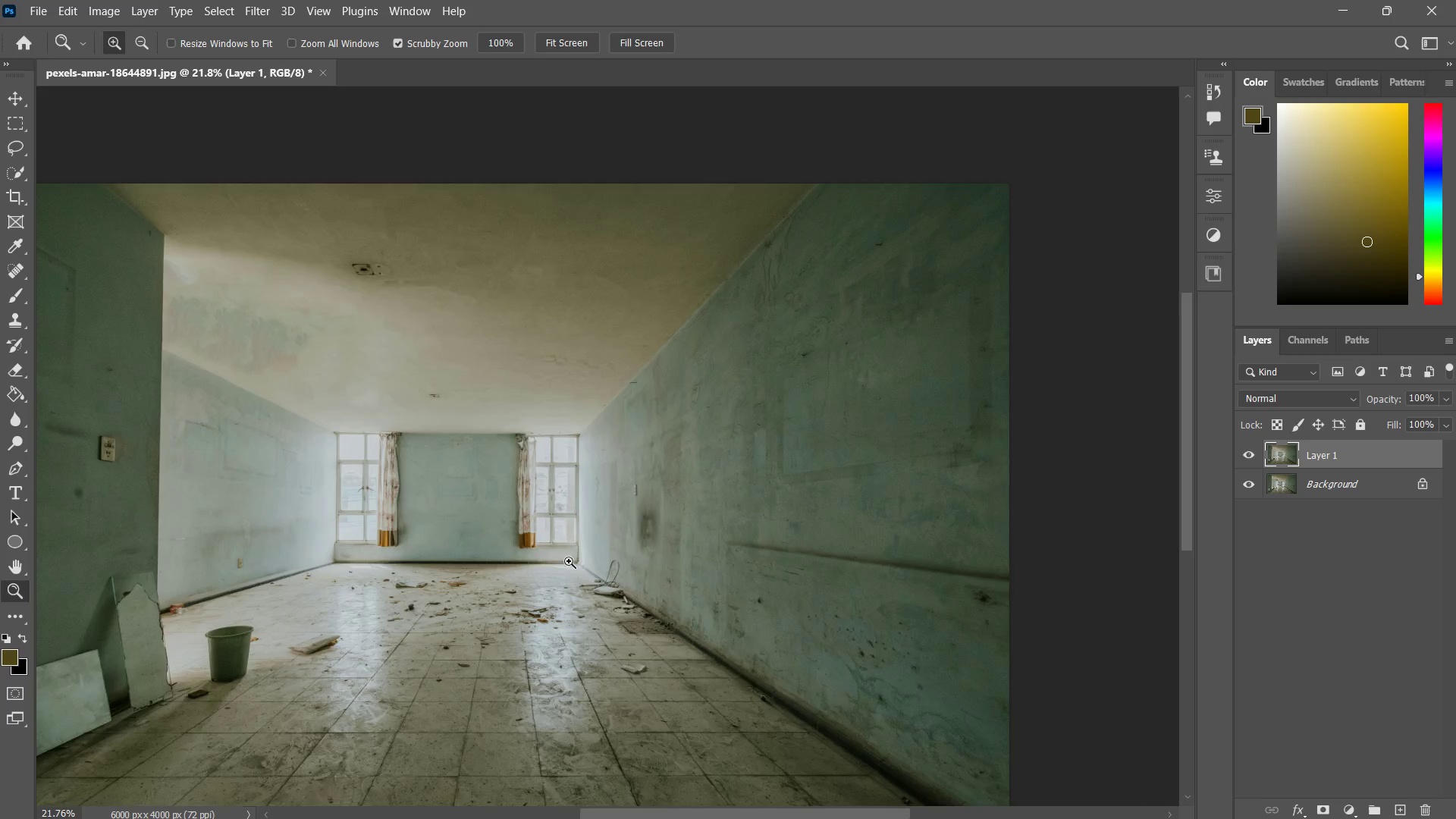 
left_click_drag(start_coordinate=[569, 560], to_coordinate=[602, 532])
 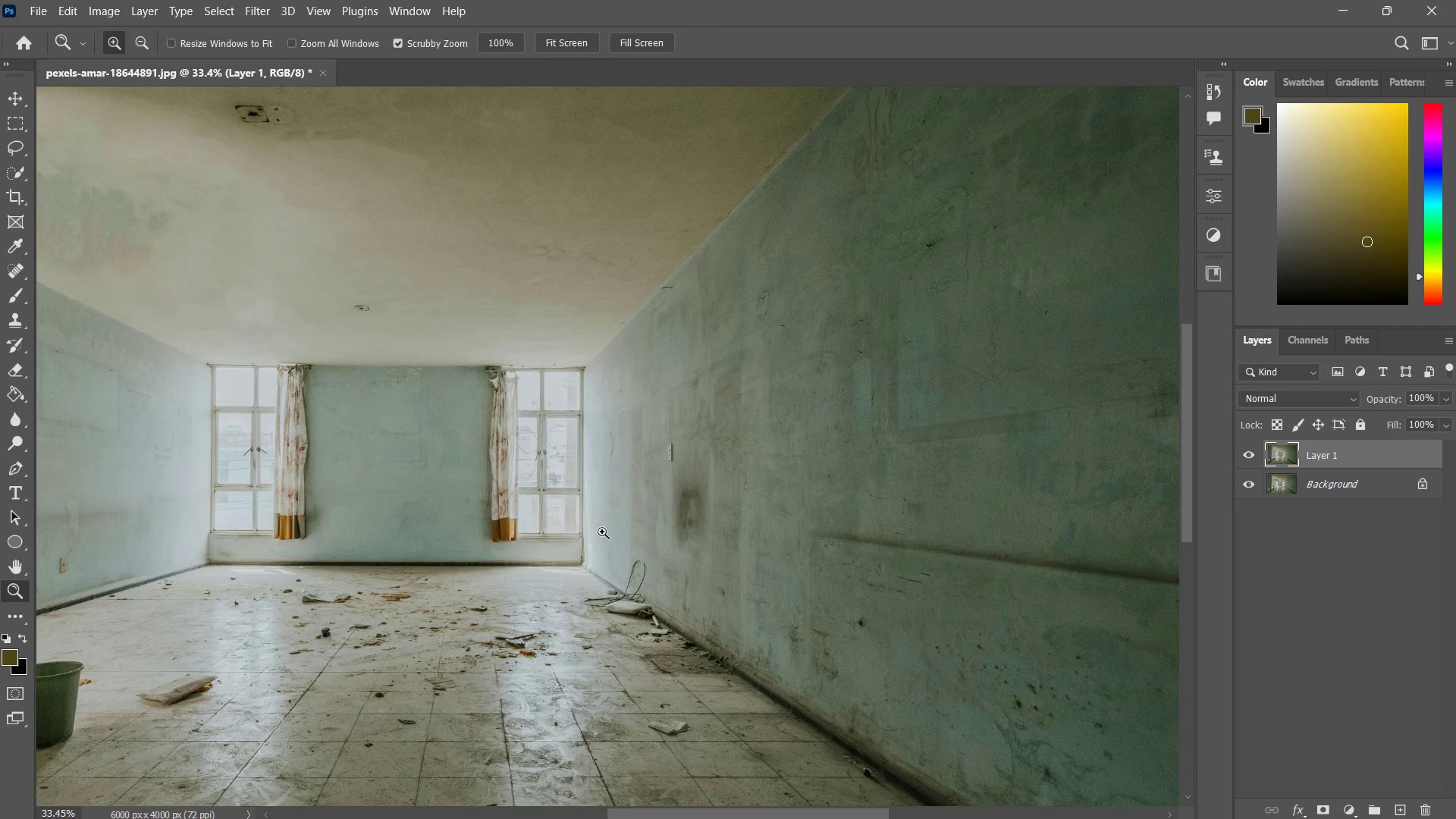 
type(zzl)
 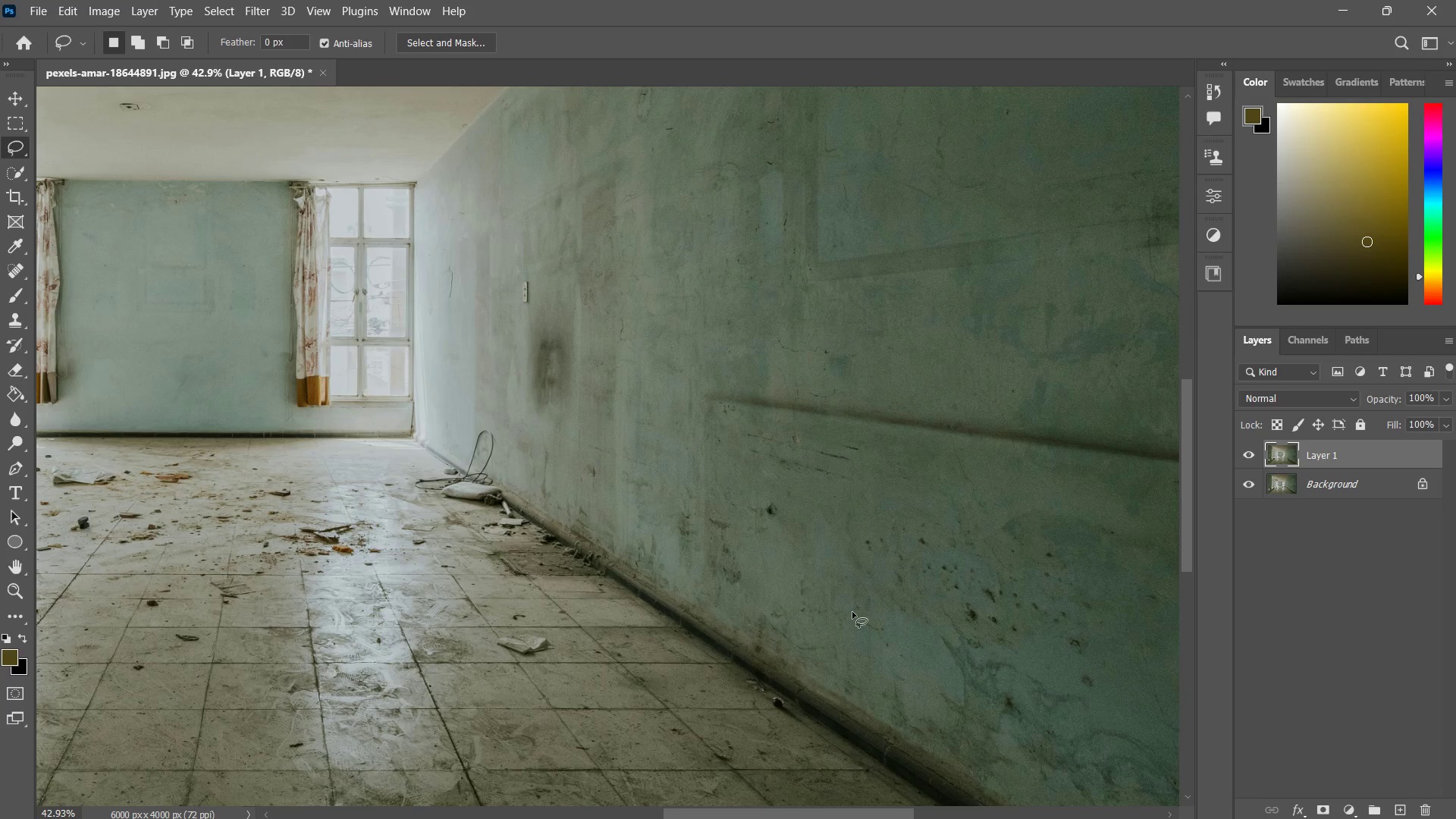 
left_click_drag(start_coordinate=[647, 469], to_coordinate=[670, 492])
 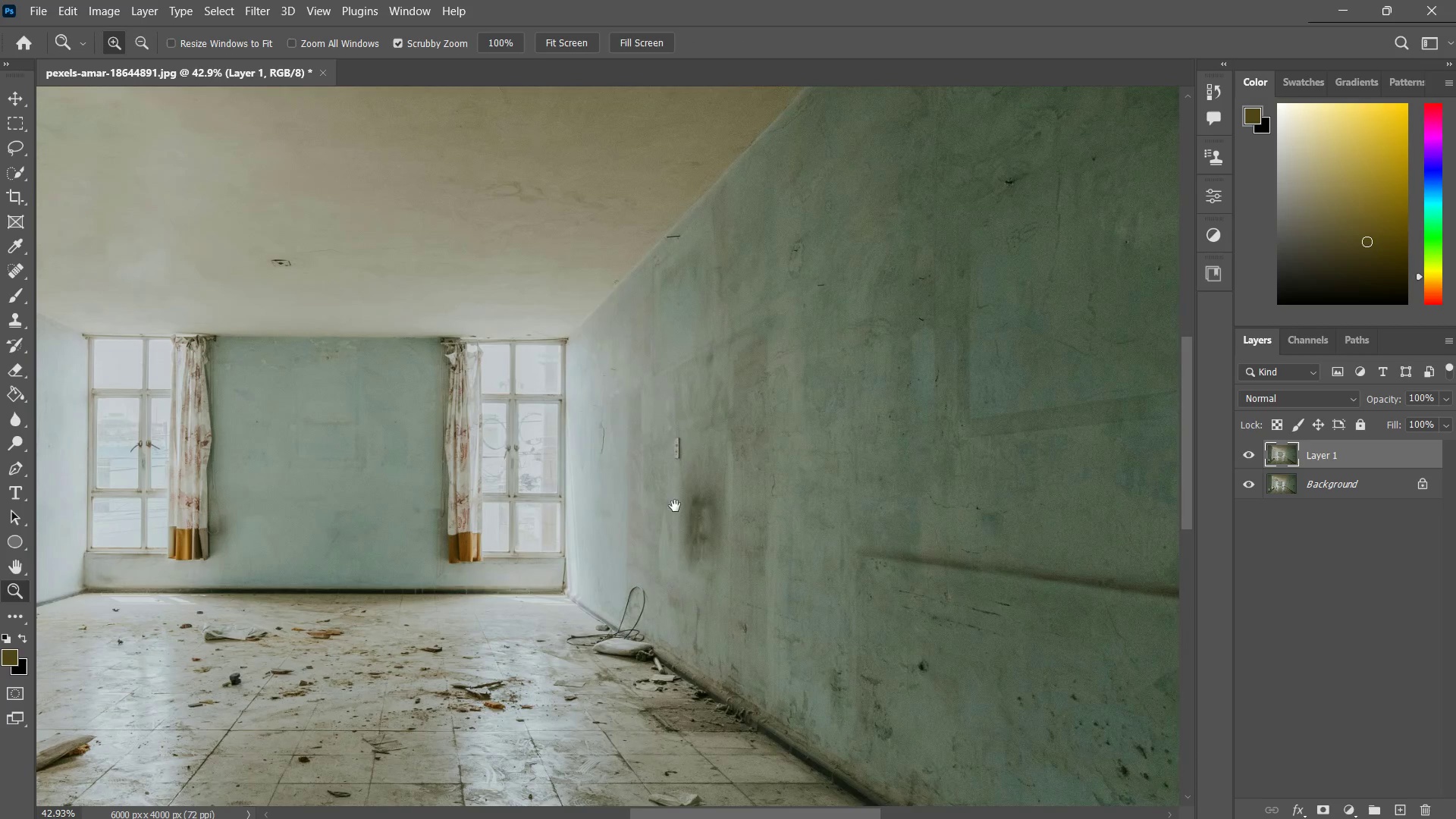 
hold_key(key=Space, duration=0.33)
 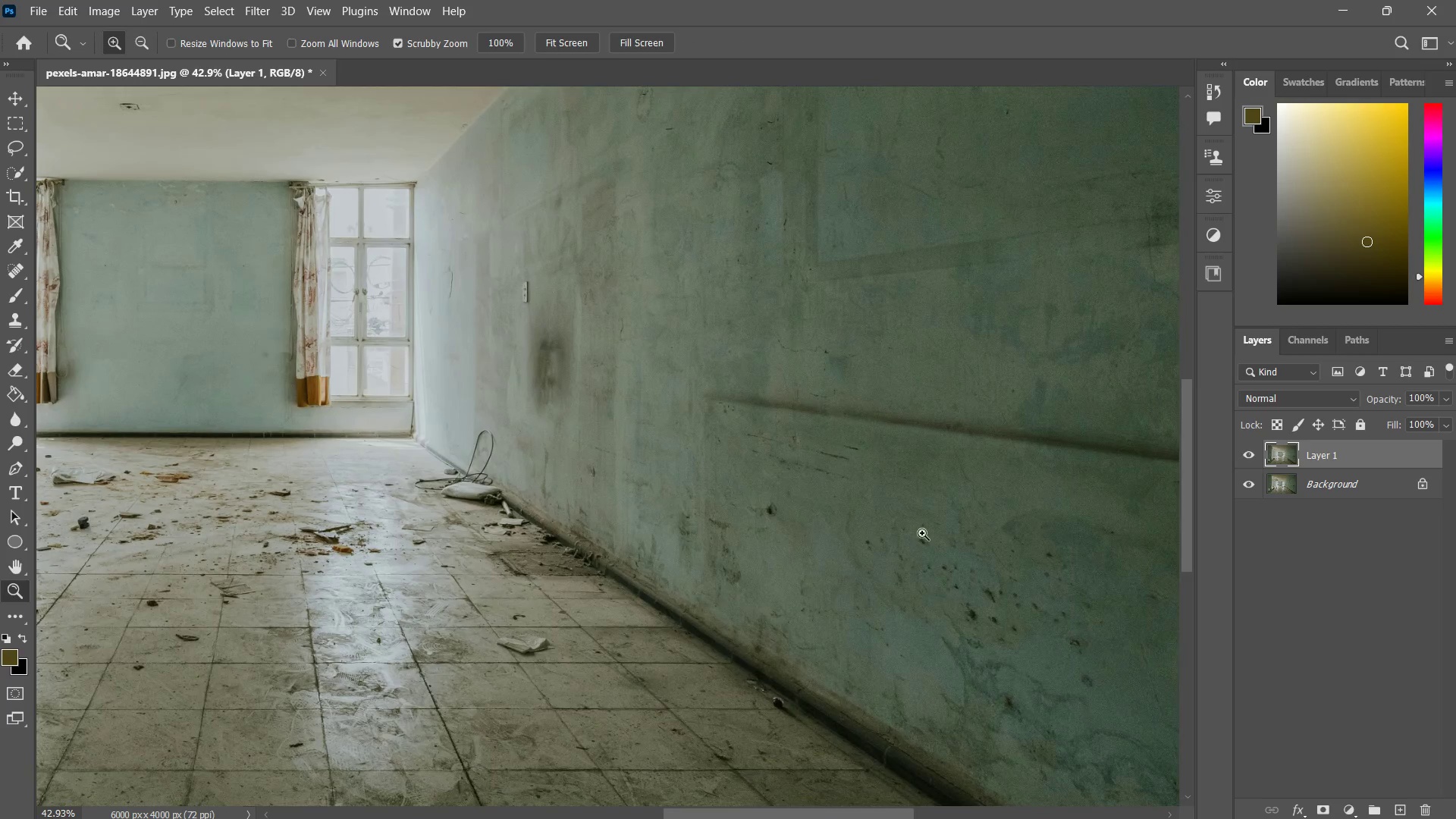 
left_click_drag(start_coordinate=[728, 547], to_coordinate=[677, 494])
 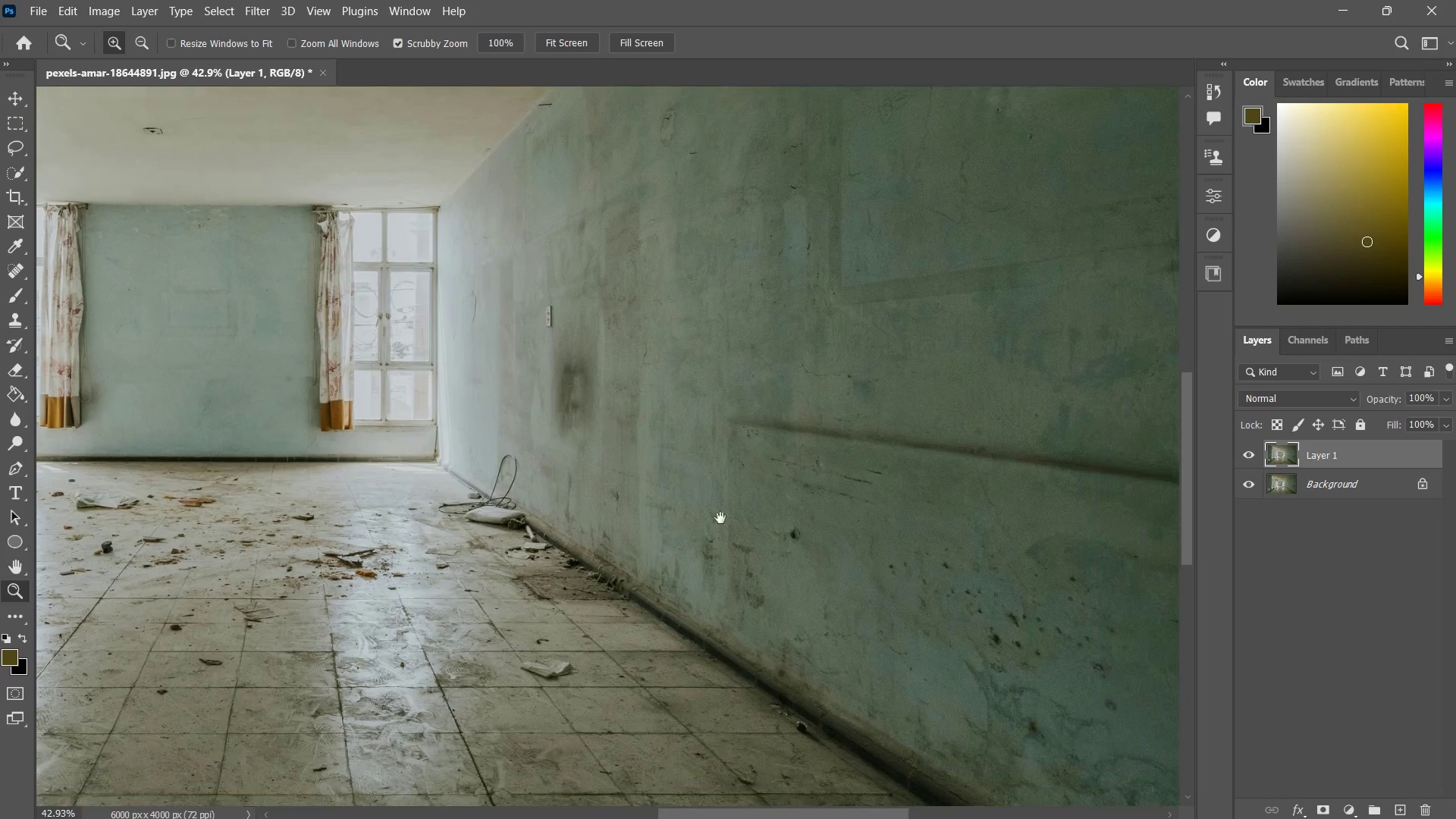 
left_click_drag(start_coordinate=[721, 513], to_coordinate=[713, 530])
 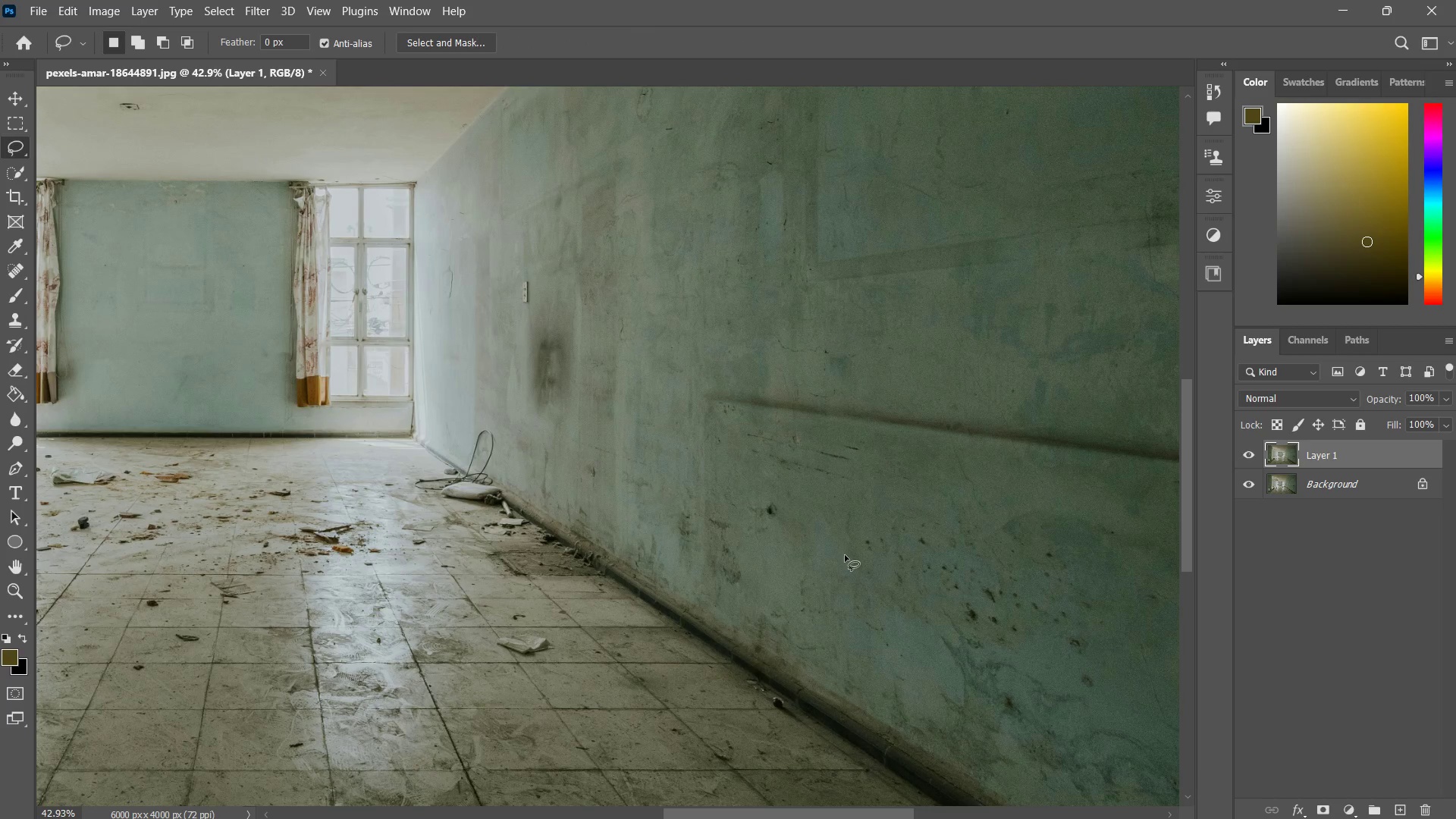 
hold_key(key=Space, duration=0.55)
 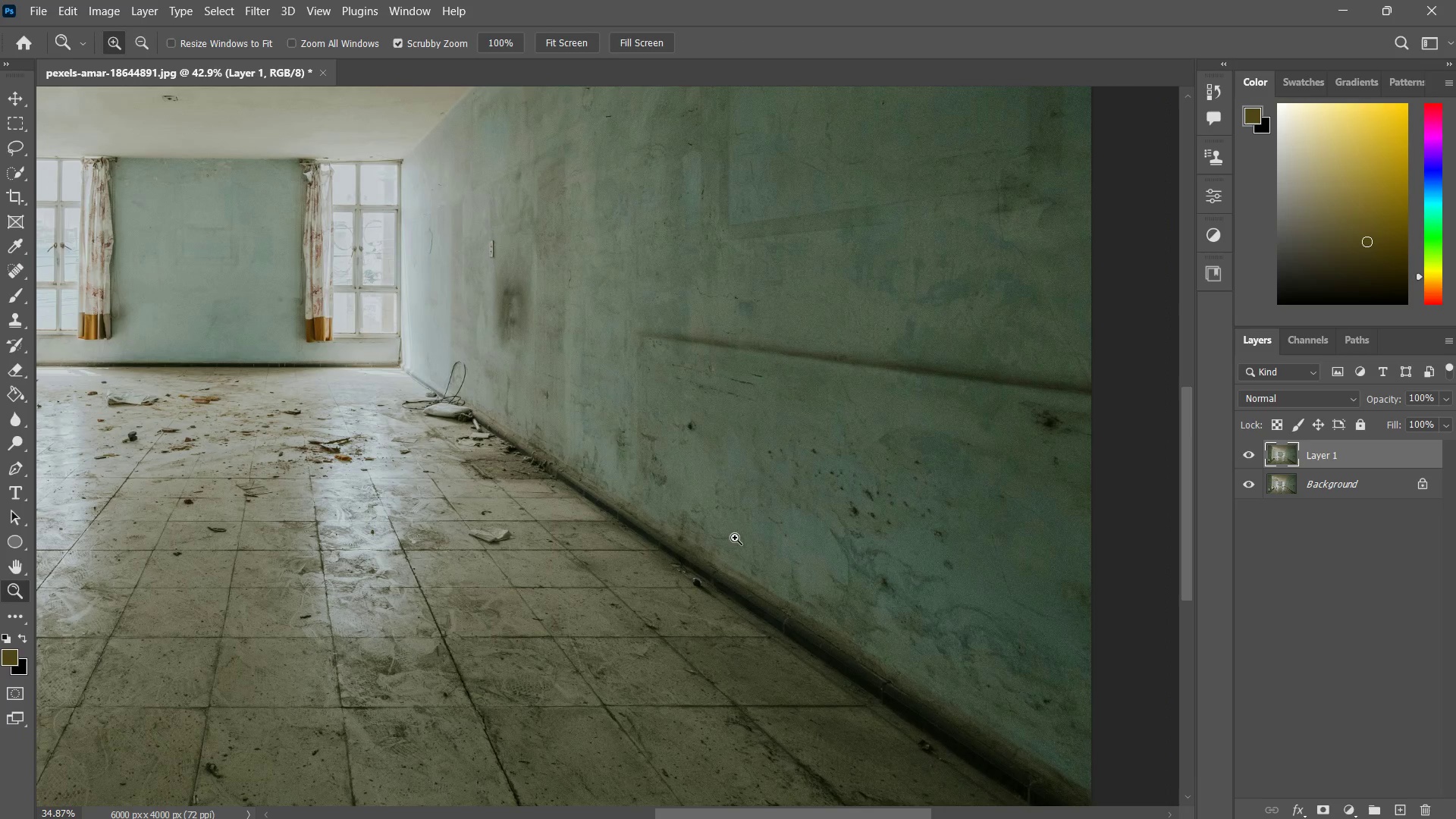 
left_click_drag(start_coordinate=[854, 615], to_coordinate=[759, 511])
 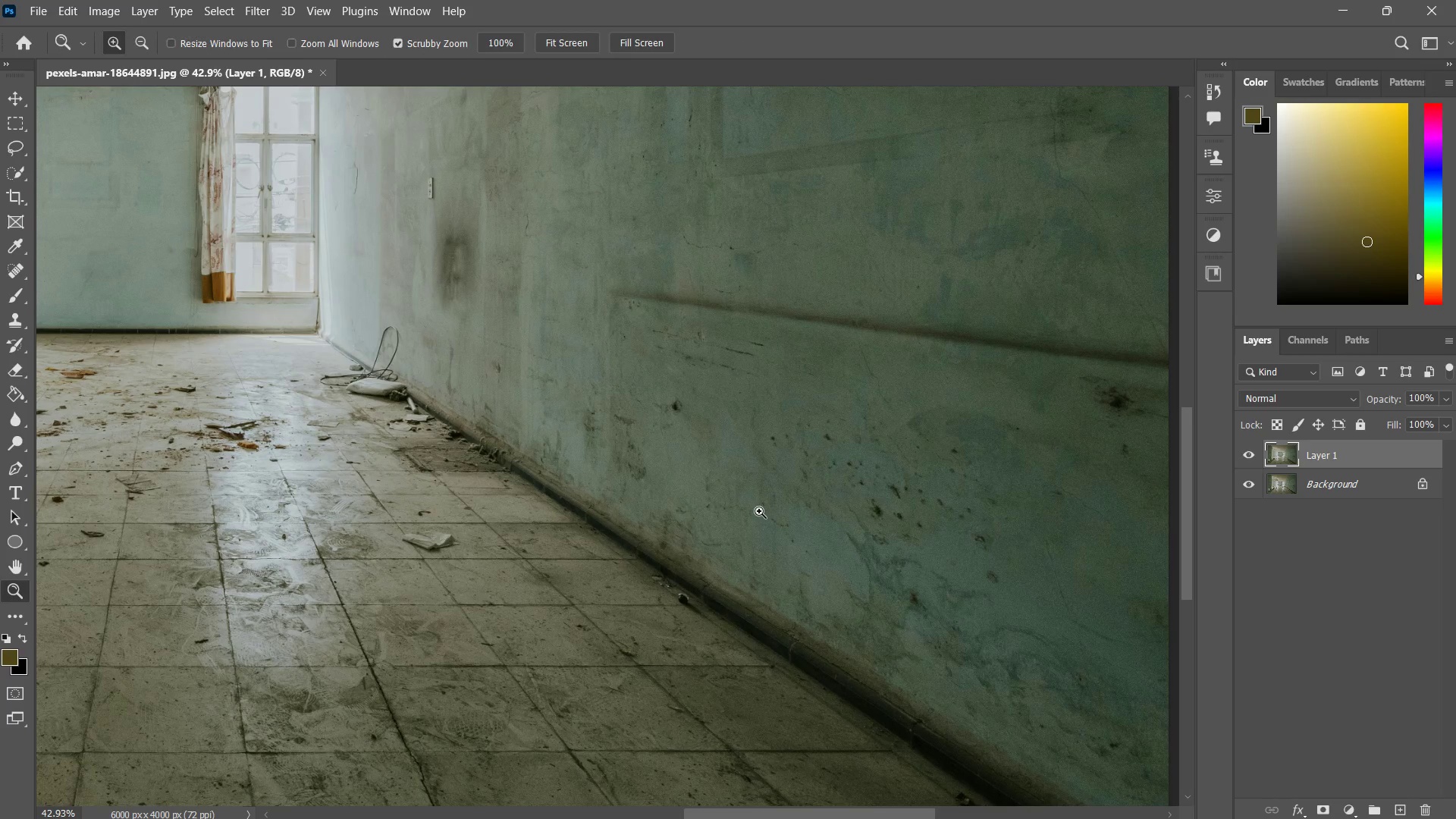 
type(zzp)
 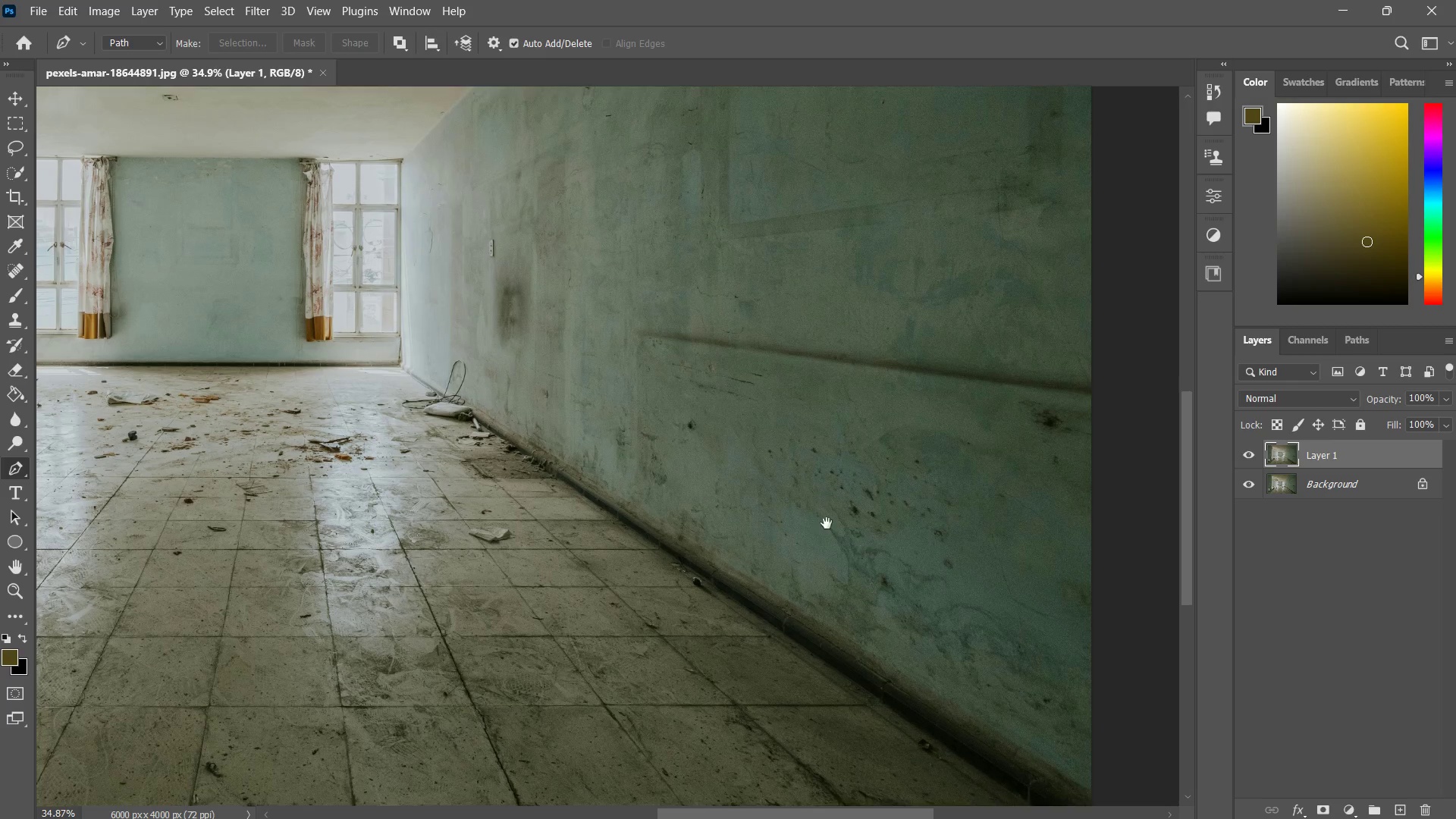 
left_click_drag(start_coordinate=[755, 511], to_coordinate=[735, 538])
 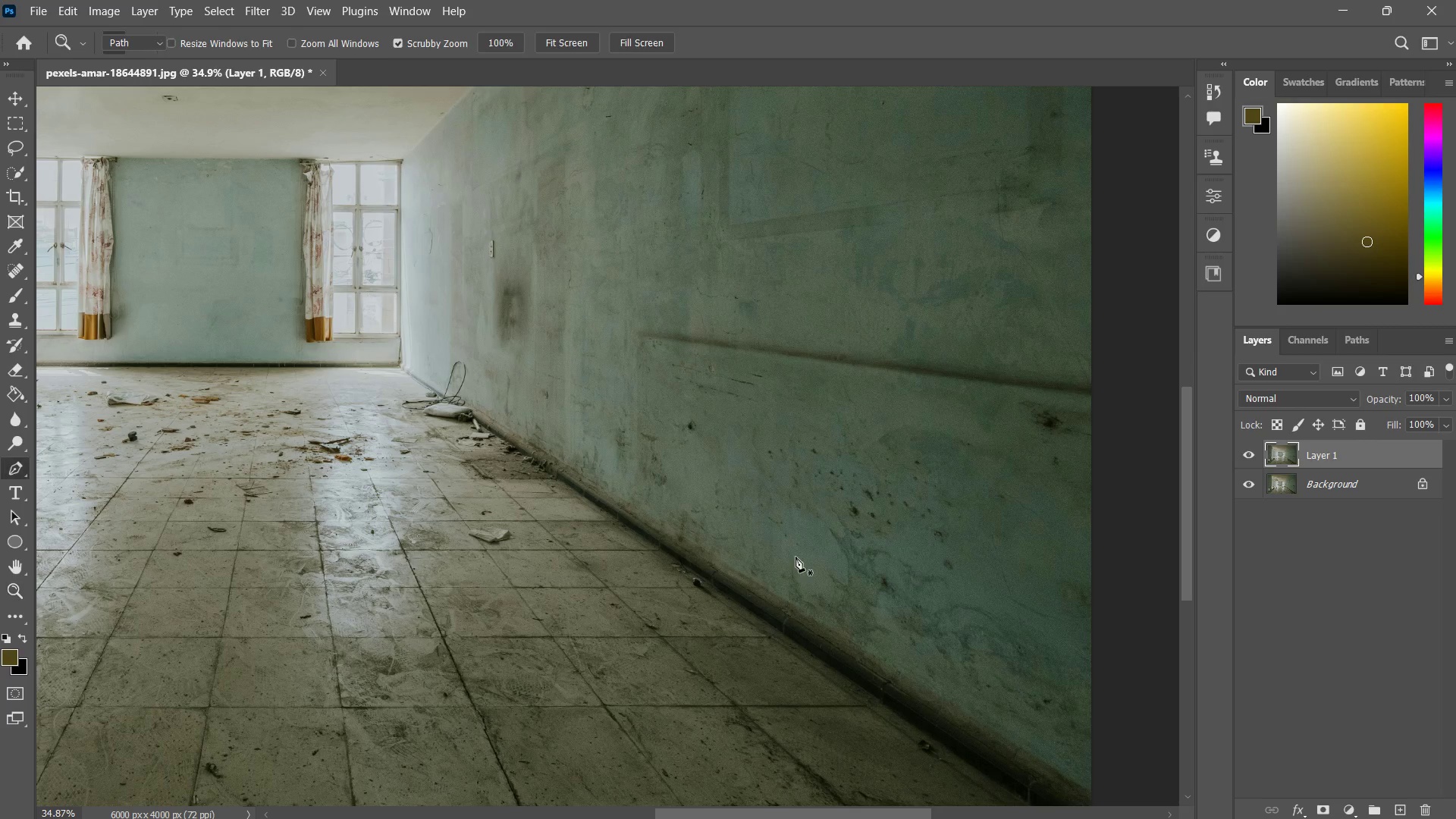 
hold_key(key=Space, duration=0.61)
 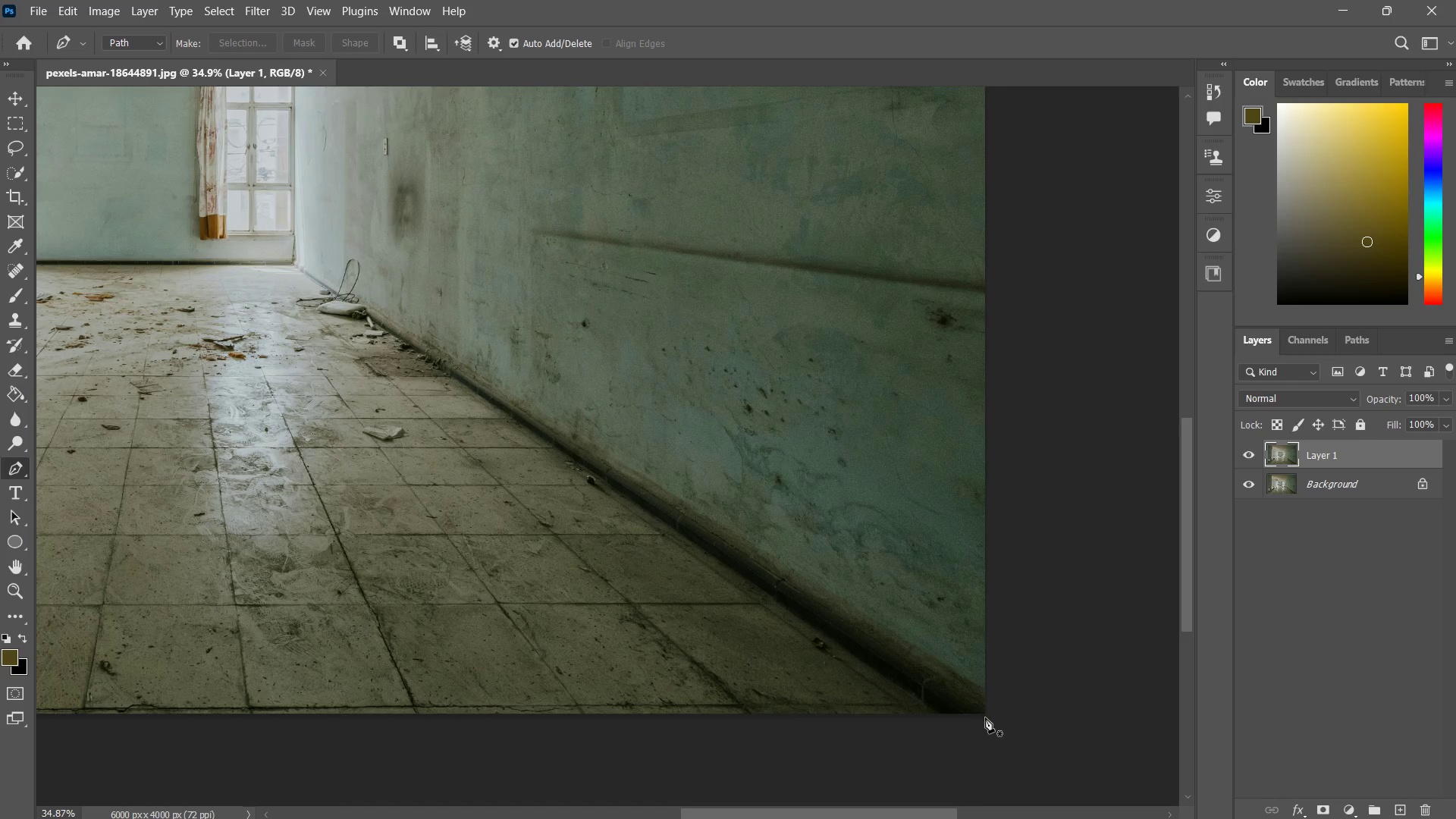 
left_click_drag(start_coordinate=[859, 554], to_coordinate=[793, 491])
 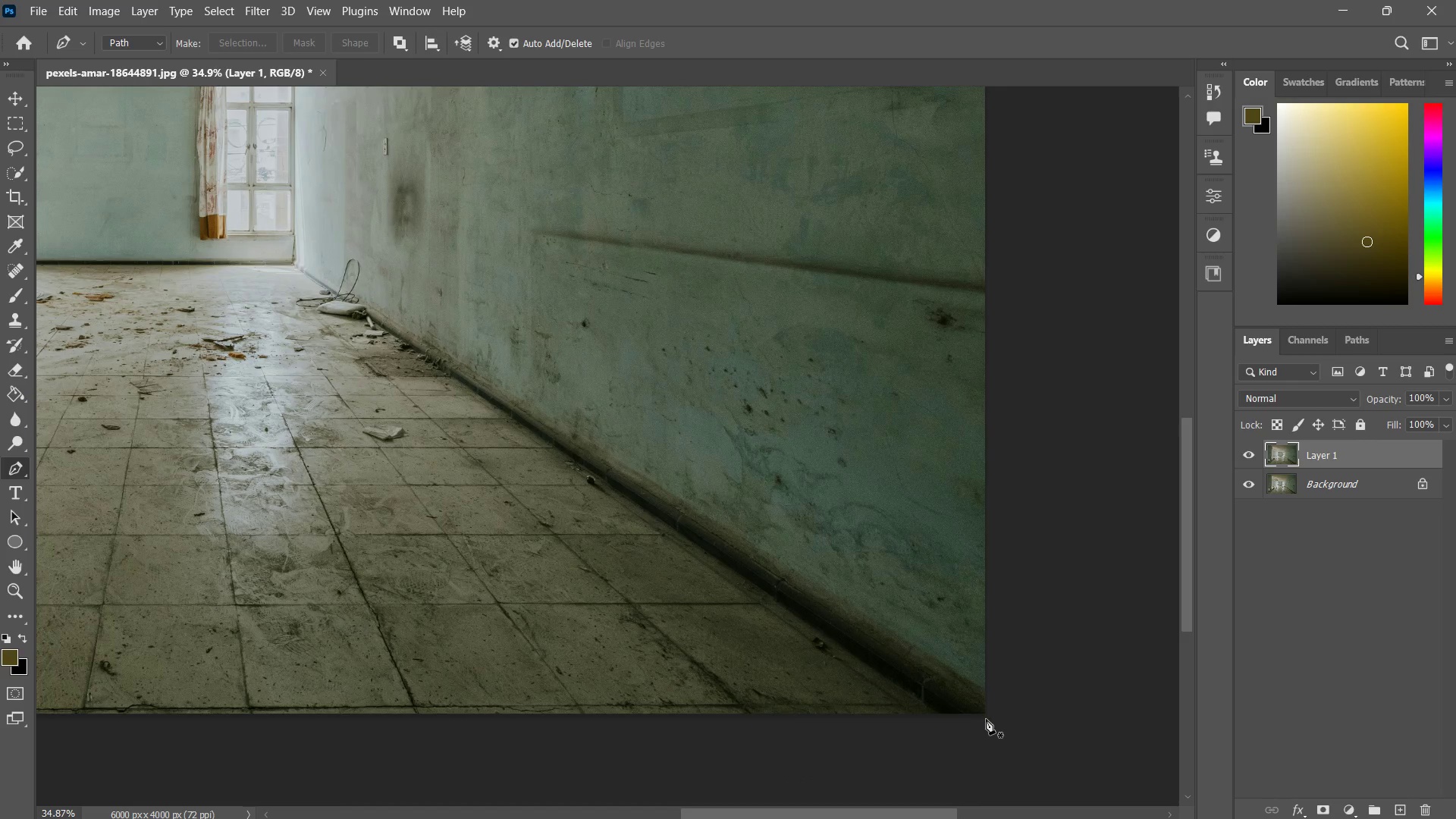 
left_click([986, 719])
 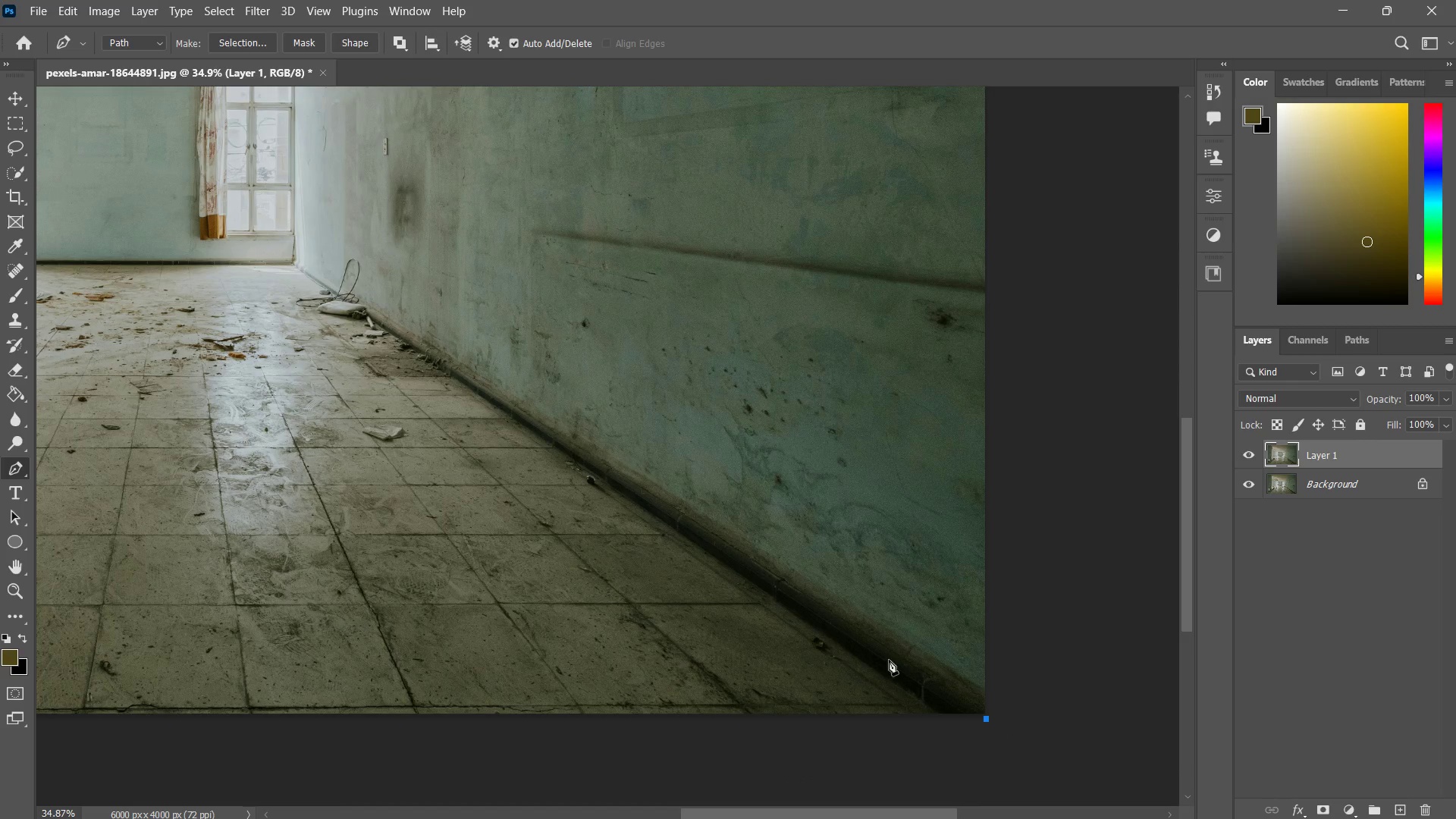 
hold_key(key=Space, duration=0.59)
 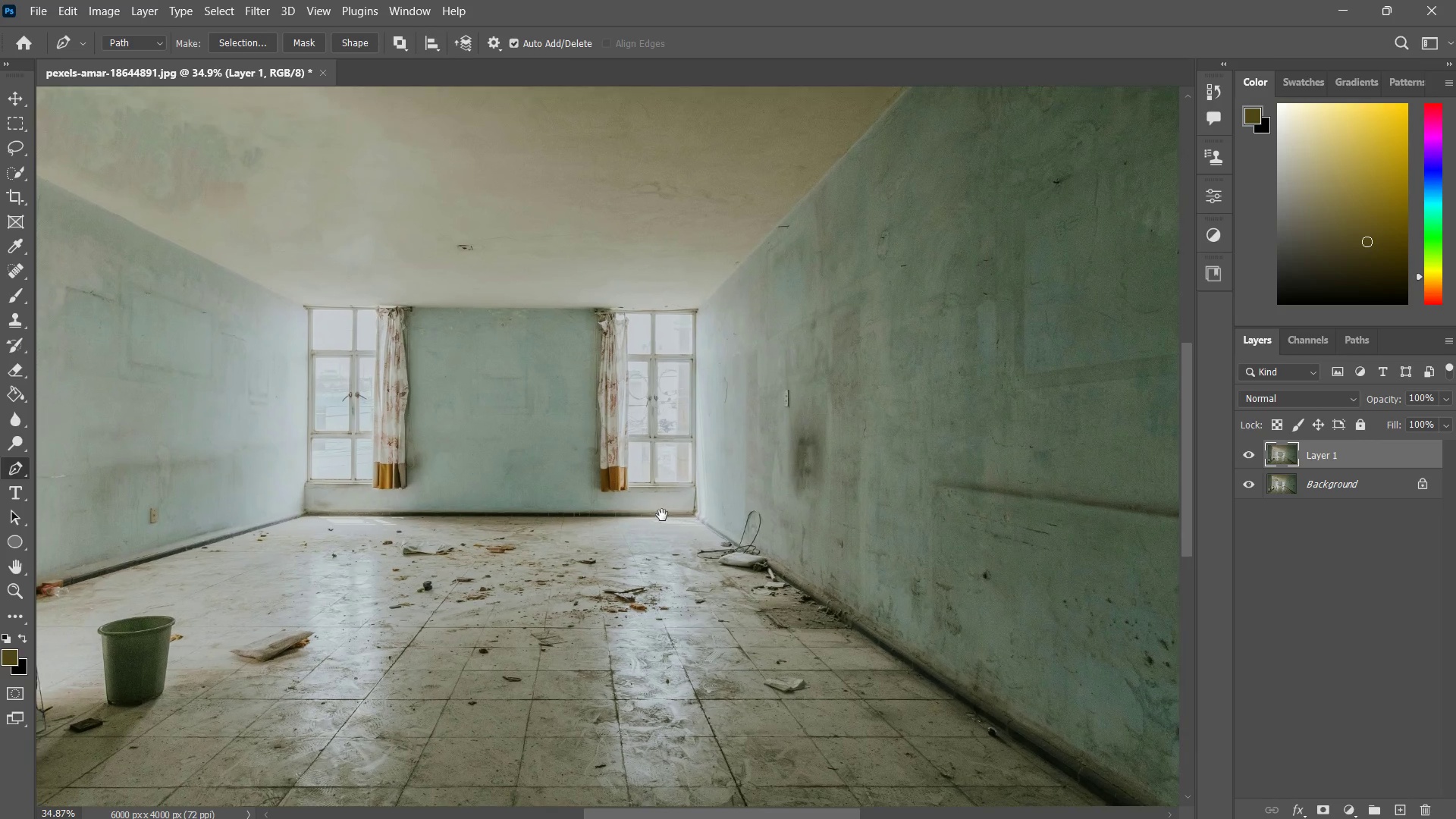 
left_click_drag(start_coordinate=[704, 533], to_coordinate=[869, 648])
 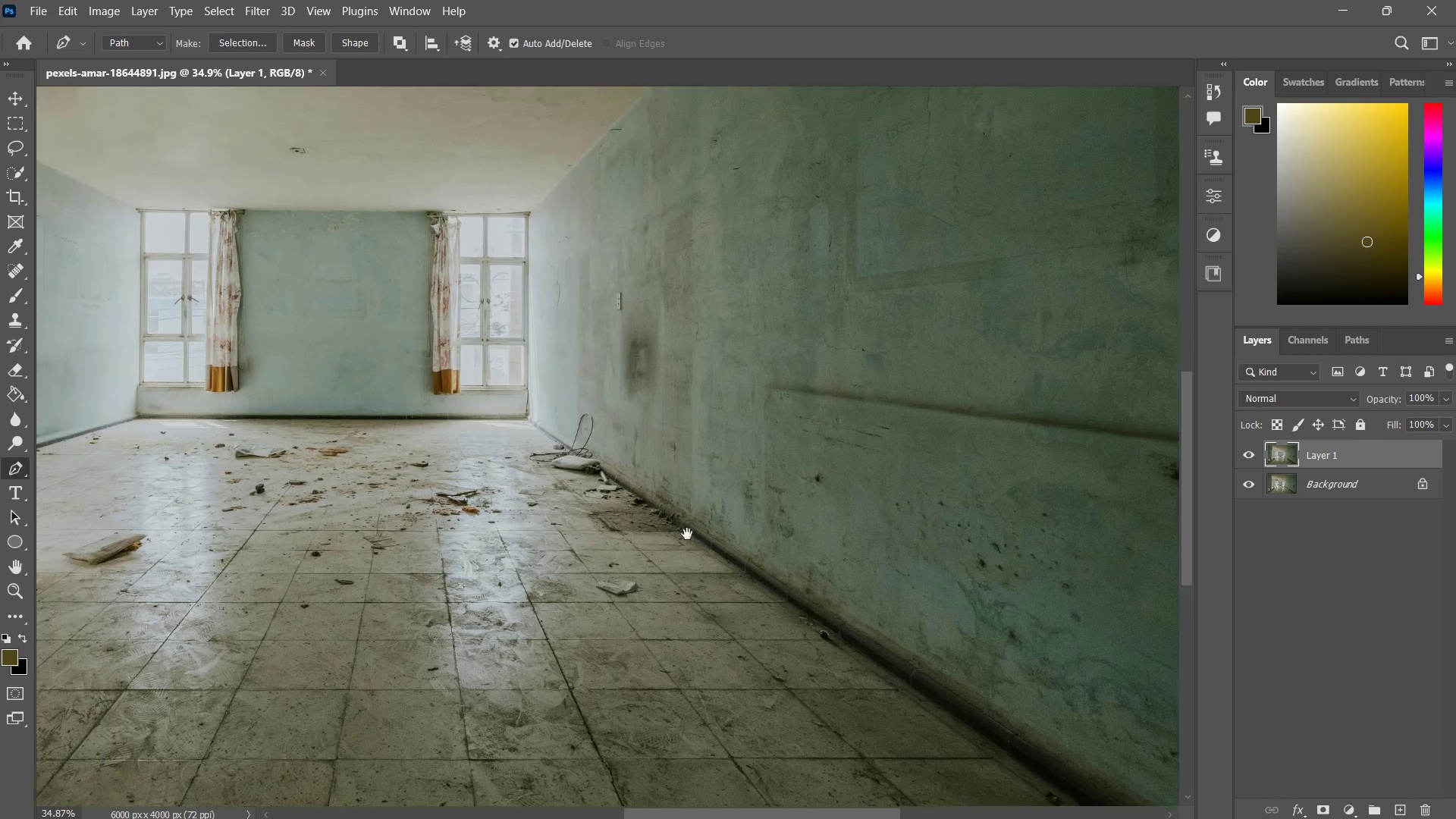 
hold_key(key=Space, duration=0.95)
 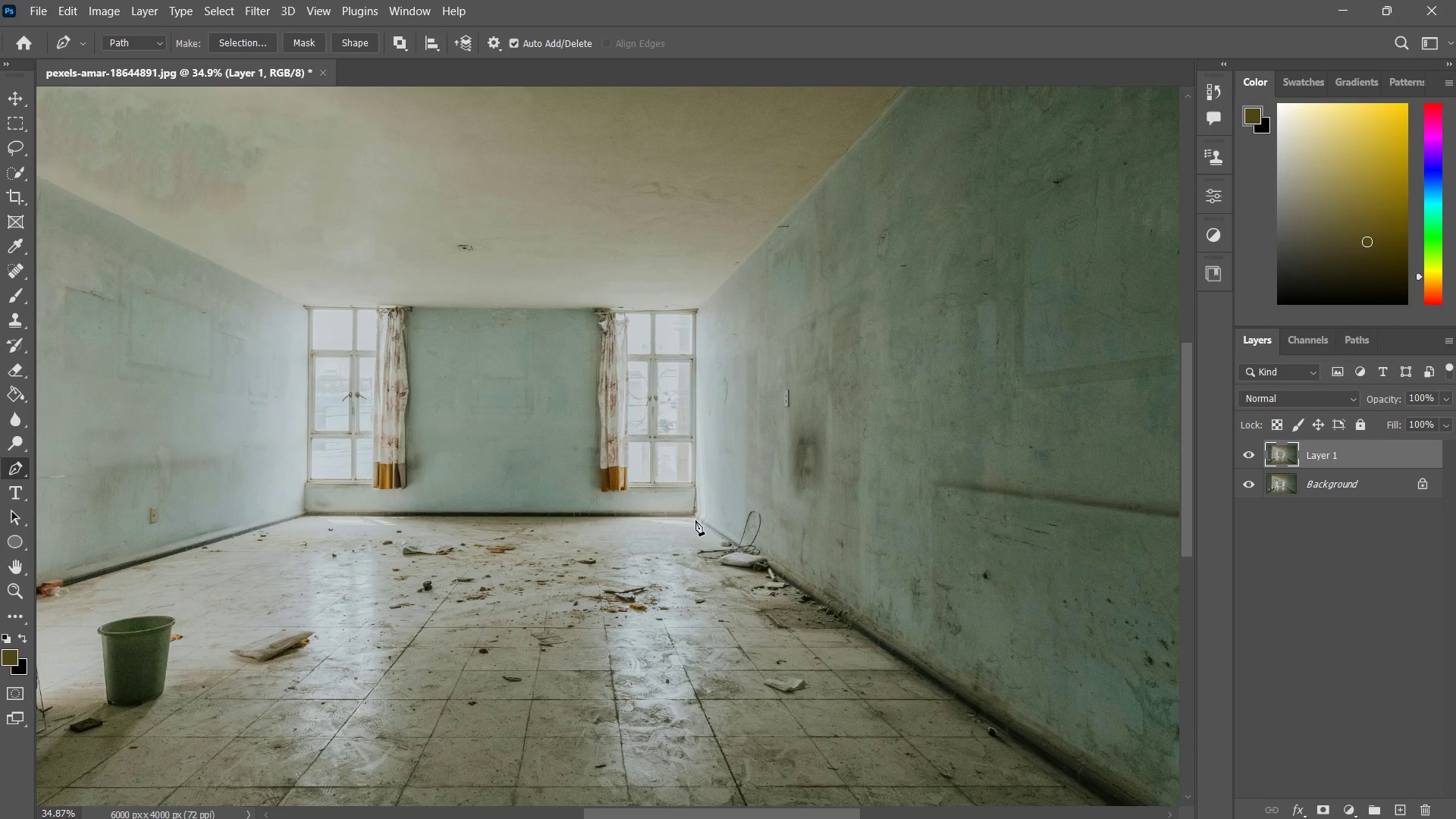 
left_click([662, 515])
 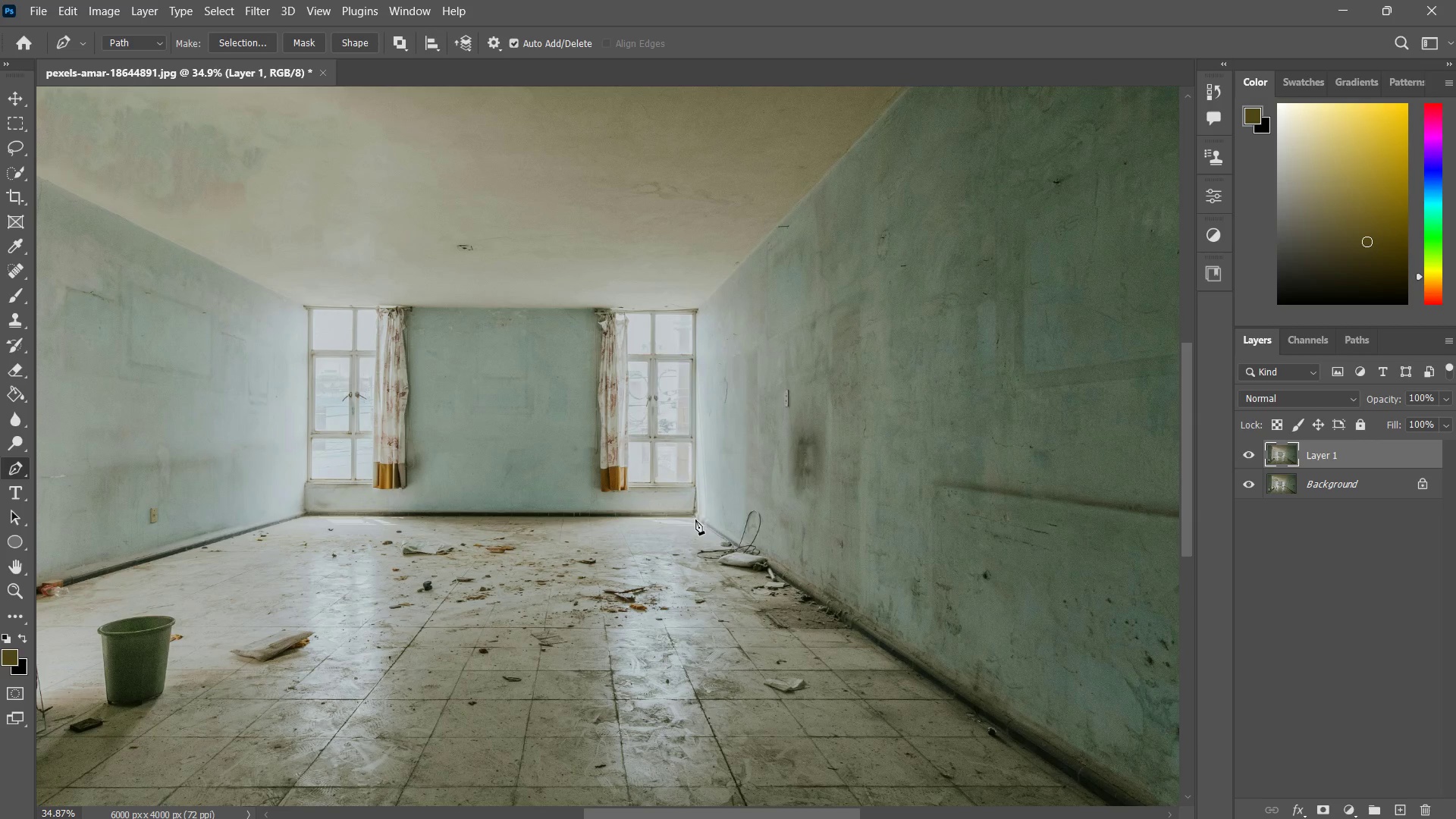 
left_click([695, 512])
 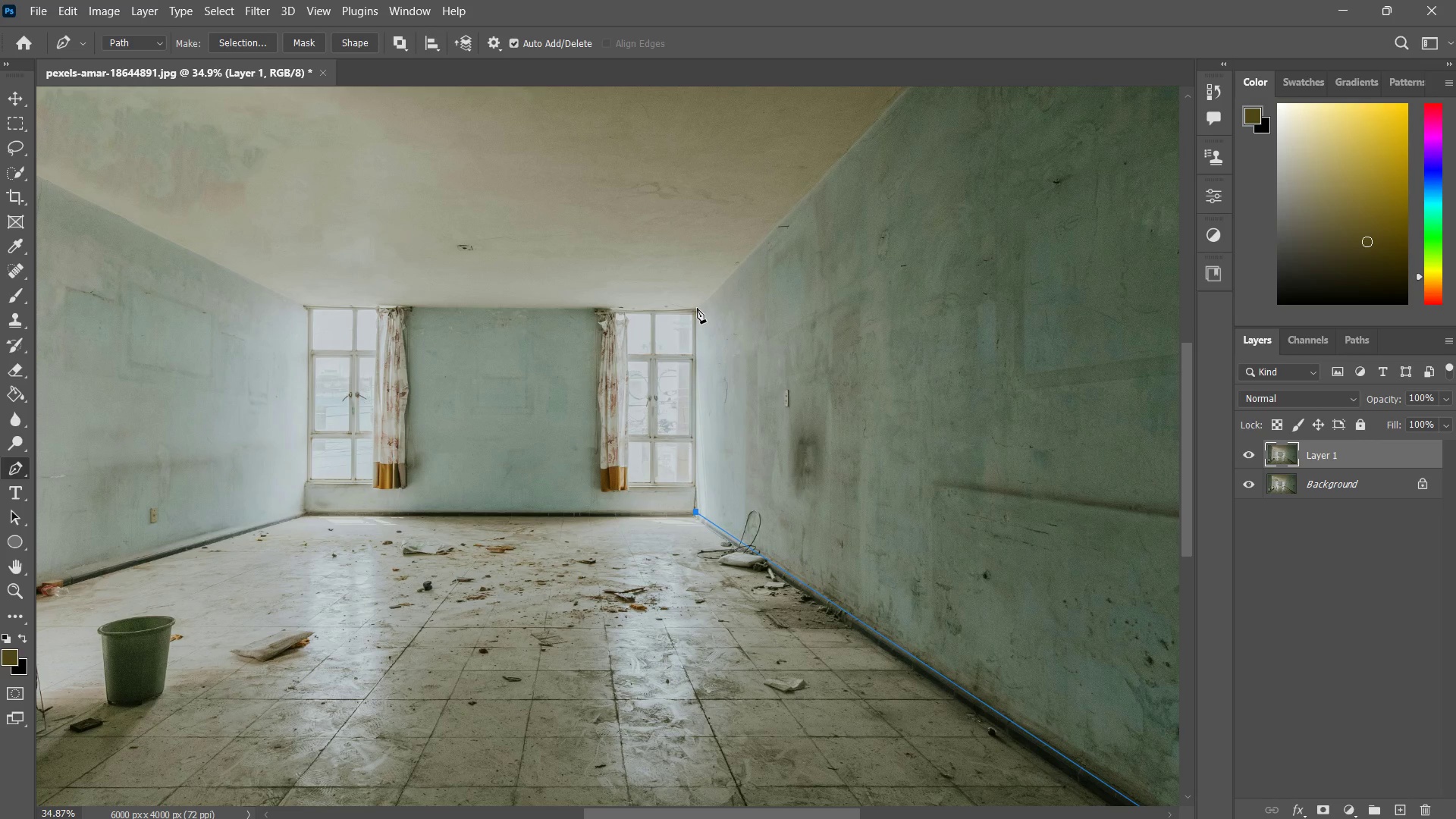 
left_click([697, 308])
 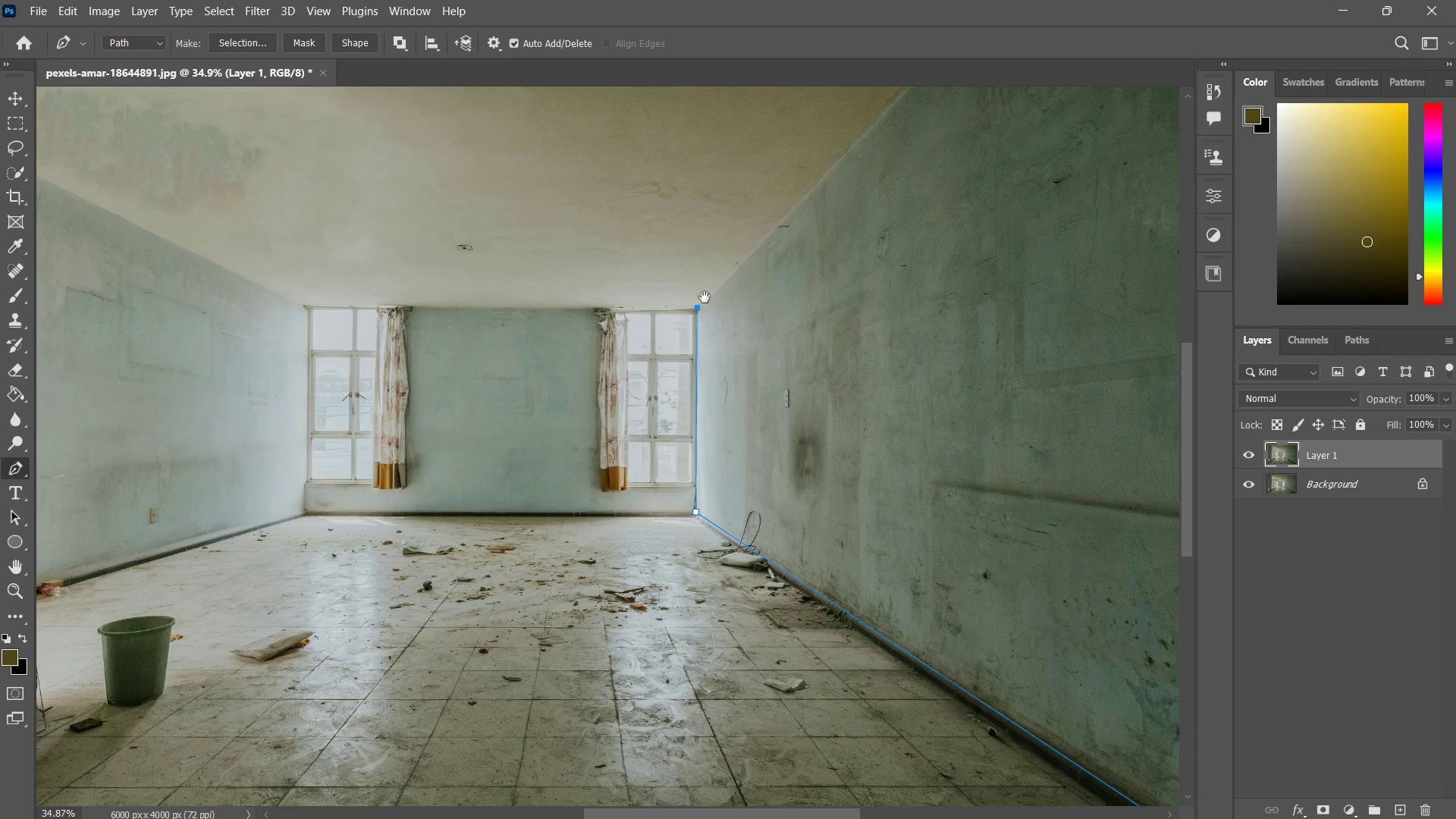 
hold_key(key=Space, duration=0.81)
 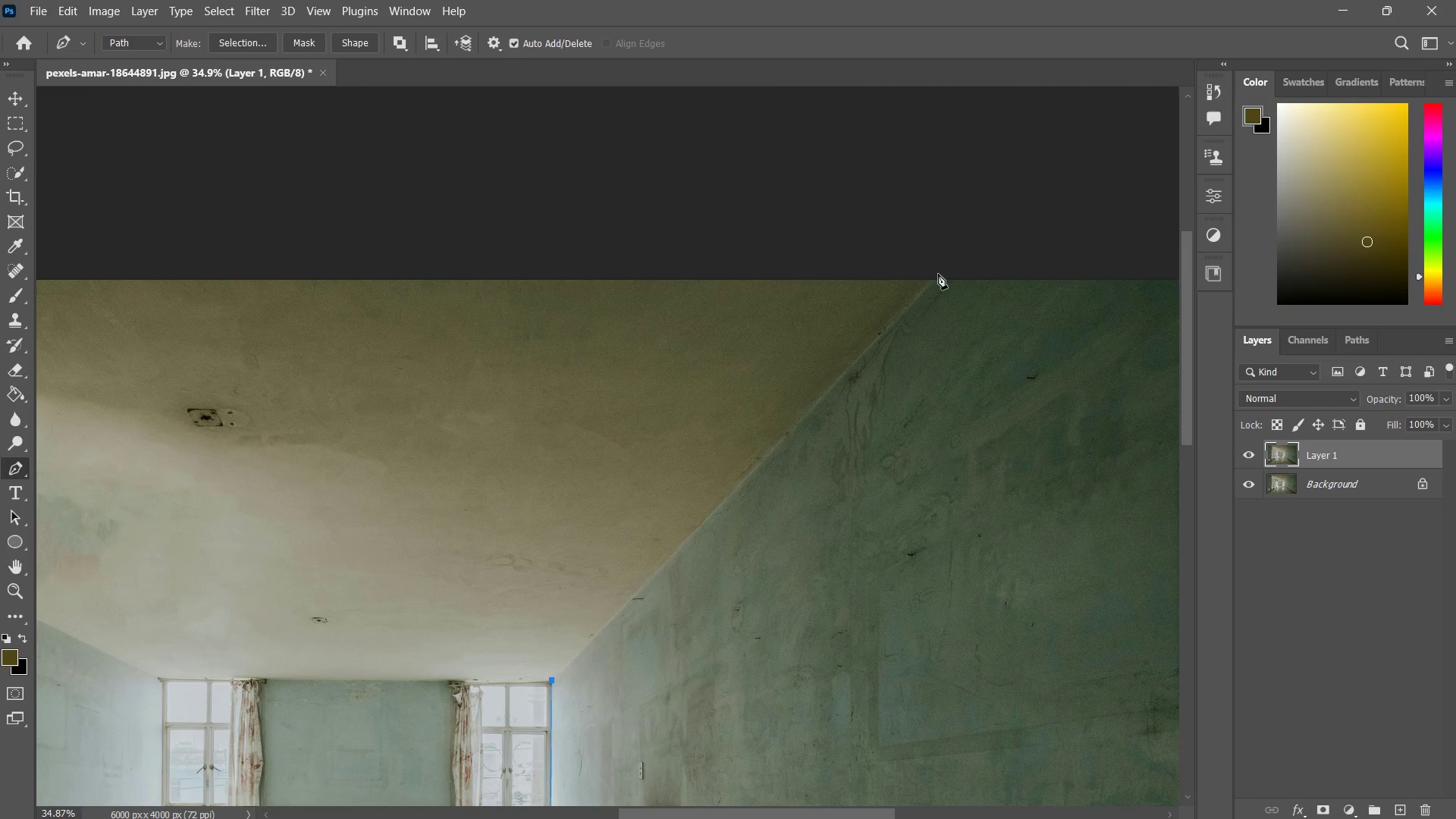 
left_click_drag(start_coordinate=[748, 235], to_coordinate=[691, 376])
 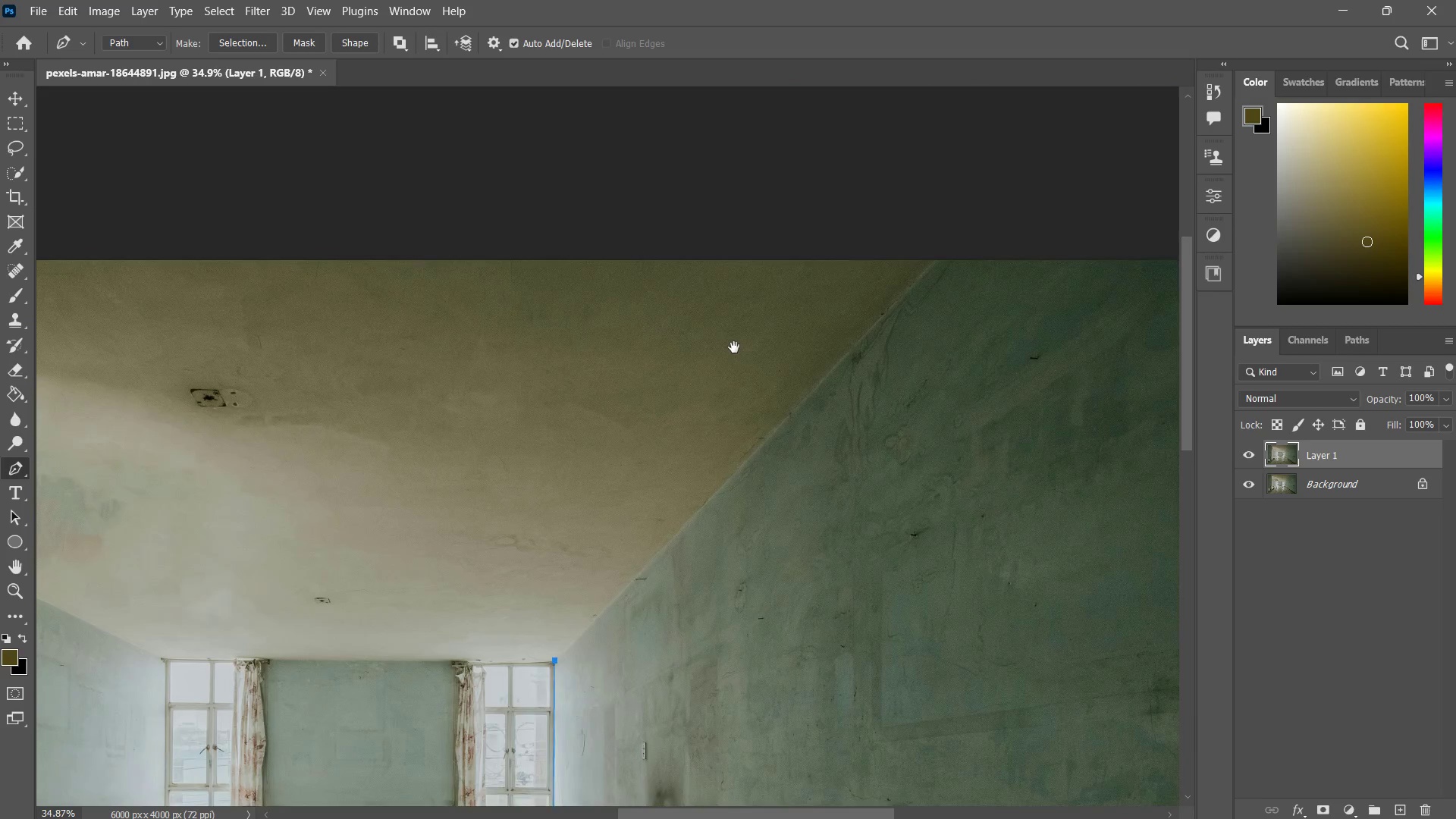 
left_click_drag(start_coordinate=[736, 338], to_coordinate=[733, 358])
 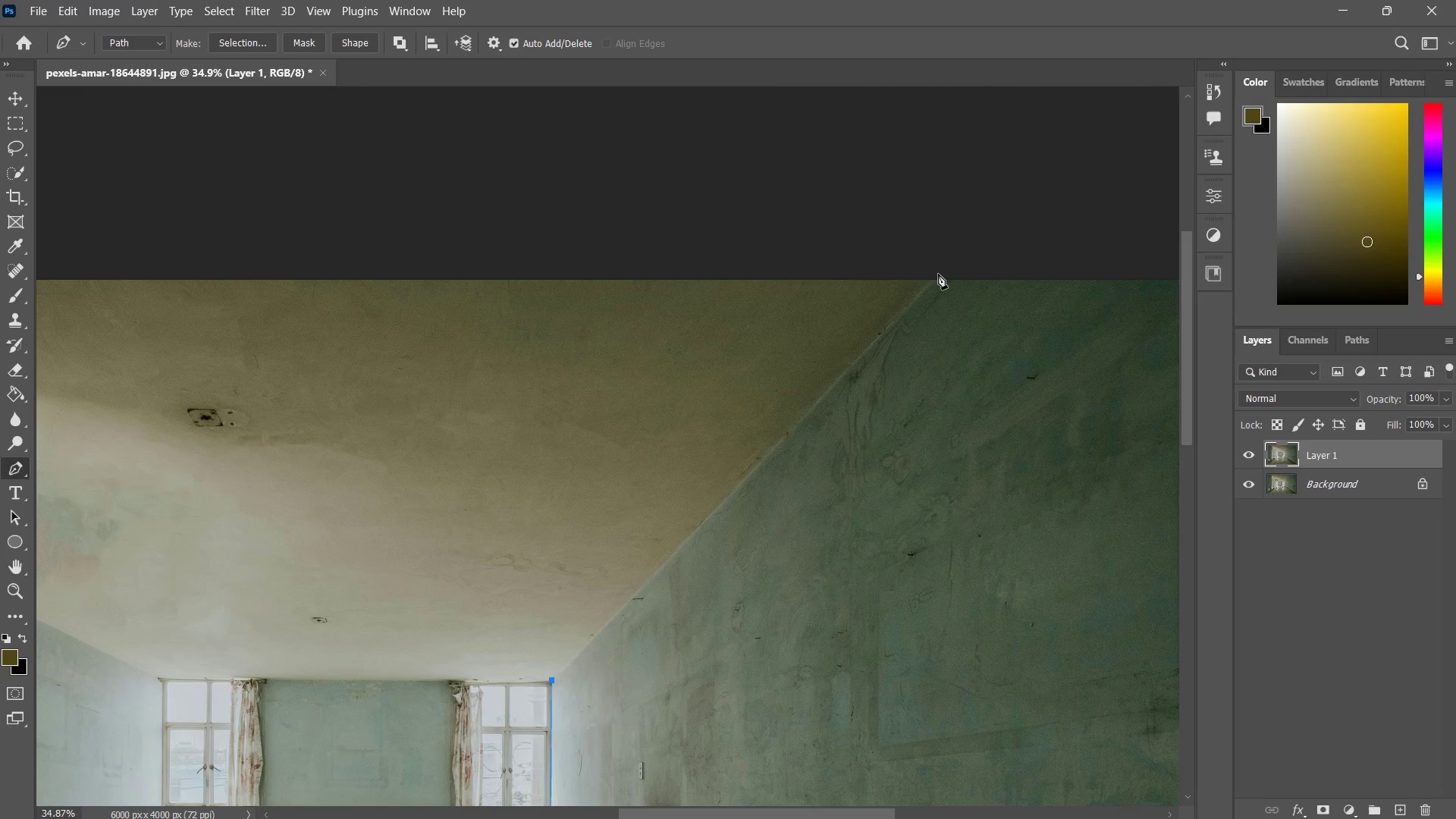 
left_click([938, 274])
 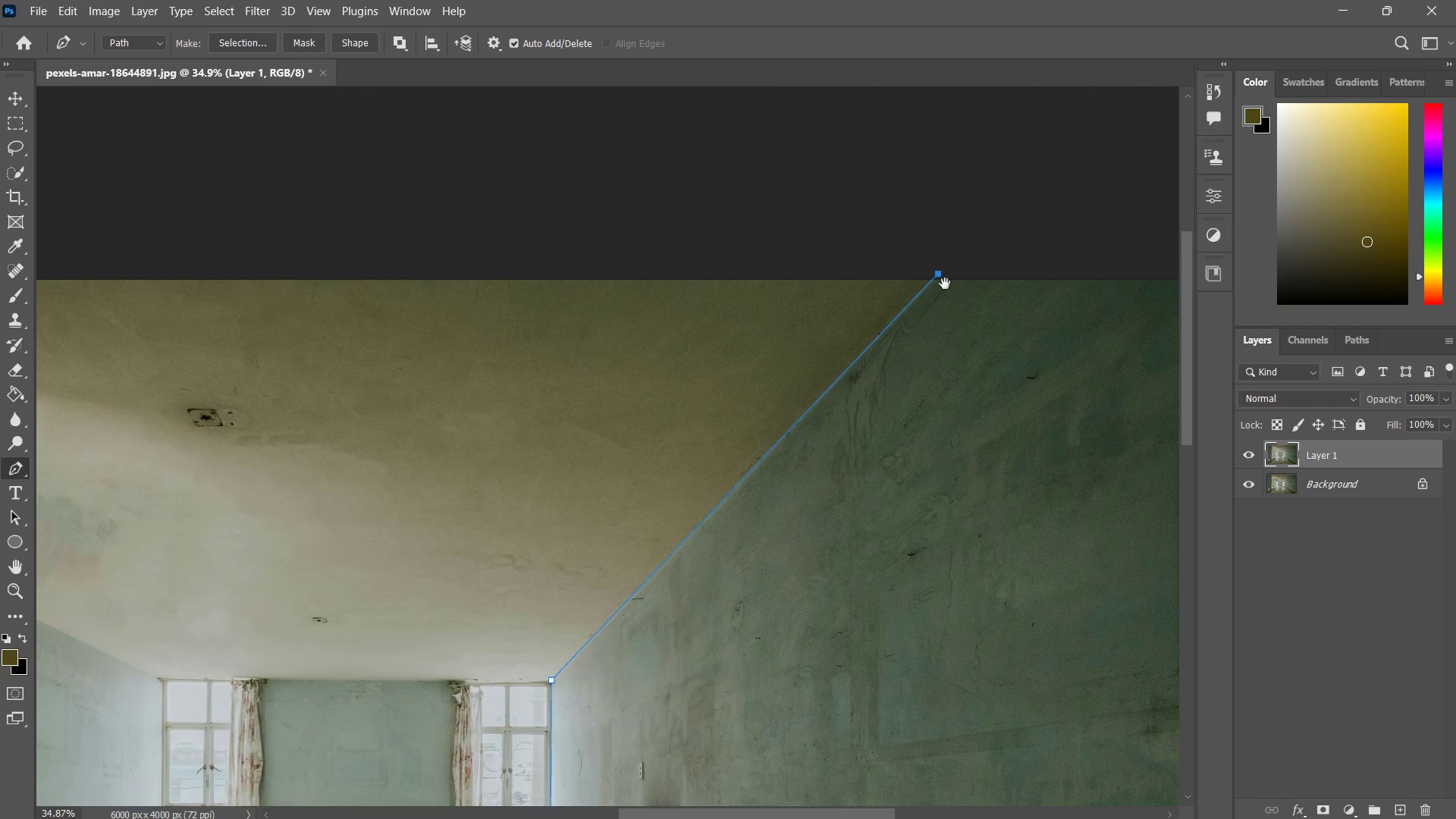 
hold_key(key=Space, duration=0.59)
 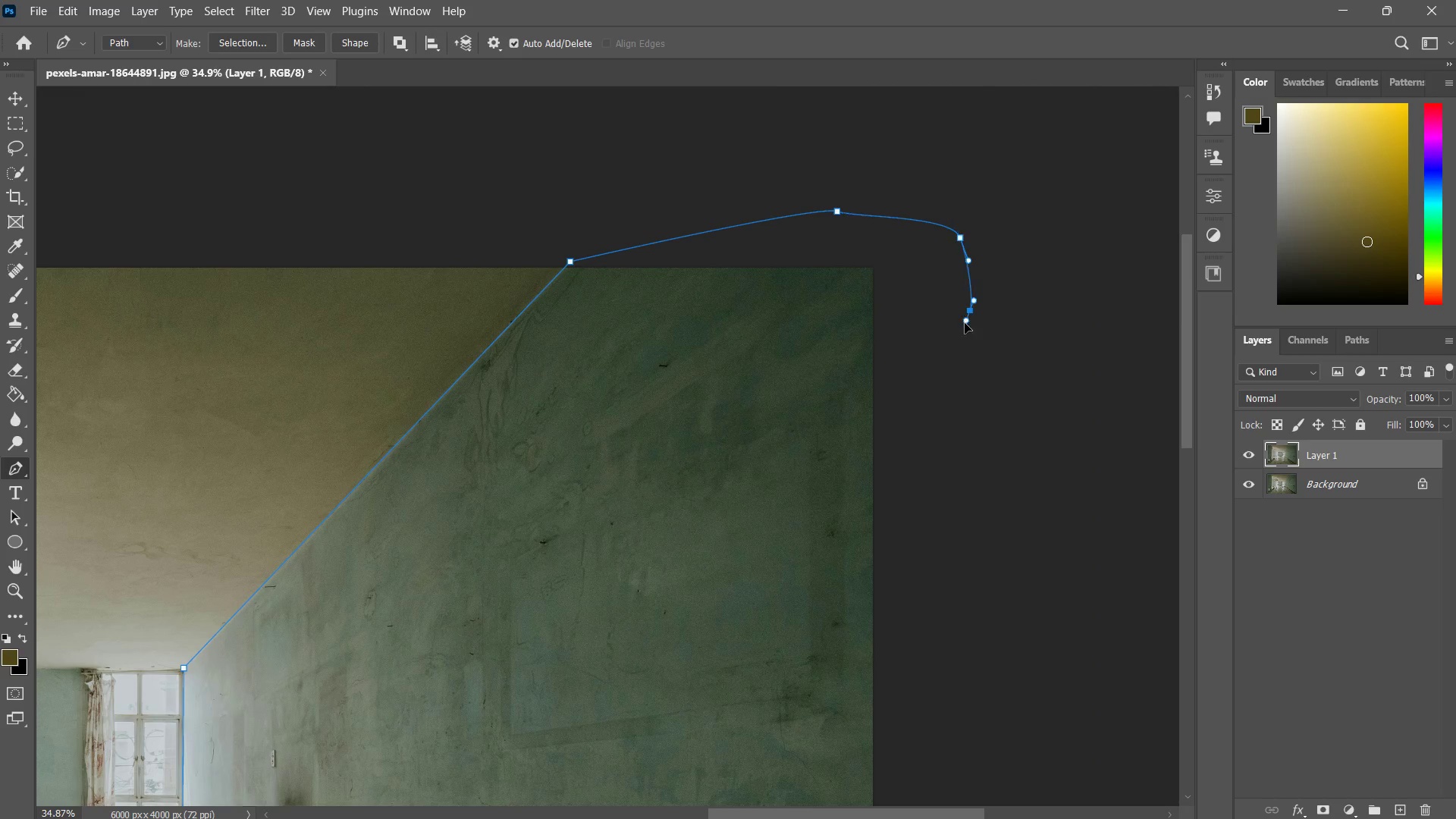 
left_click_drag(start_coordinate=[1023, 325], to_coordinate=[812, 311])
 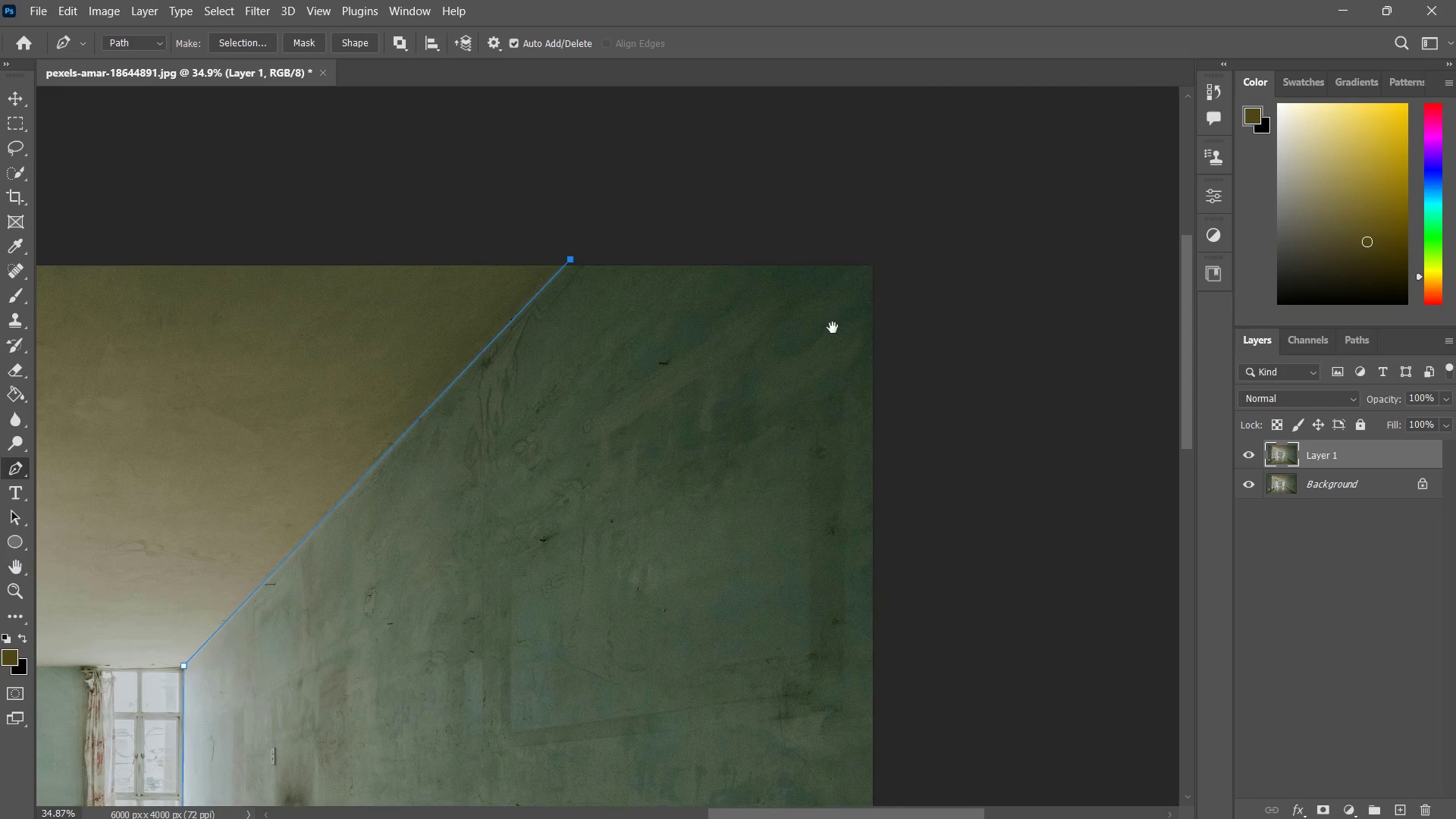 
left_click_drag(start_coordinate=[832, 318], to_coordinate=[833, 328])
 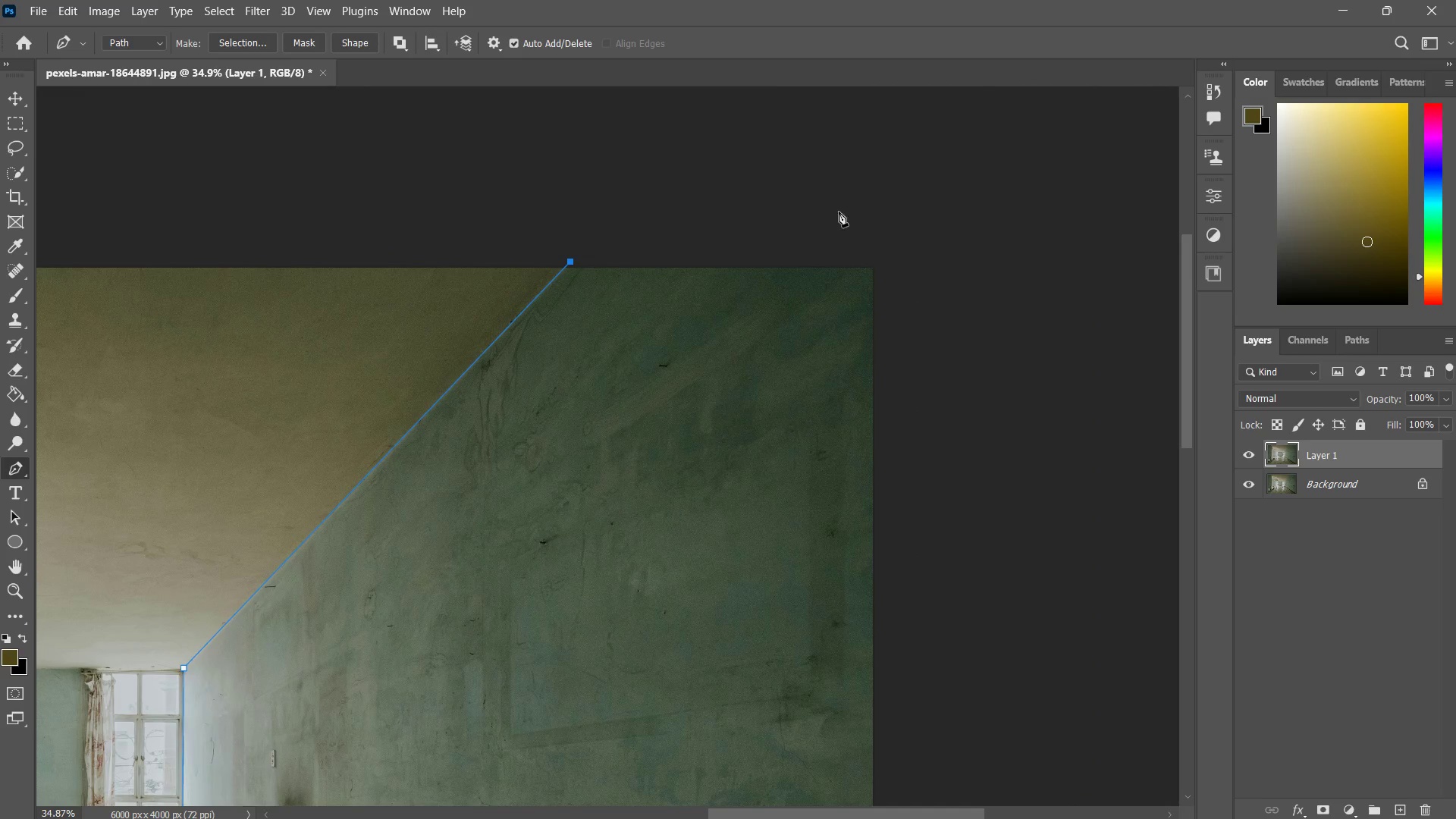 
left_click_drag(start_coordinate=[837, 212], to_coordinate=[857, 218])
 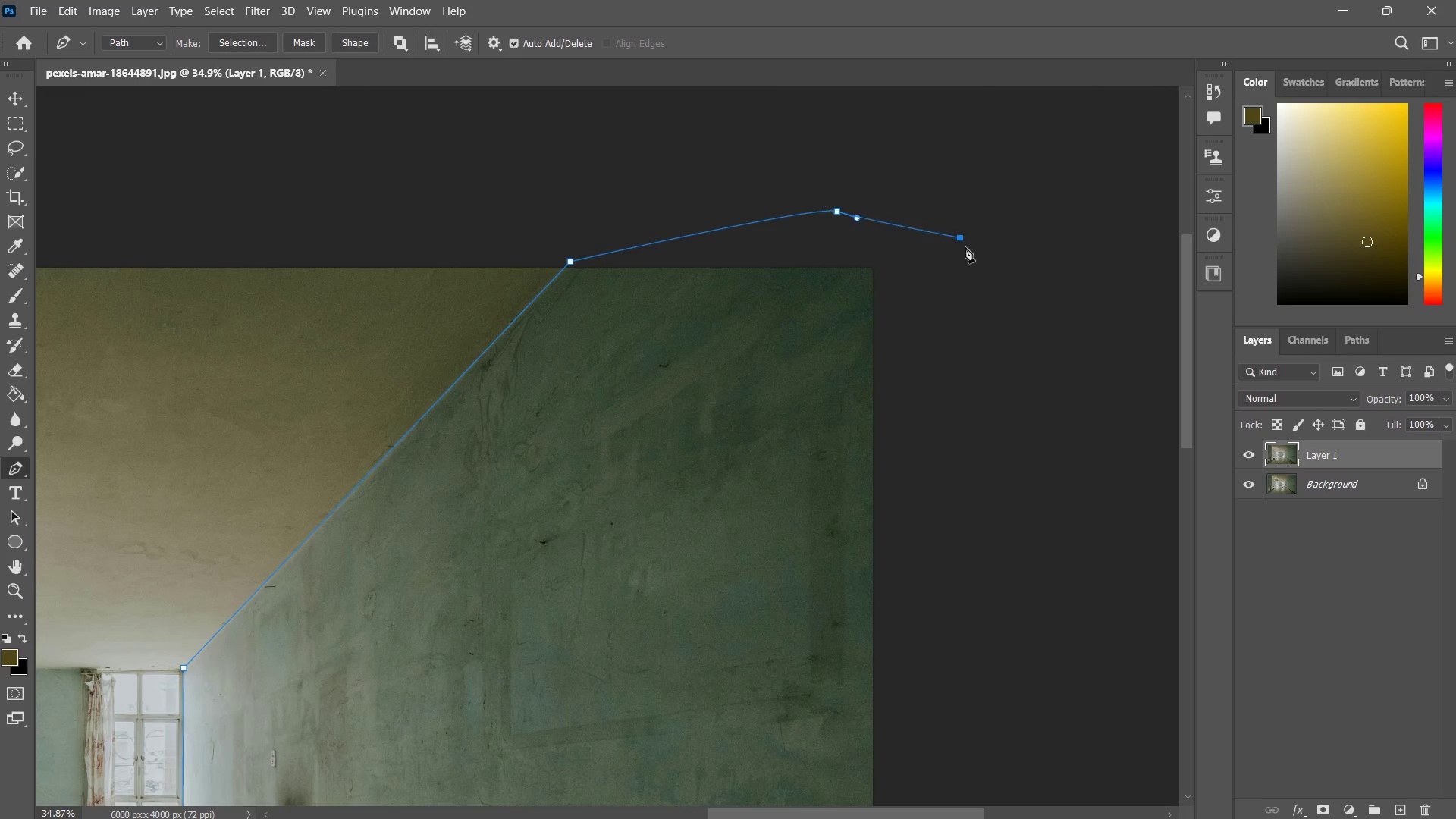 
left_click_drag(start_coordinate=[960, 238], to_coordinate=[968, 261])
 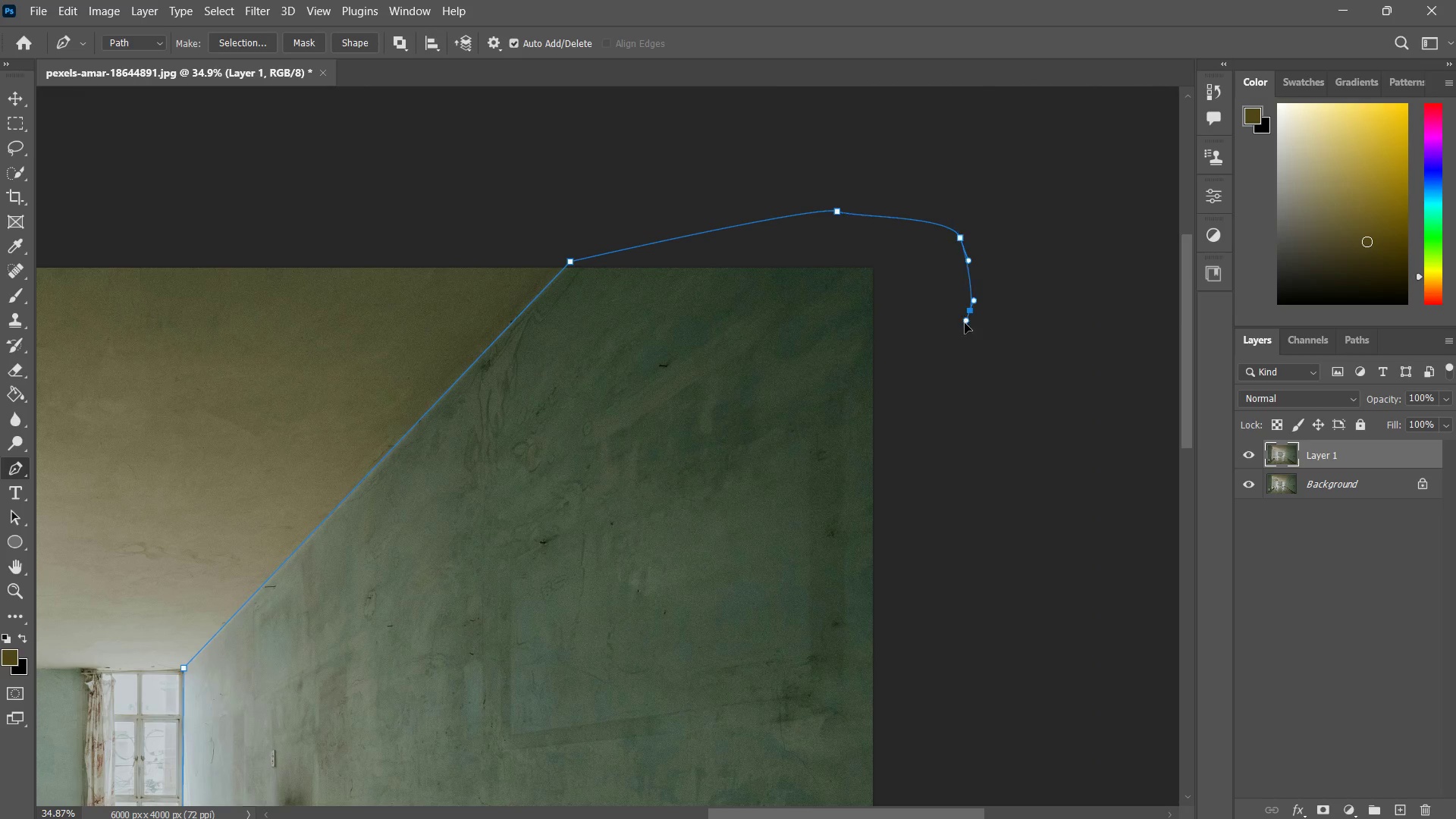 
left_click_drag(start_coordinate=[970, 311], to_coordinate=[964, 332])
 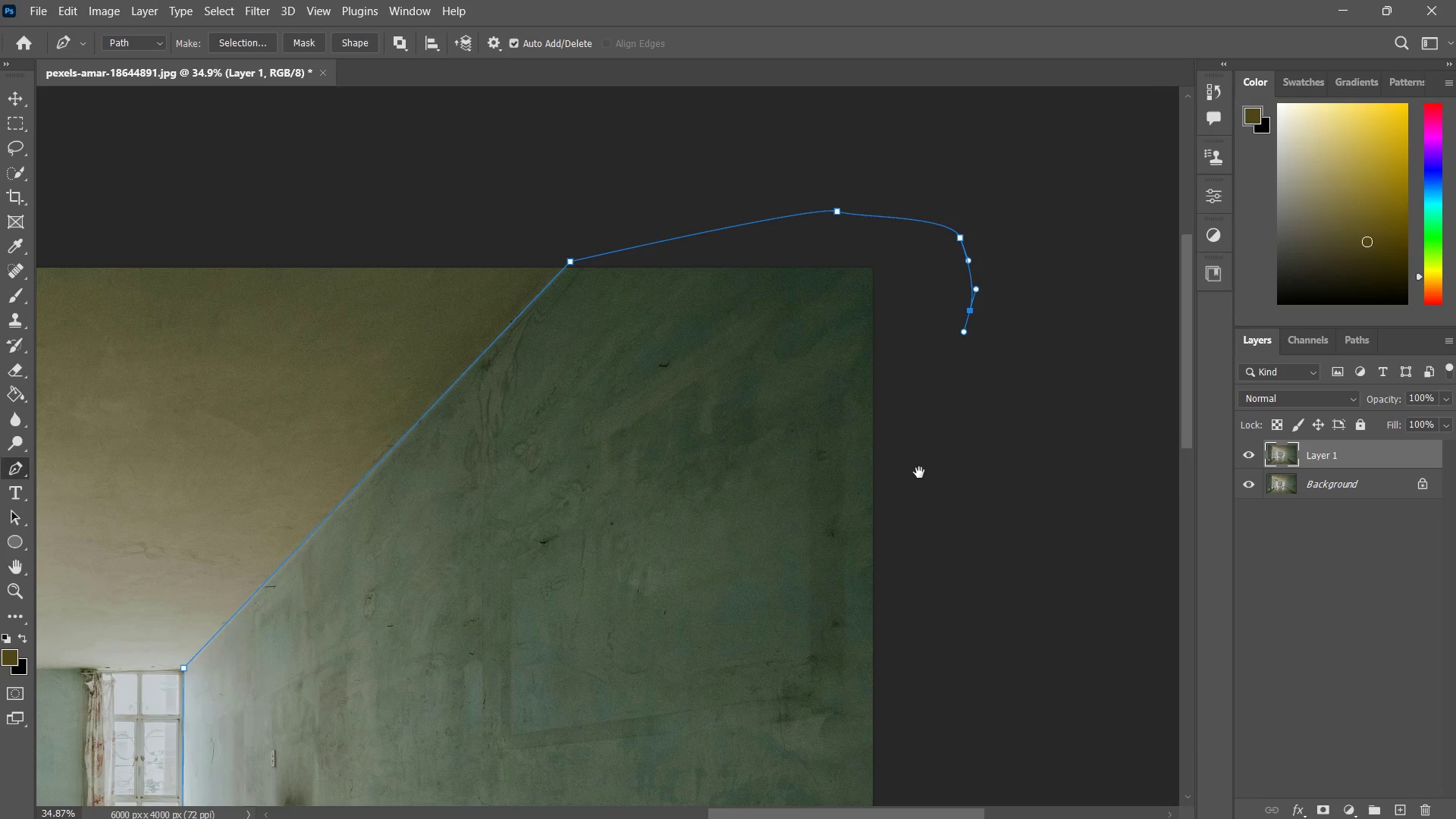 
hold_key(key=Space, duration=0.92)
 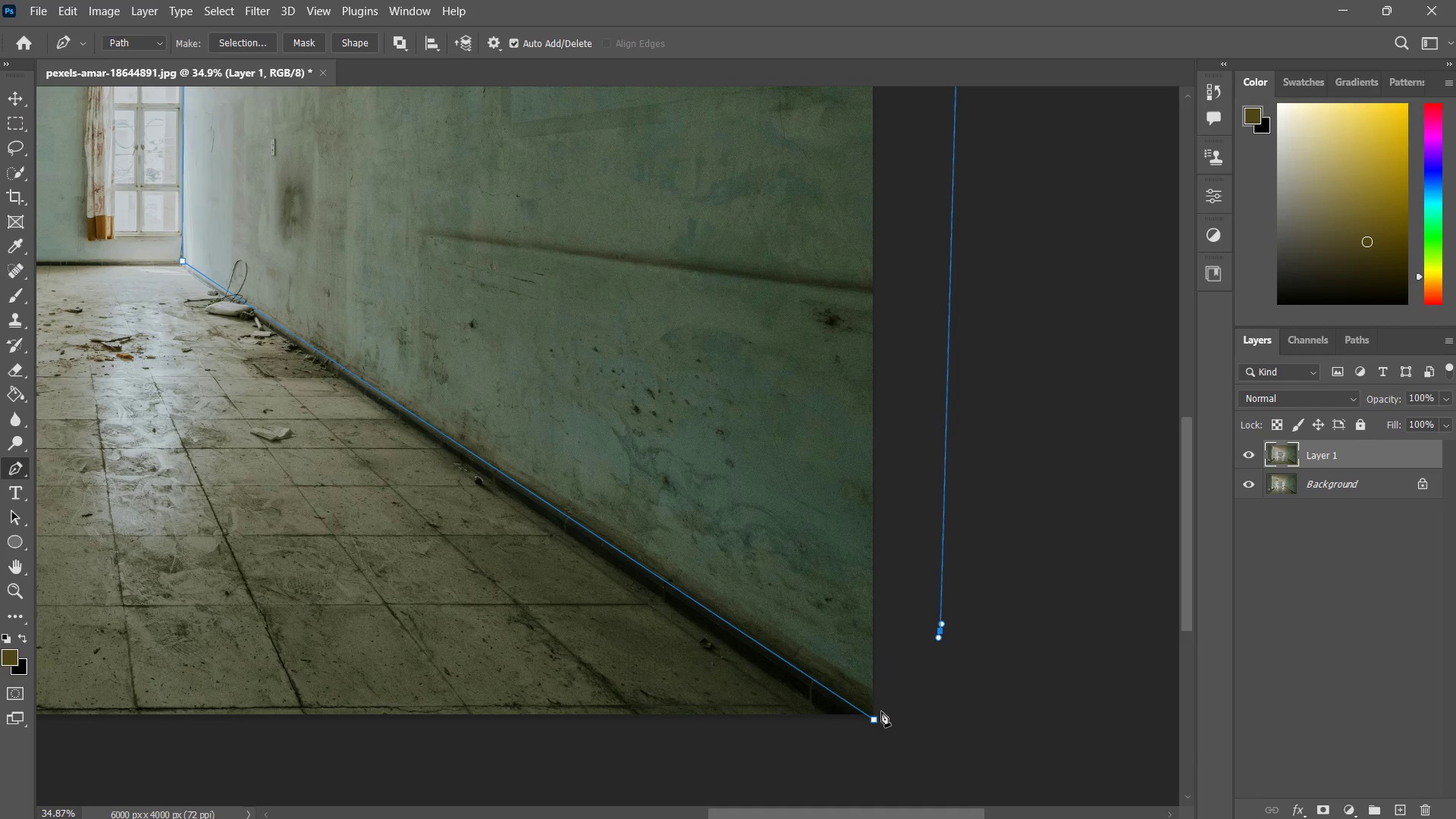 
left_click_drag(start_coordinate=[918, 494], to_coordinate=[937, 346])
 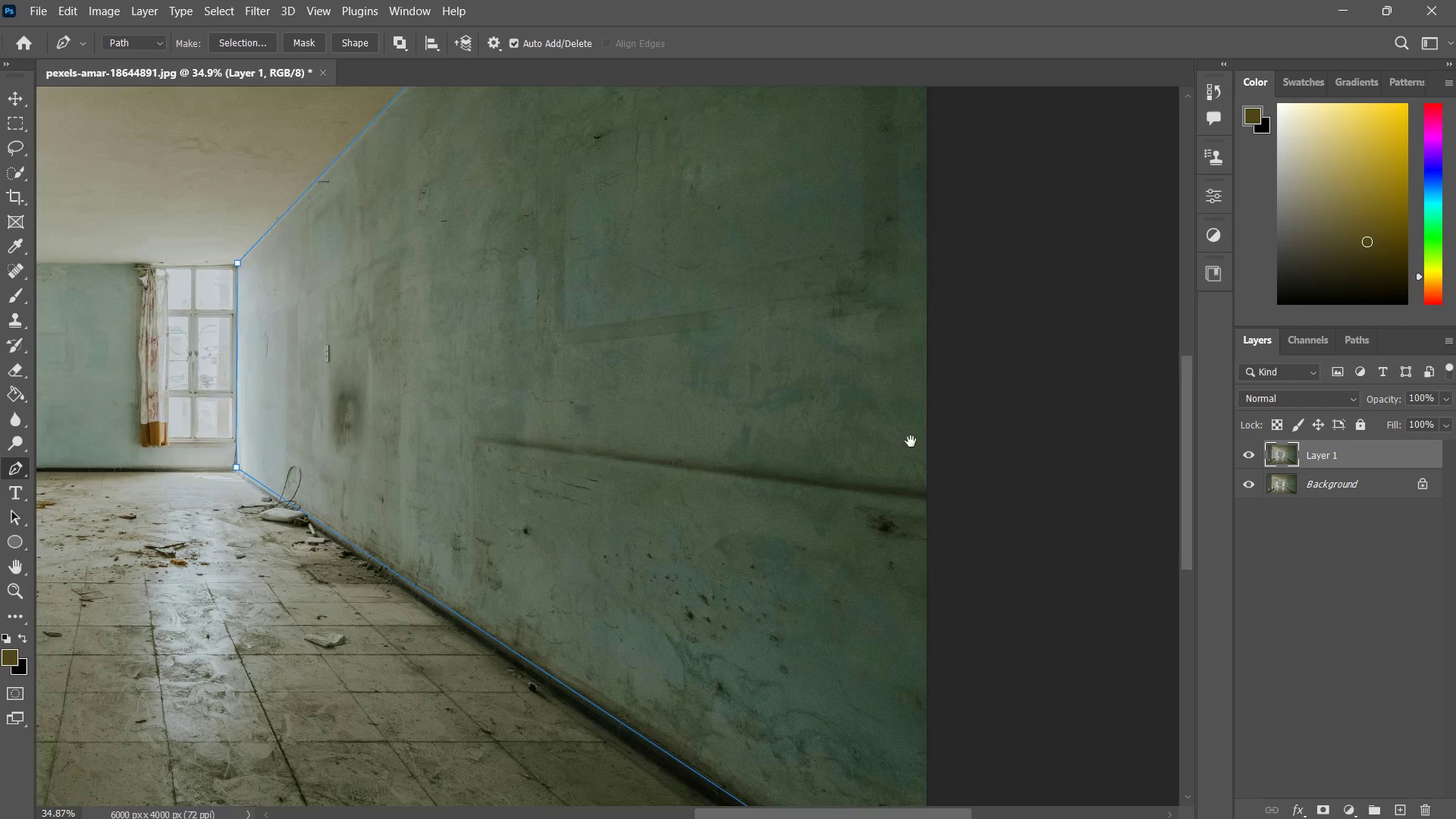 
left_click_drag(start_coordinate=[913, 446], to_coordinate=[874, 339])
 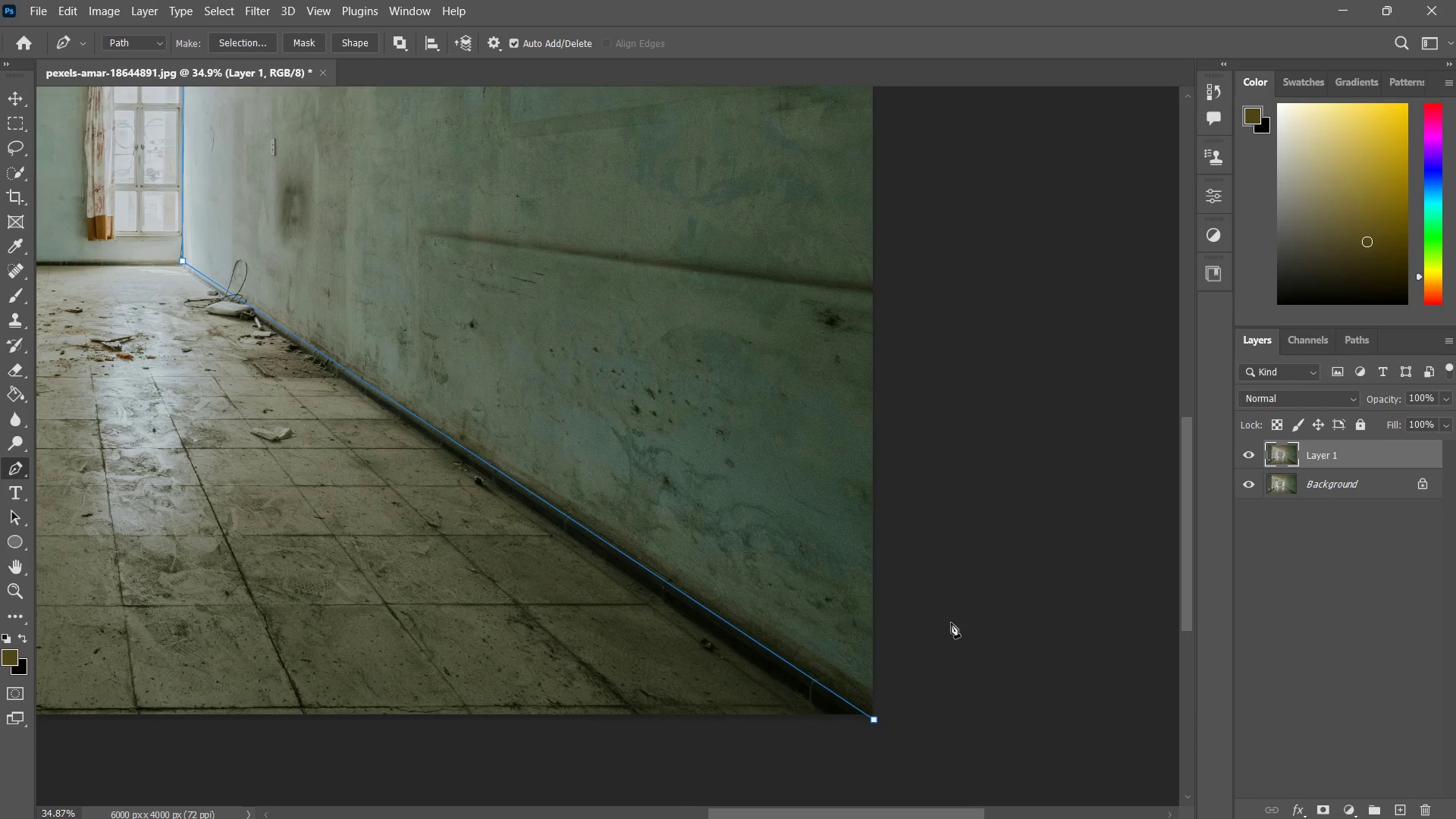 
left_click_drag(start_coordinate=[940, 631], to_coordinate=[939, 638])
 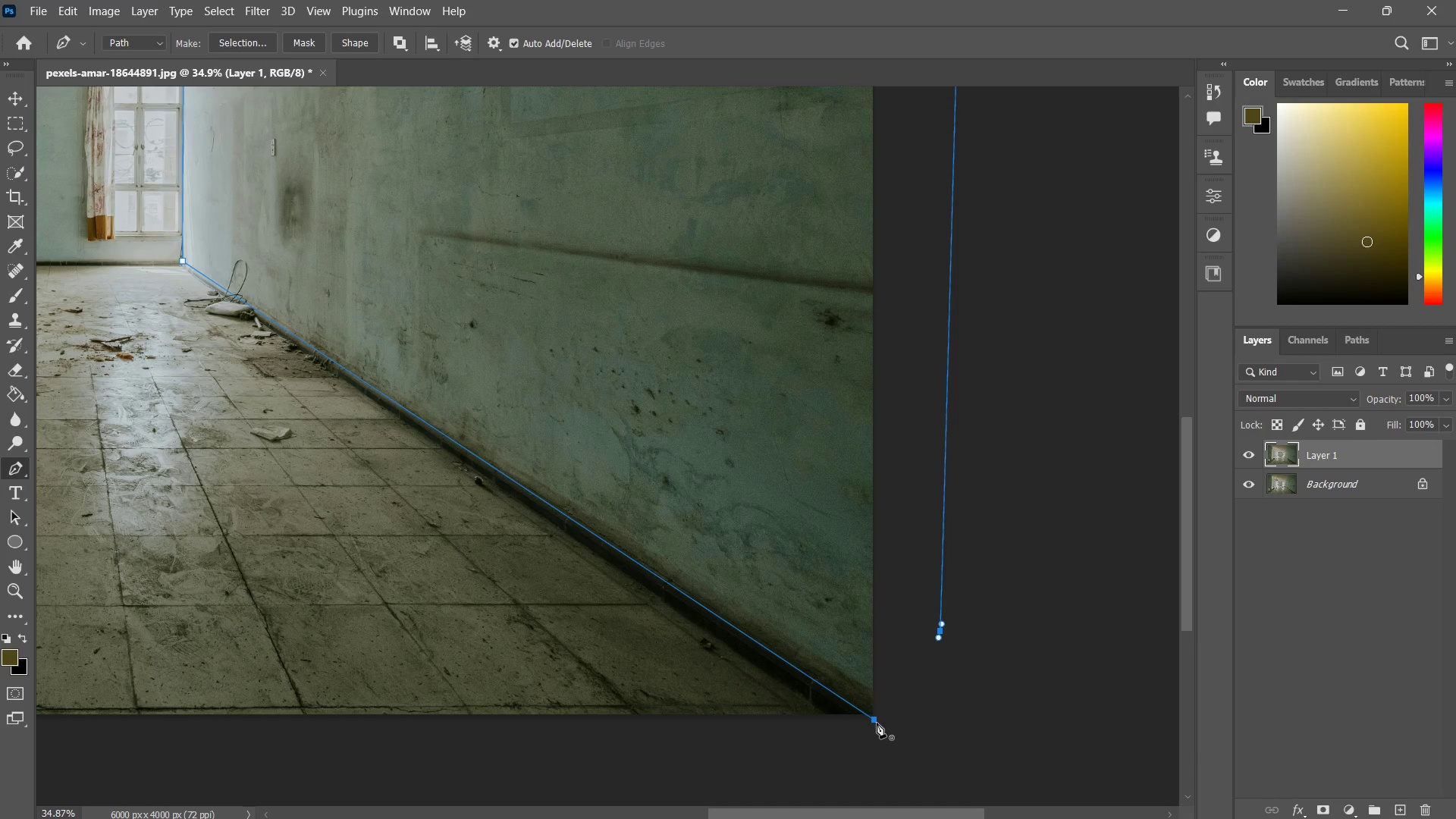 
left_click([877, 723])
 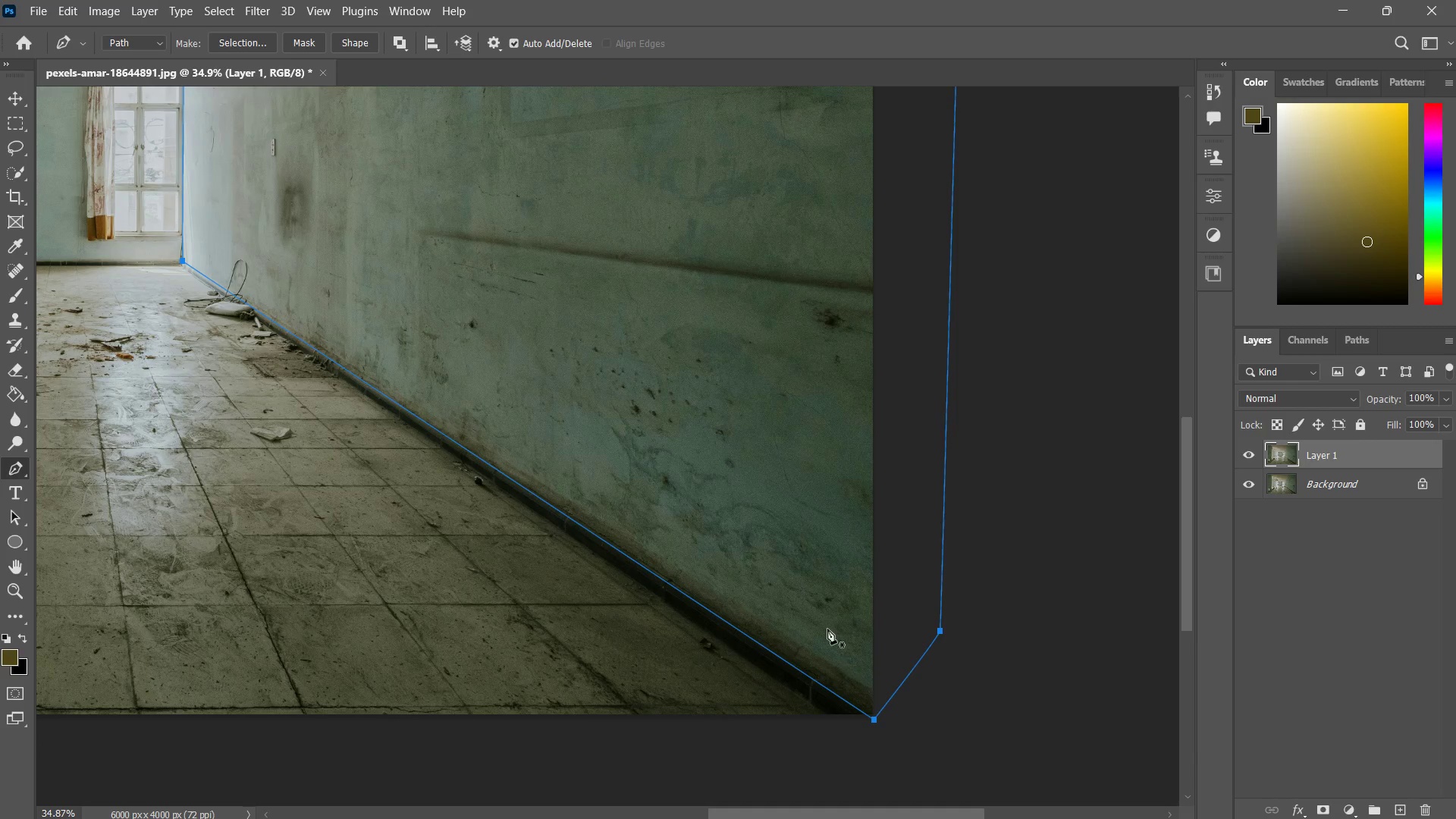 
right_click([827, 629])
 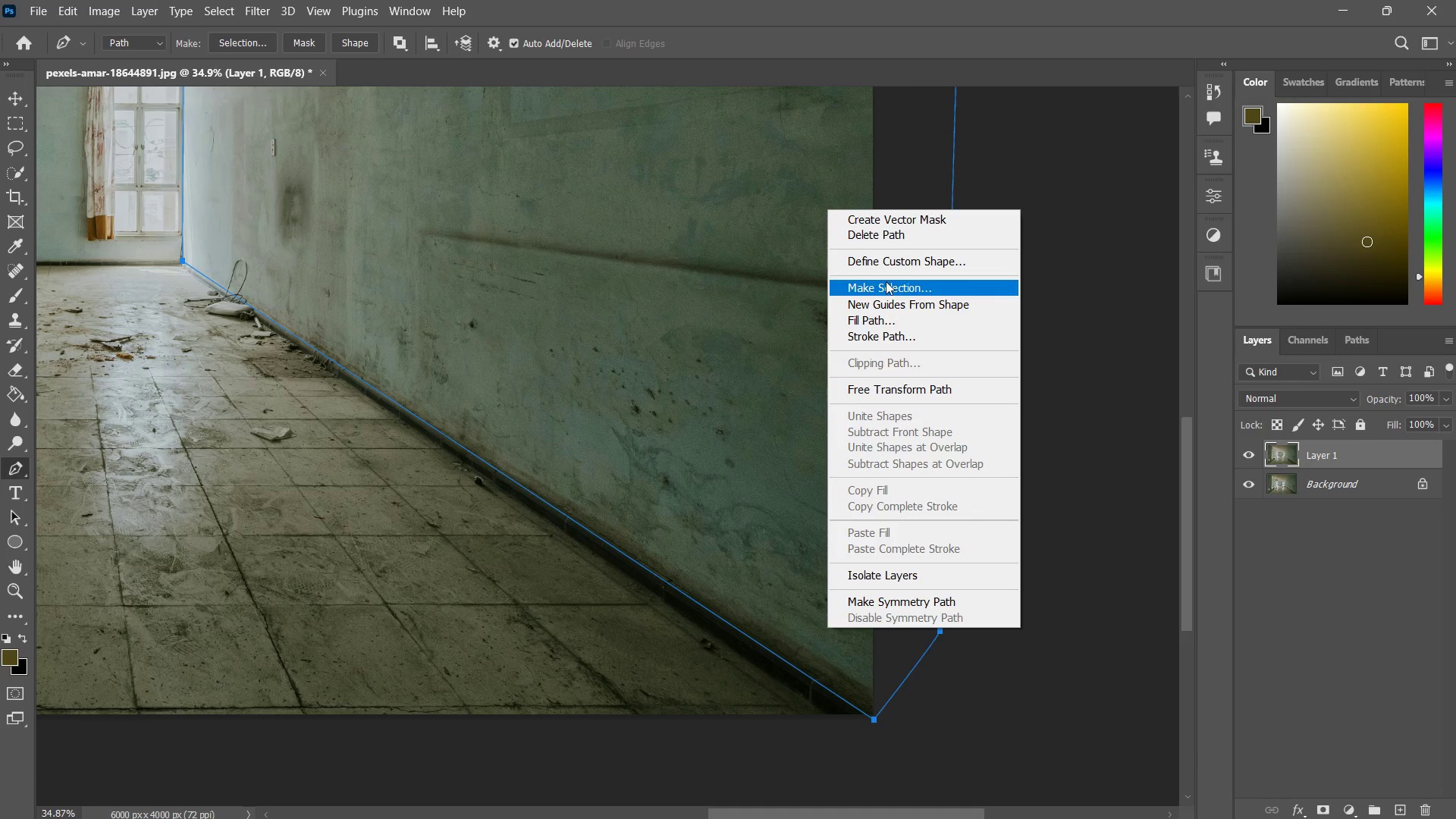 
left_click([886, 281])
 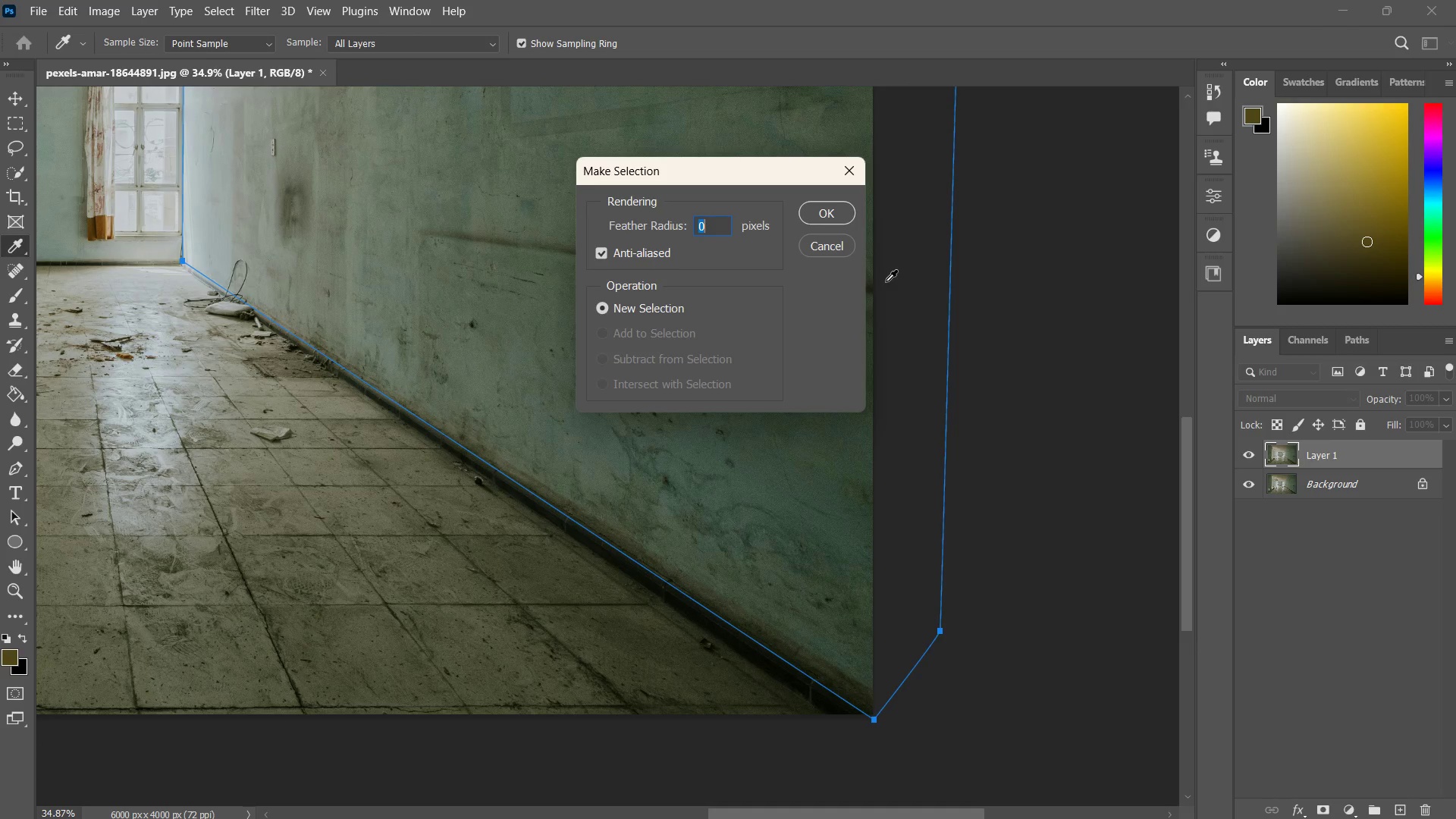 
key(F1)
 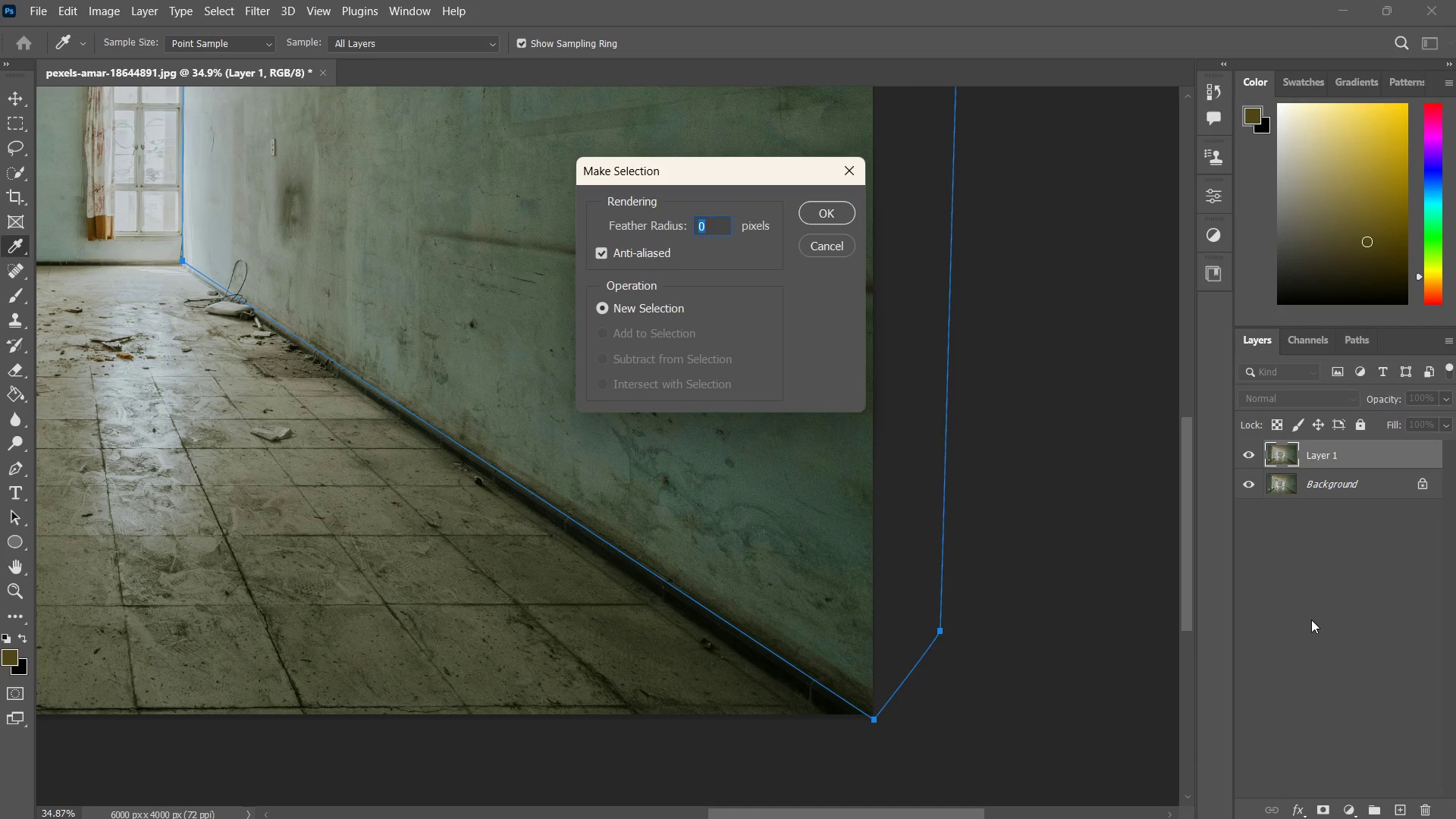 
key(Escape)
 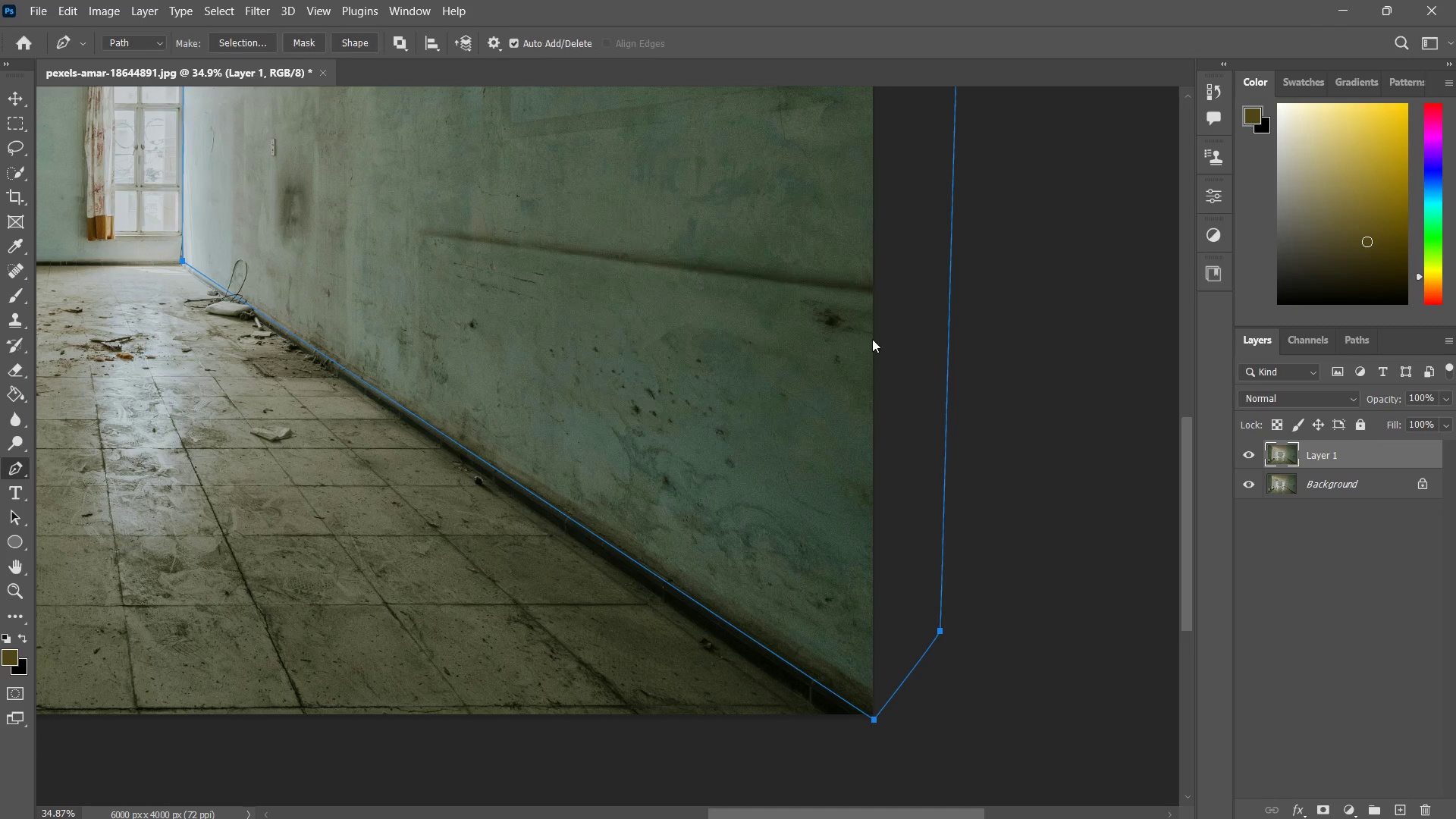 
key(Escape)
 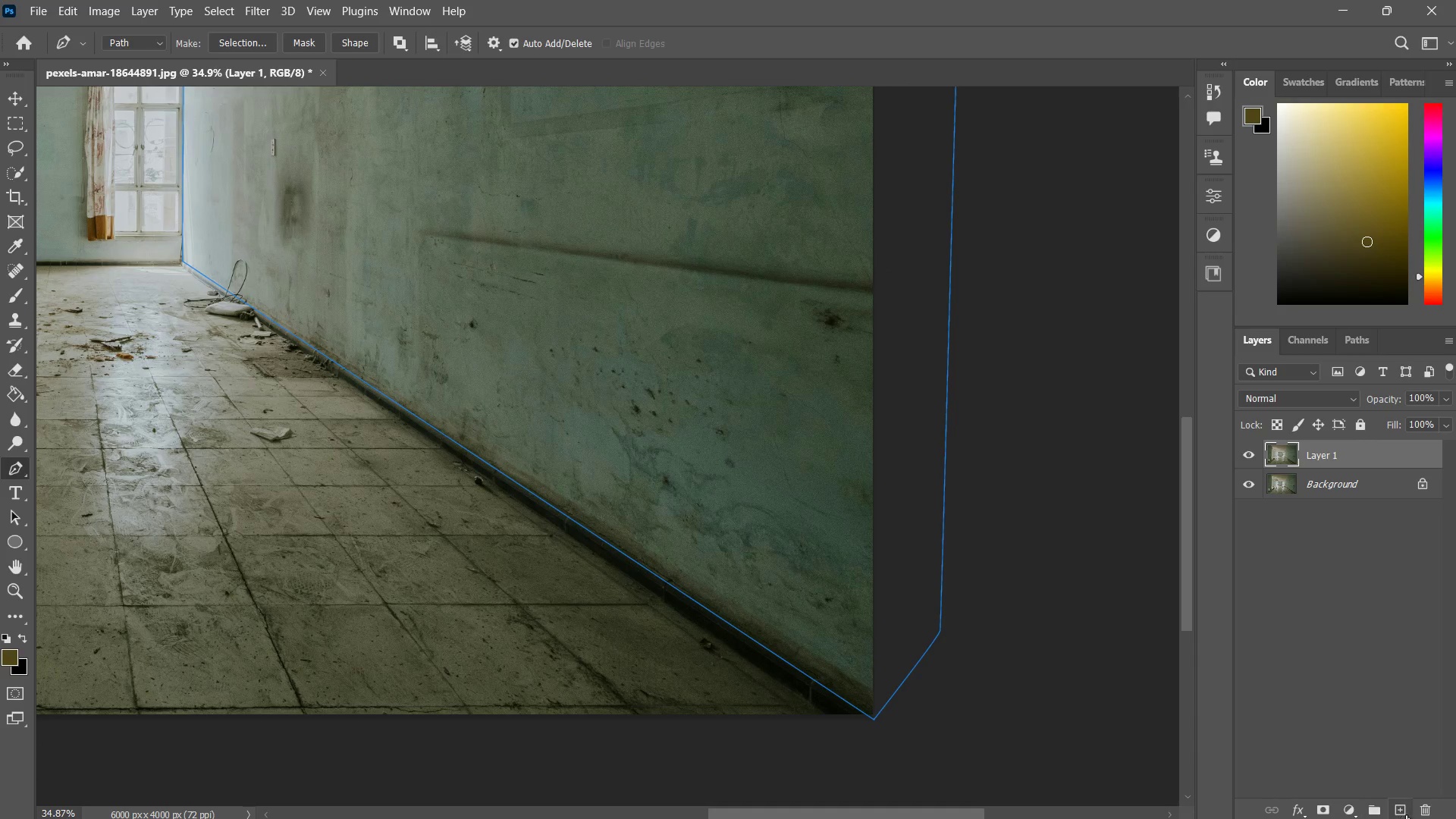 
left_click([1395, 813])
 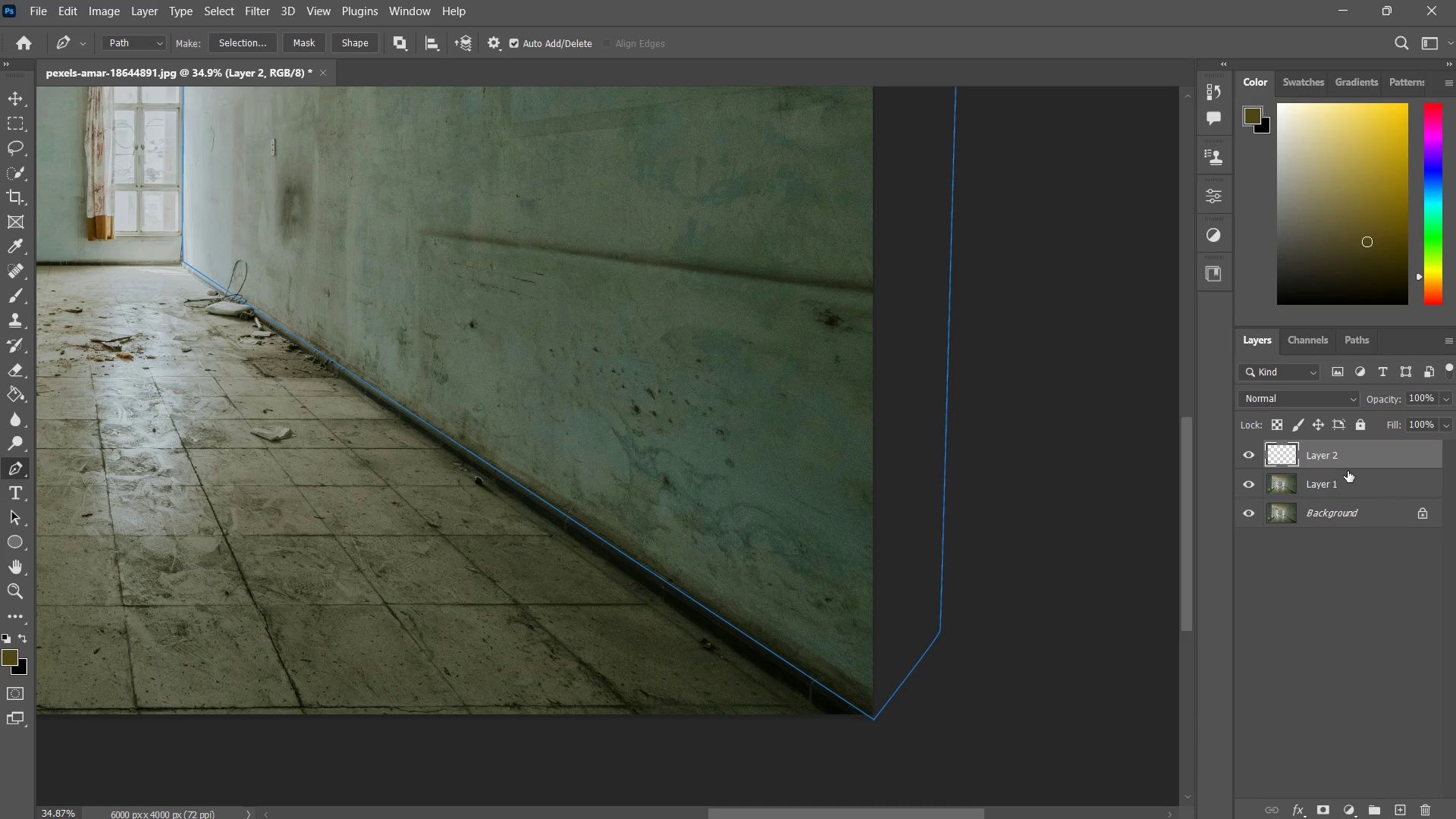 
right_click([1350, 462])
 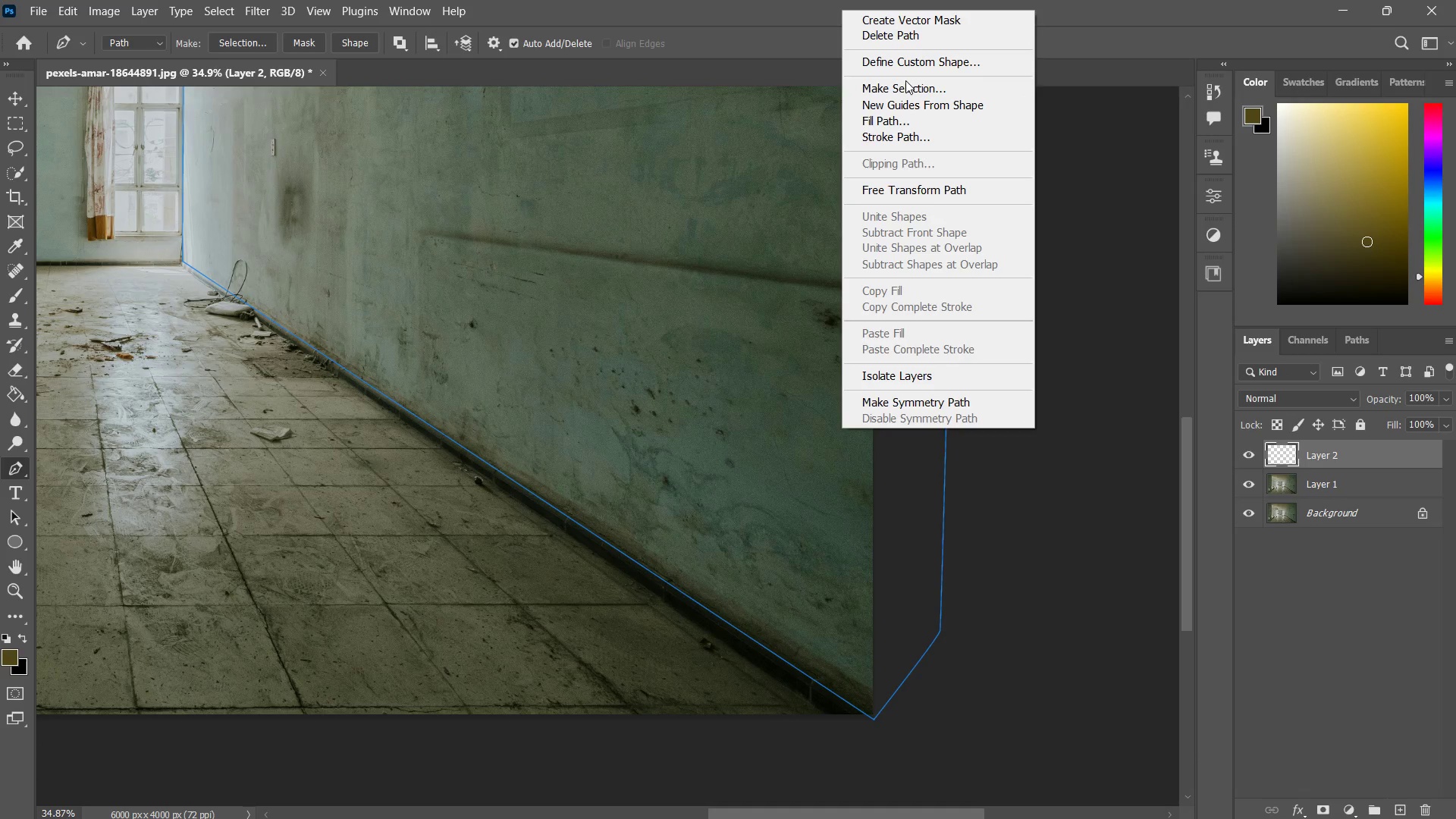 
left_click([902, 95])
 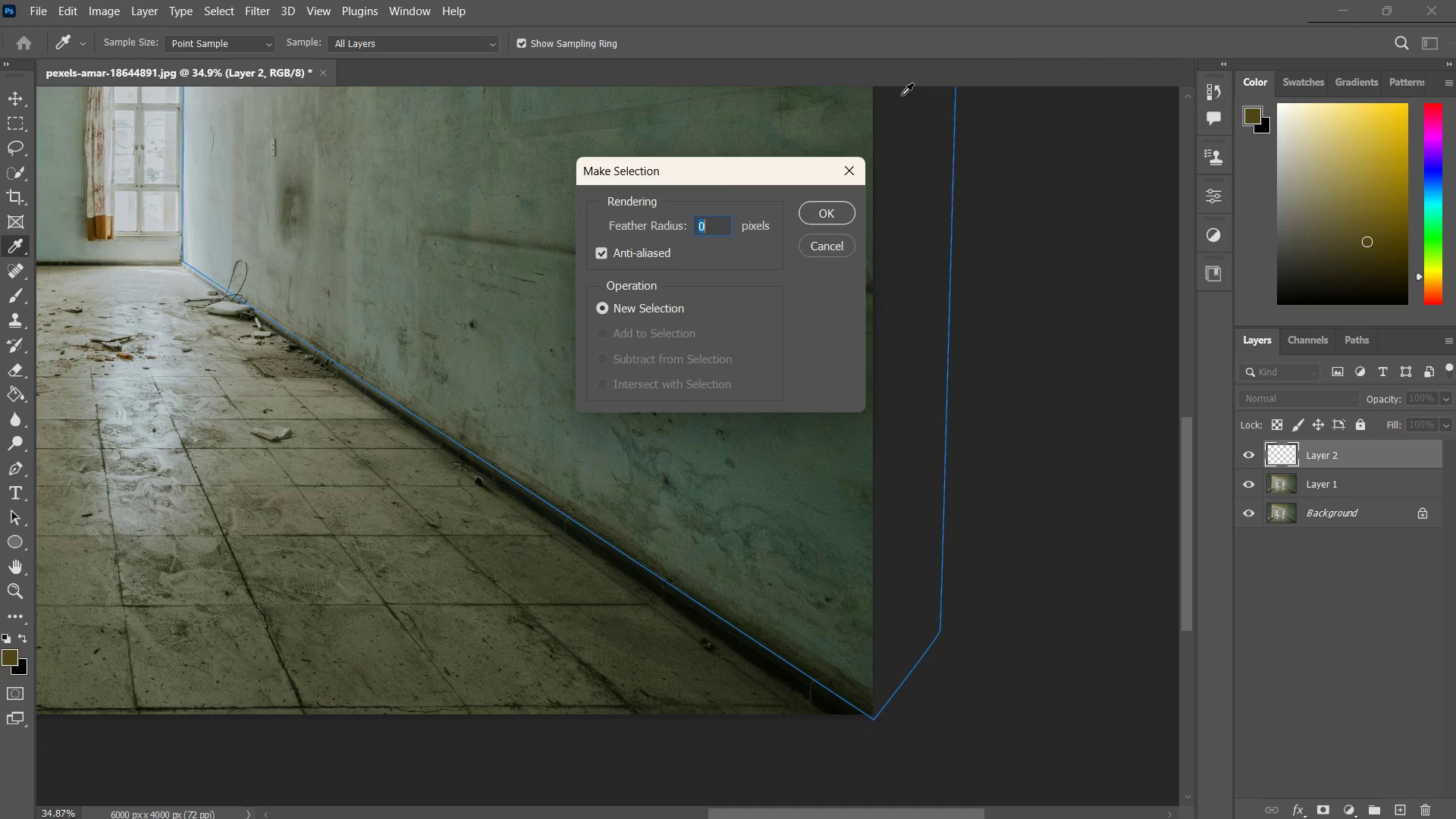 
key(Enter)
 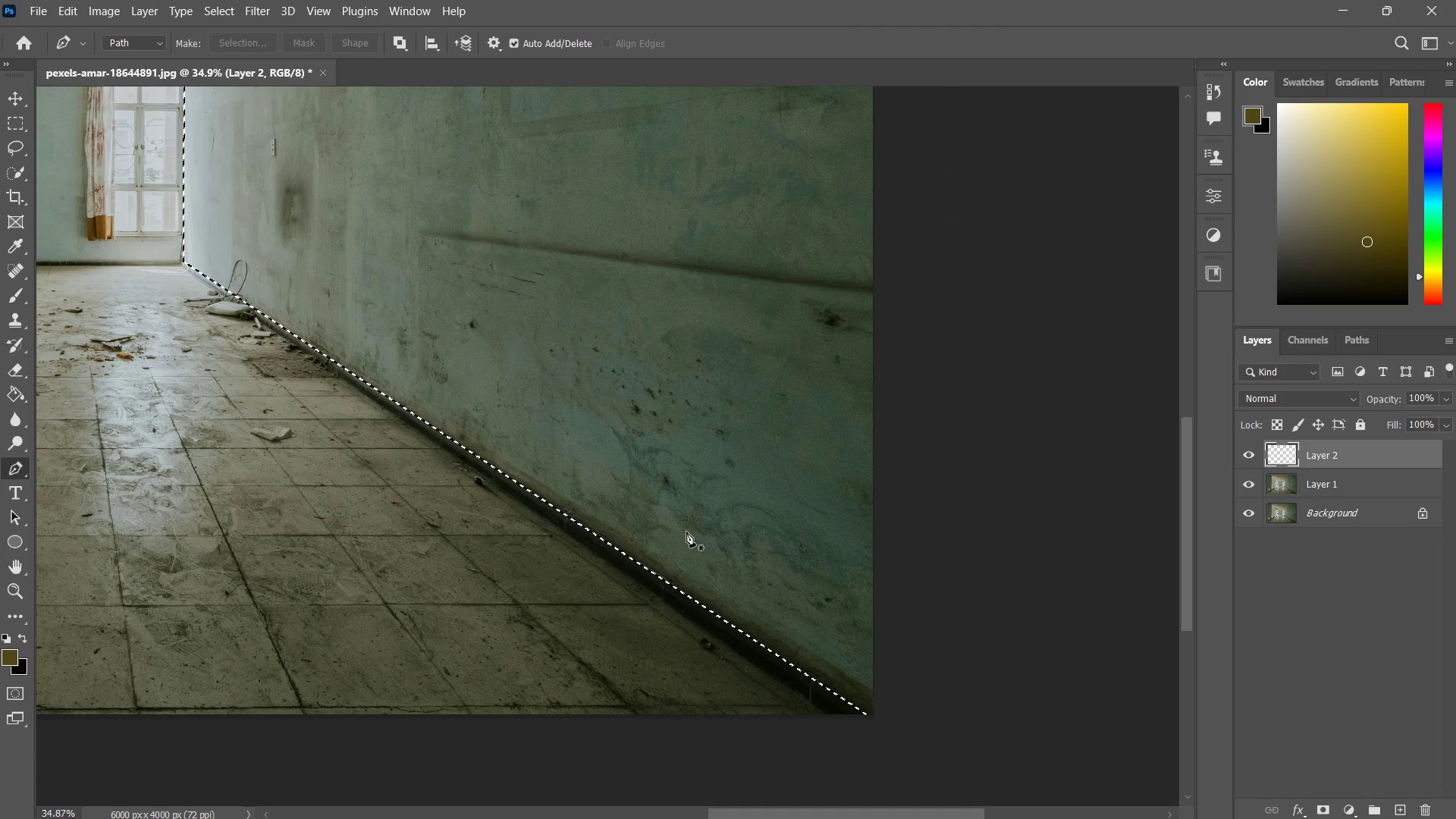 
type(zzb)
 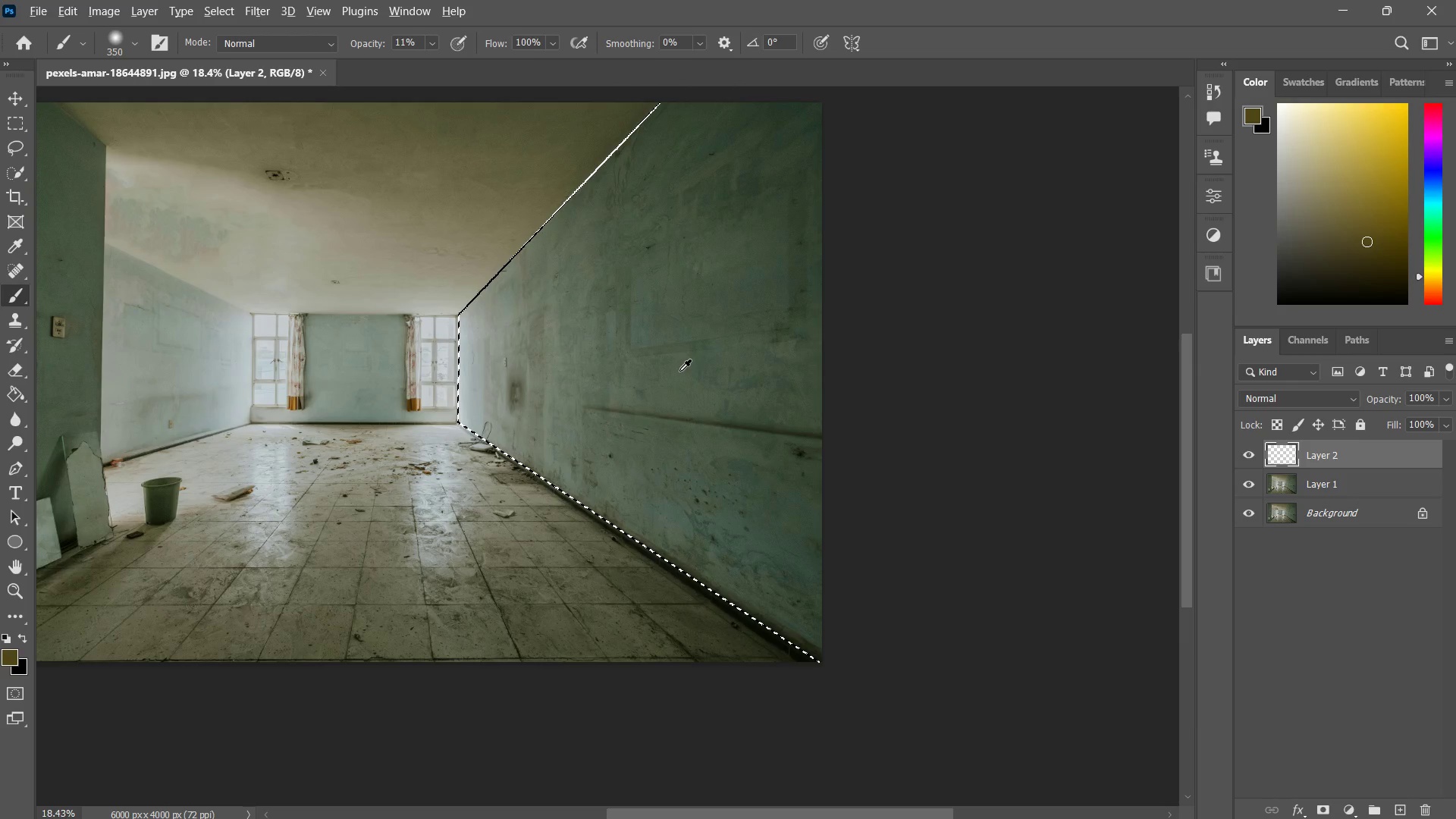 
left_click_drag(start_coordinate=[710, 412], to_coordinate=[667, 473])
 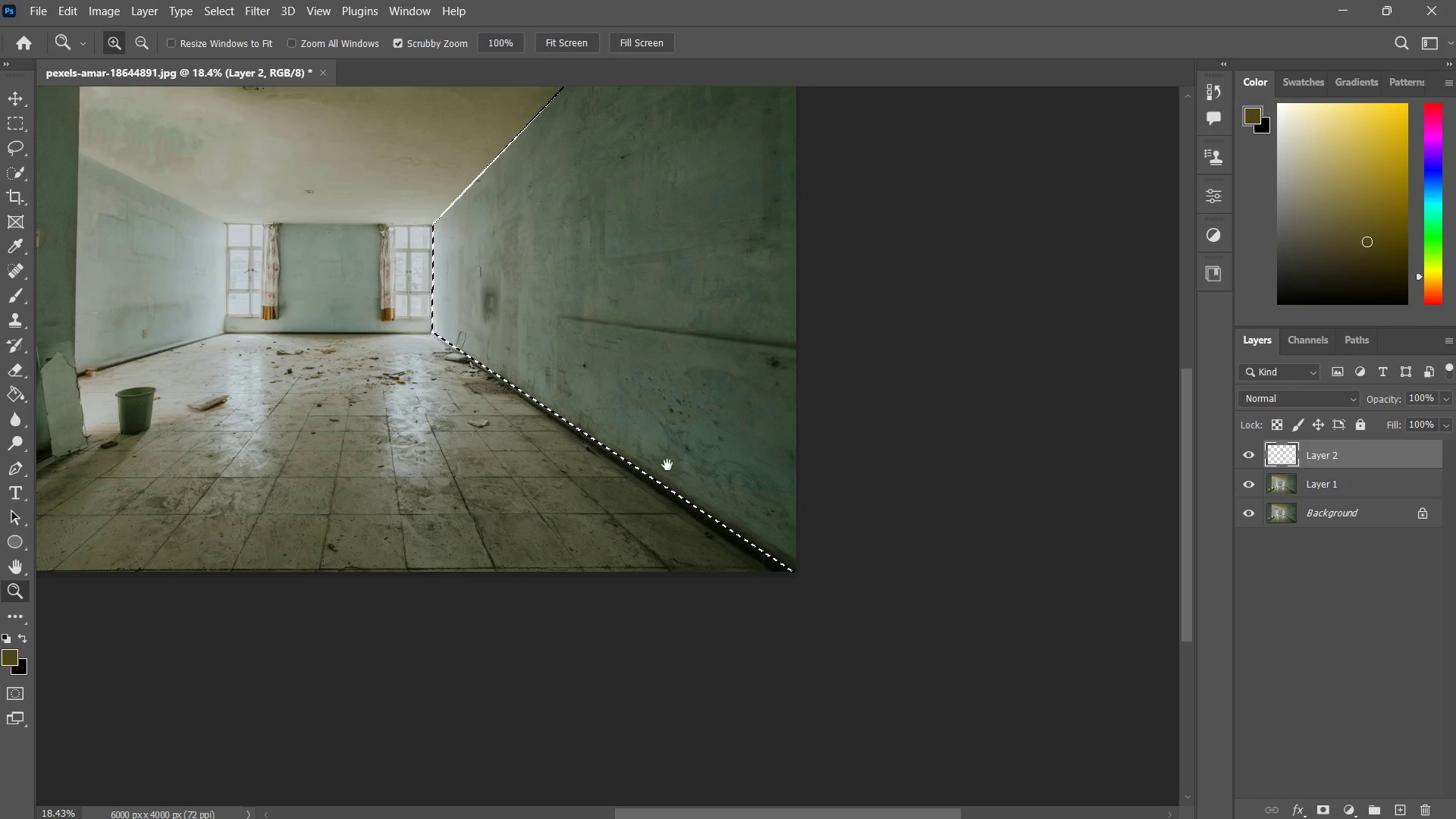 
hold_key(key=Space, duration=0.48)
 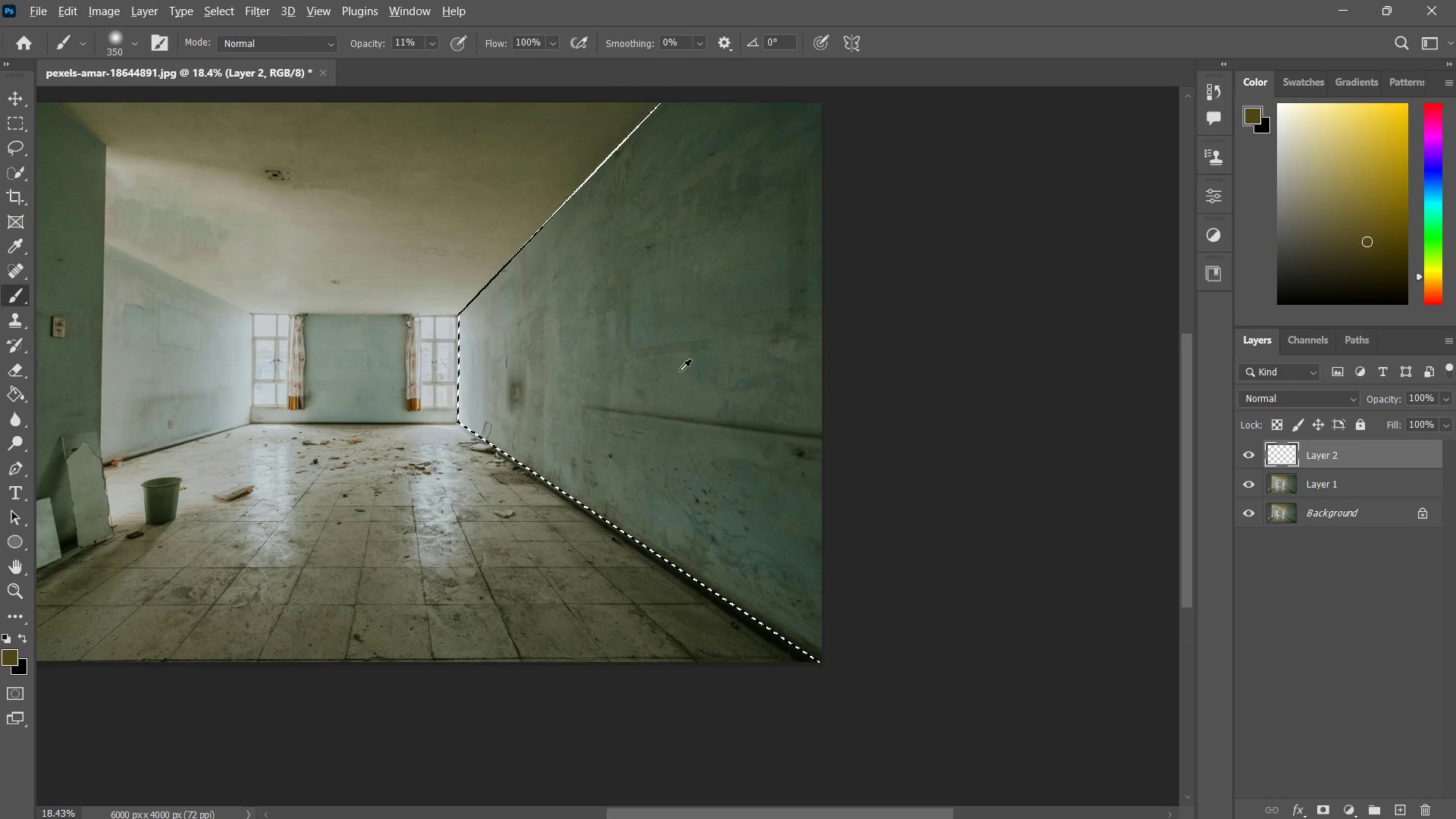 
left_click_drag(start_coordinate=[683, 425], to_coordinate=[704, 494])
 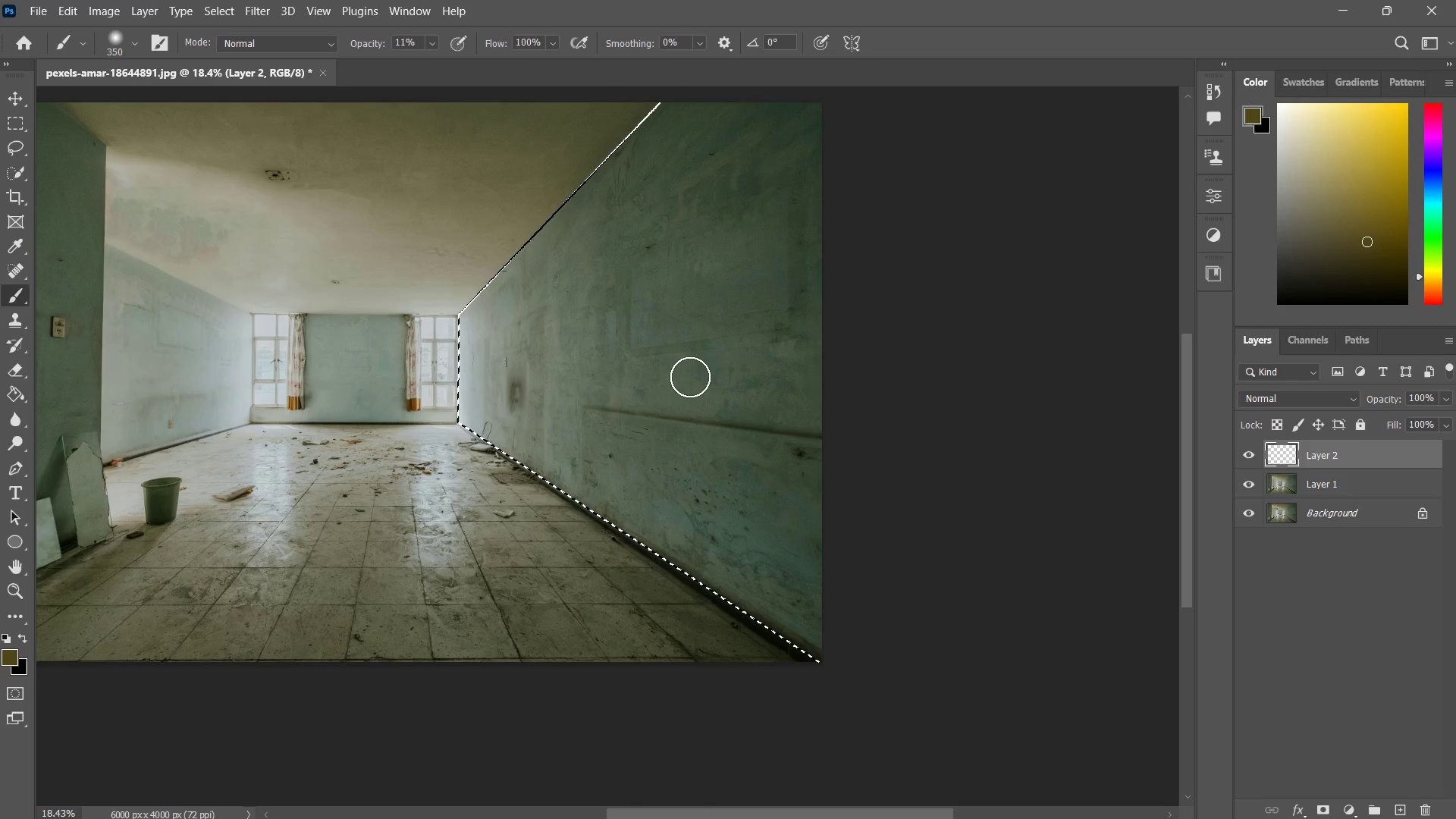 
hold_key(key=AltLeft, duration=0.44)
left_click([679, 371])
 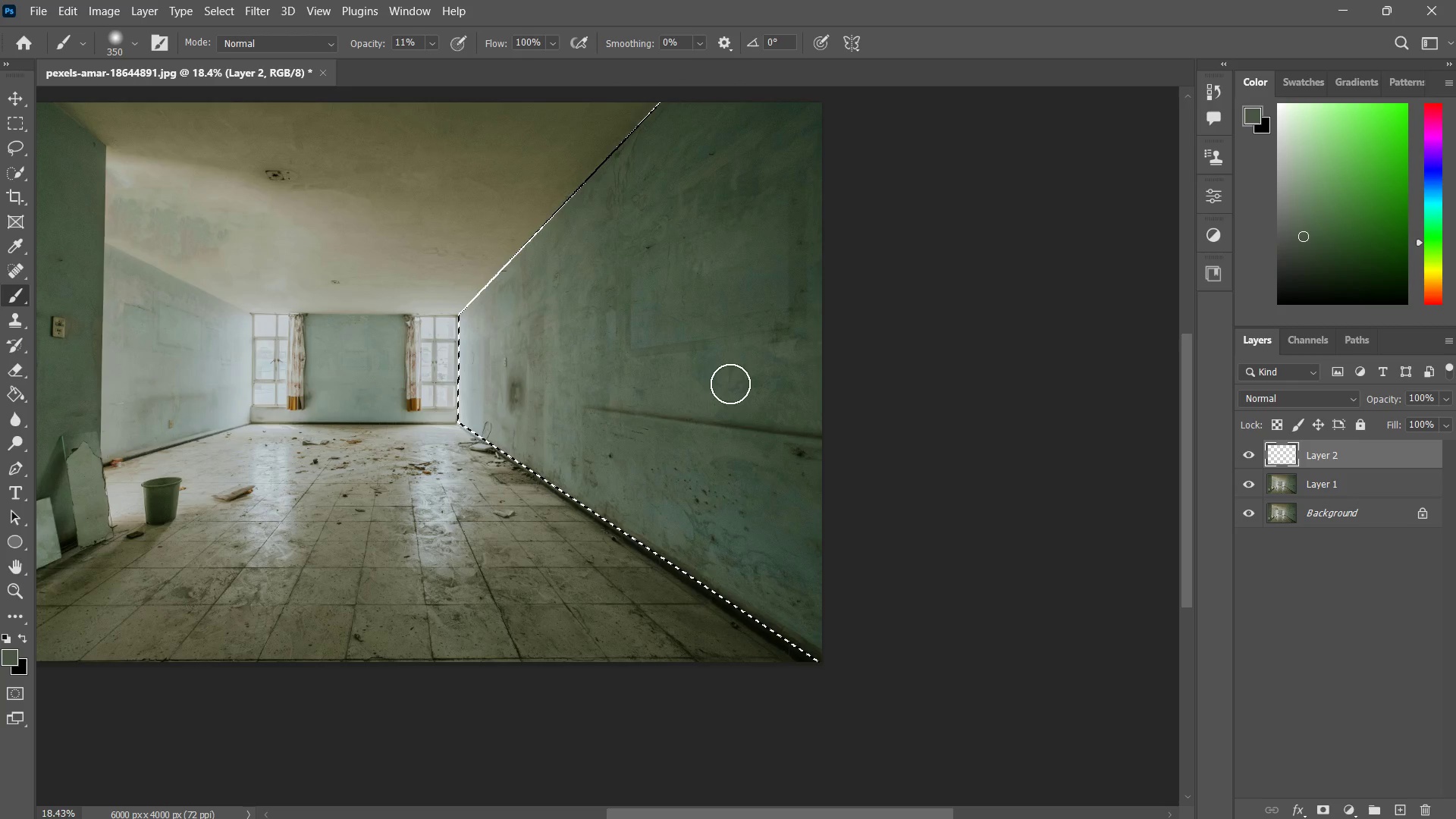 
left_click_drag(start_coordinate=[708, 388], to_coordinate=[828, 378])
 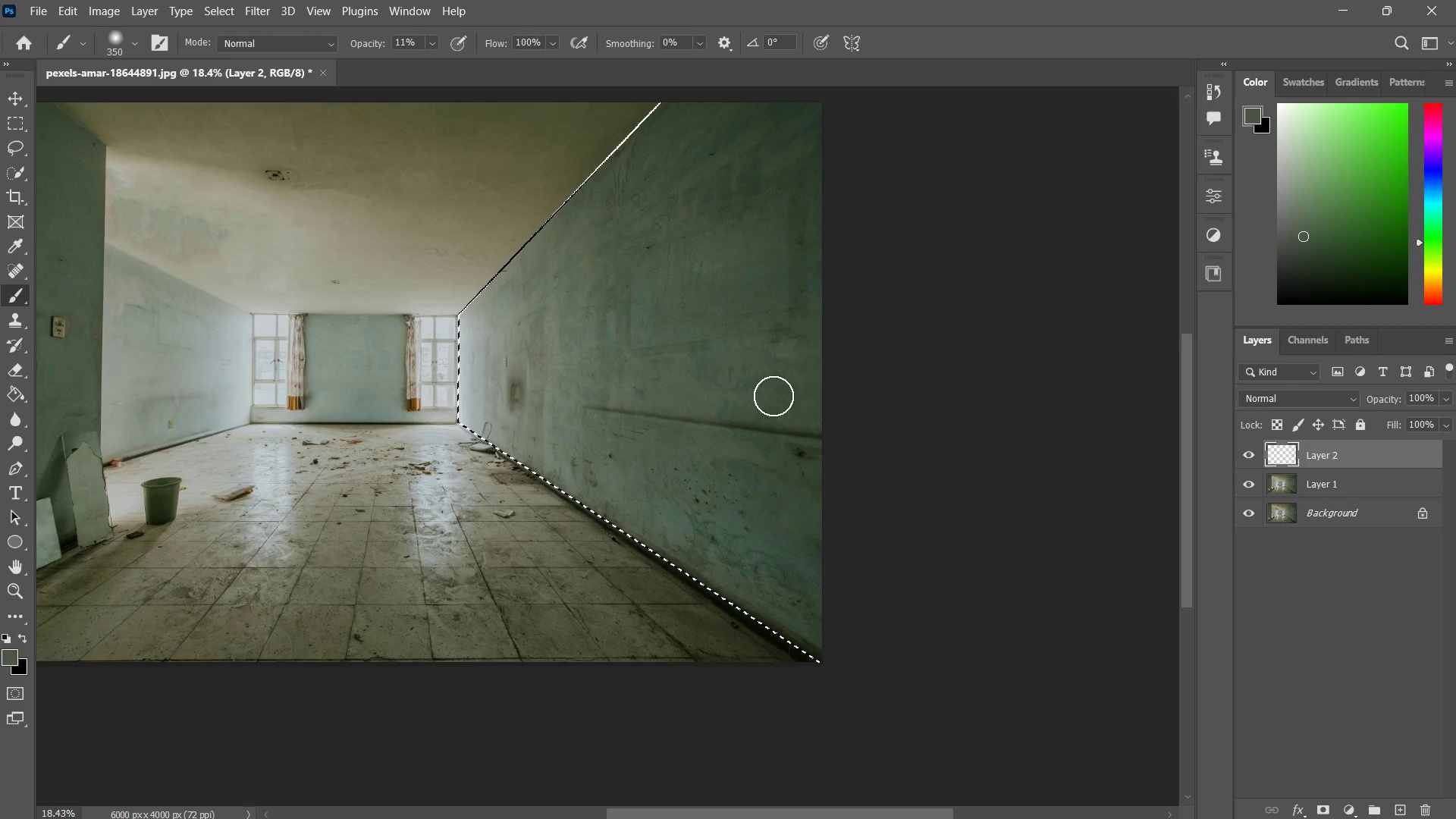 
hold_key(key=AltLeft, duration=0.69)
 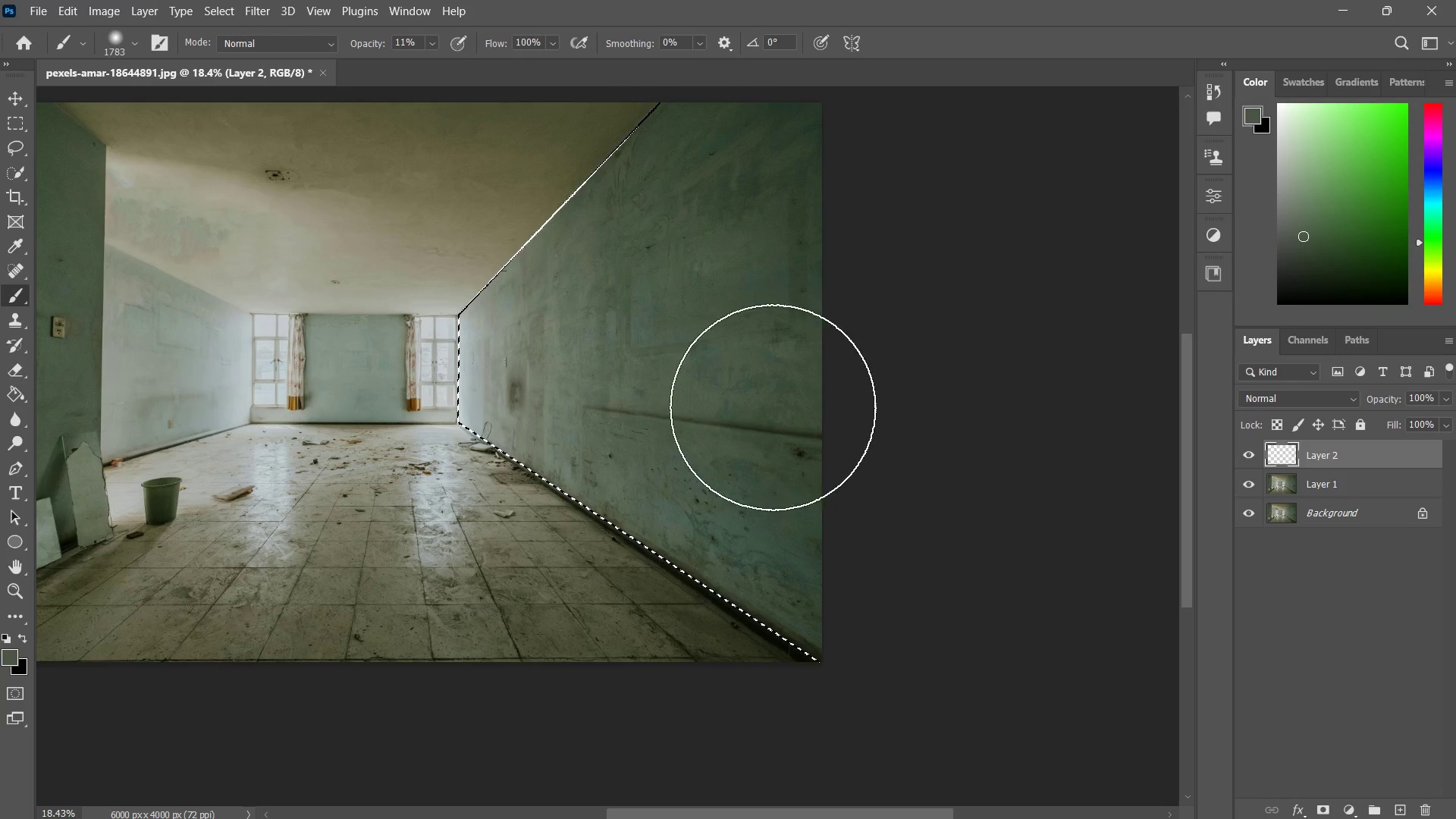 
left_click_drag(start_coordinate=[774, 407], to_coordinate=[704, 510])
 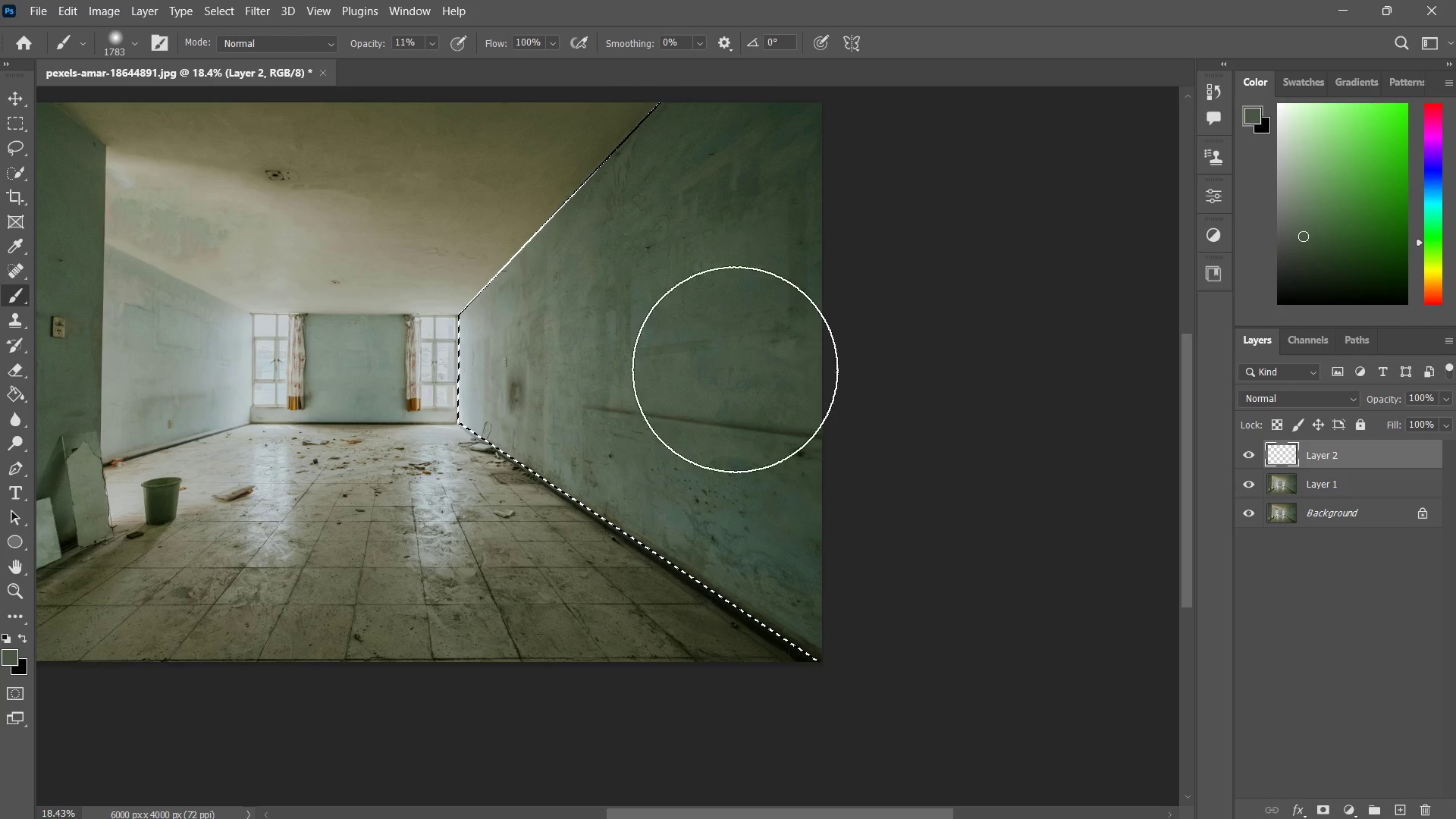 
left_click_drag(start_coordinate=[735, 369], to_coordinate=[777, 517])
 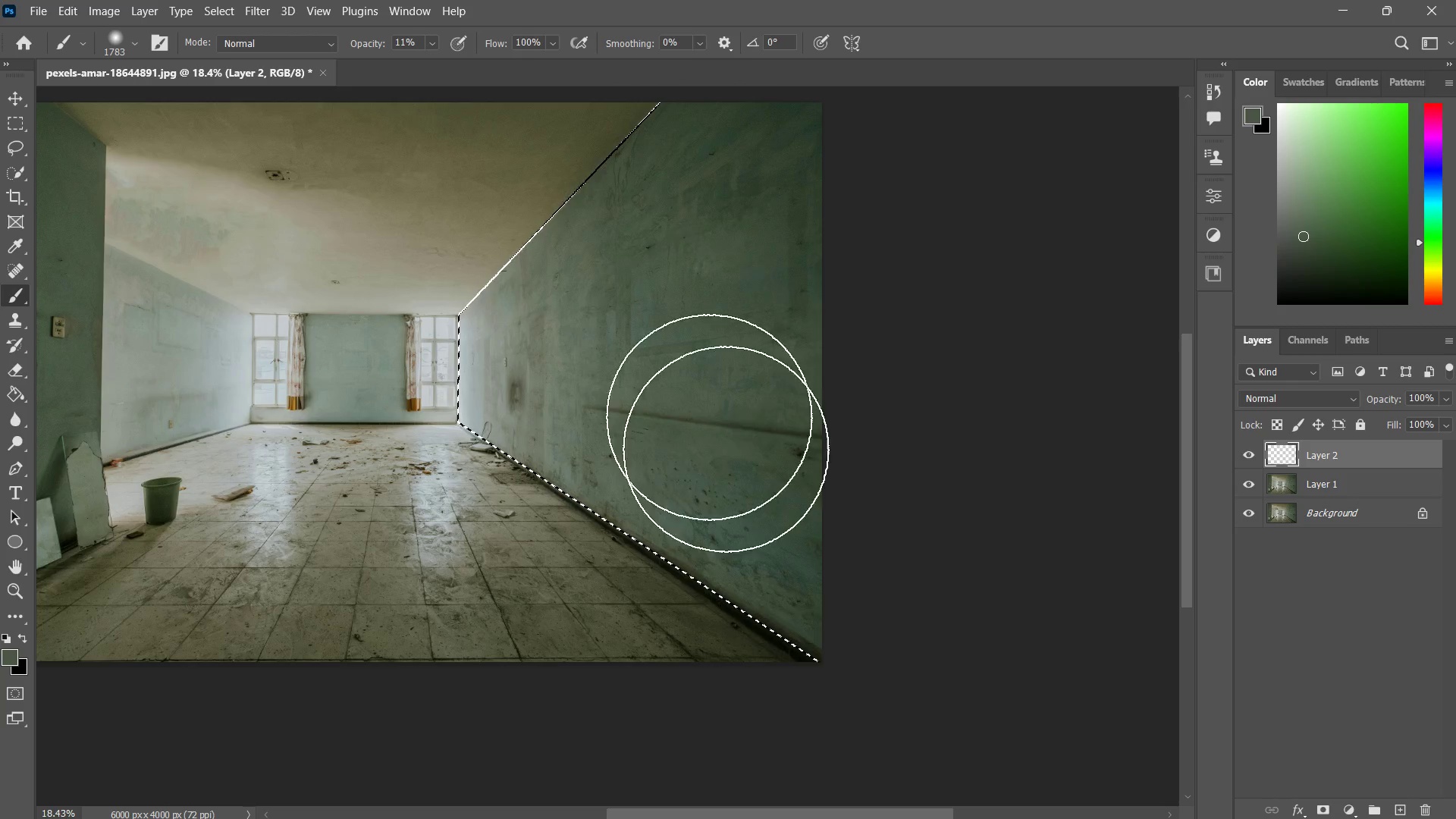 
left_click_drag(start_coordinate=[684, 345], to_coordinate=[756, 438])
 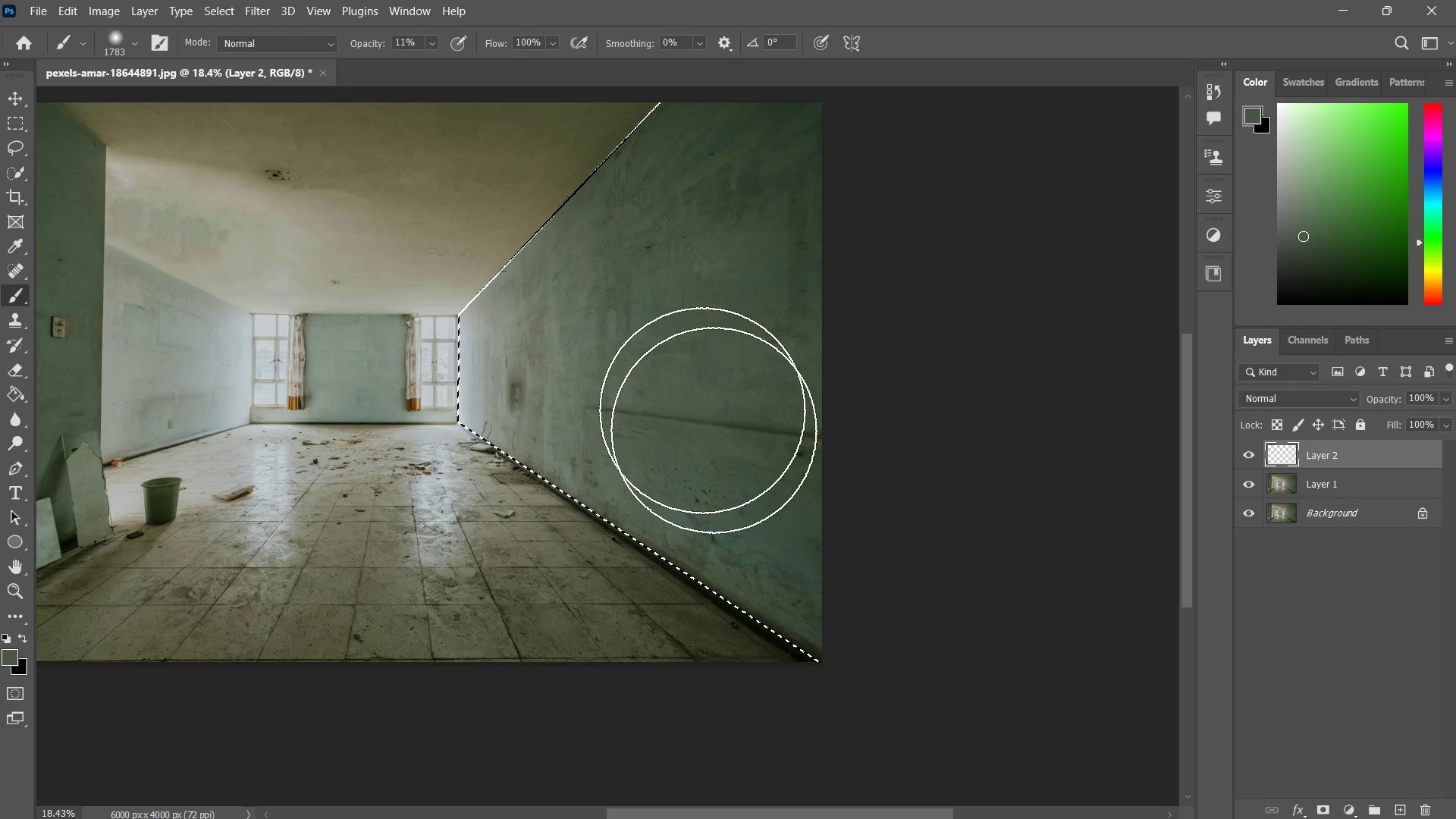 
left_click_drag(start_coordinate=[687, 366], to_coordinate=[652, 444])
 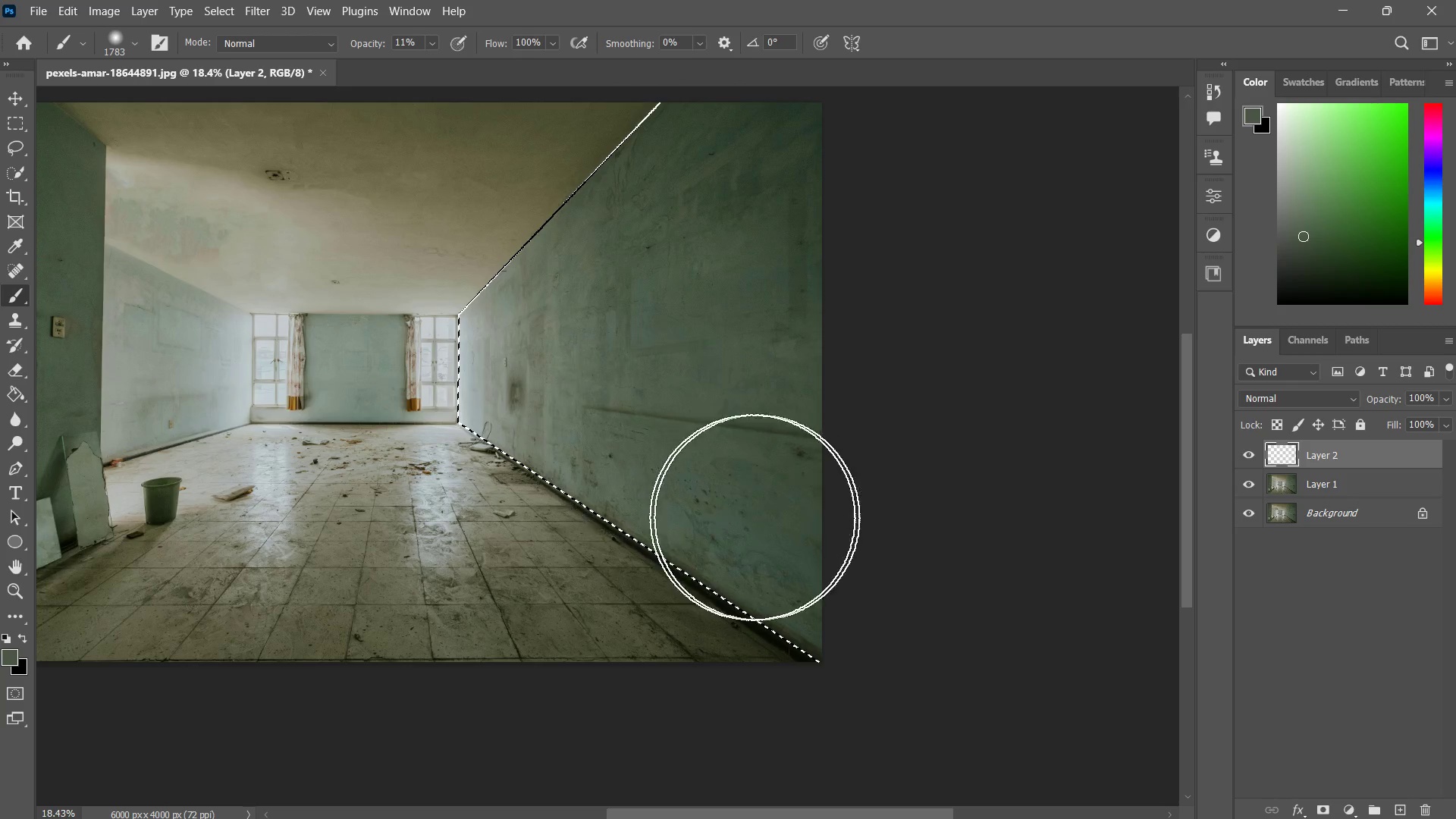 
left_click_drag(start_coordinate=[745, 492], to_coordinate=[682, 491])
 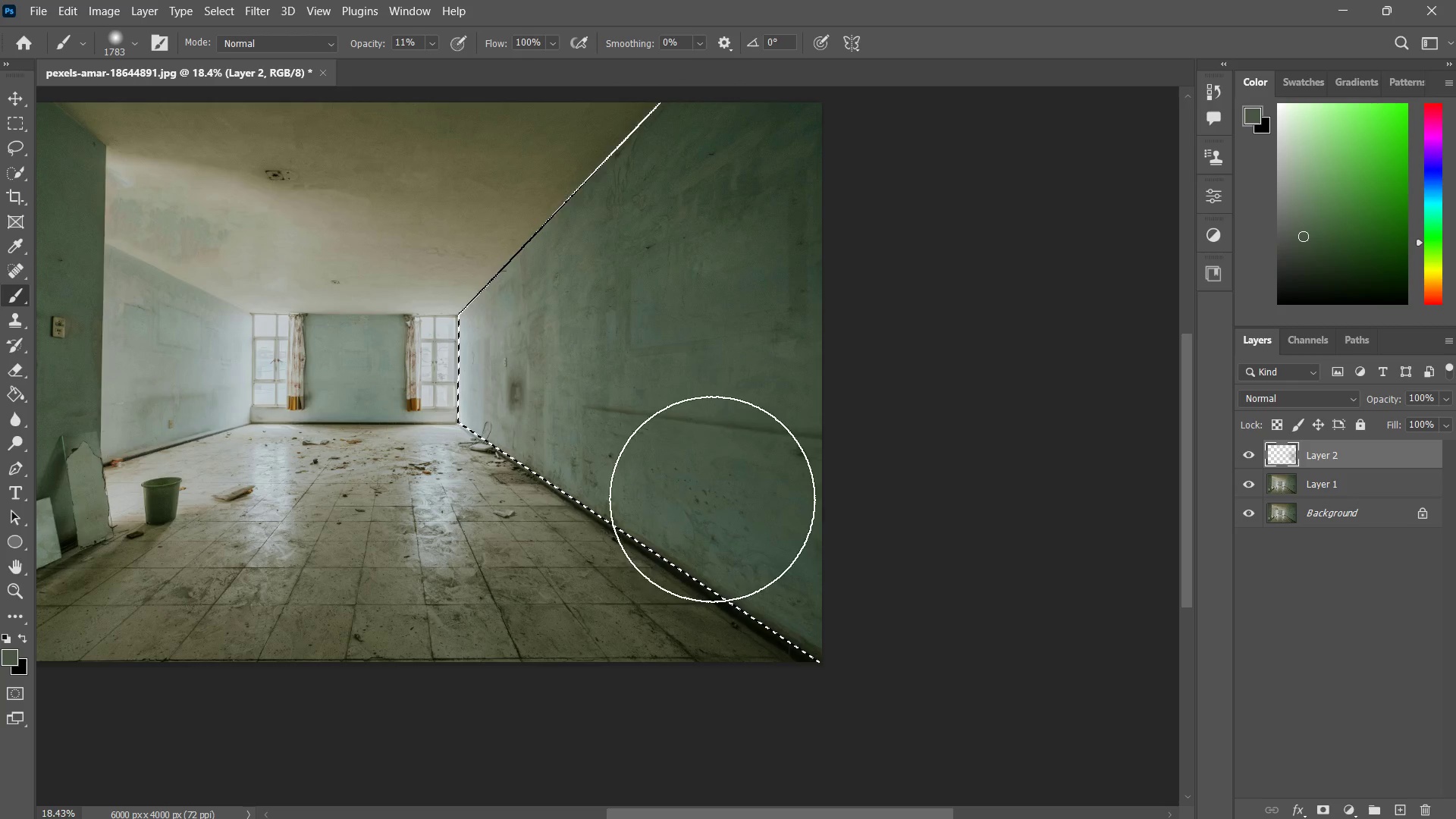 
left_click_drag(start_coordinate=[782, 550], to_coordinate=[665, 463])
 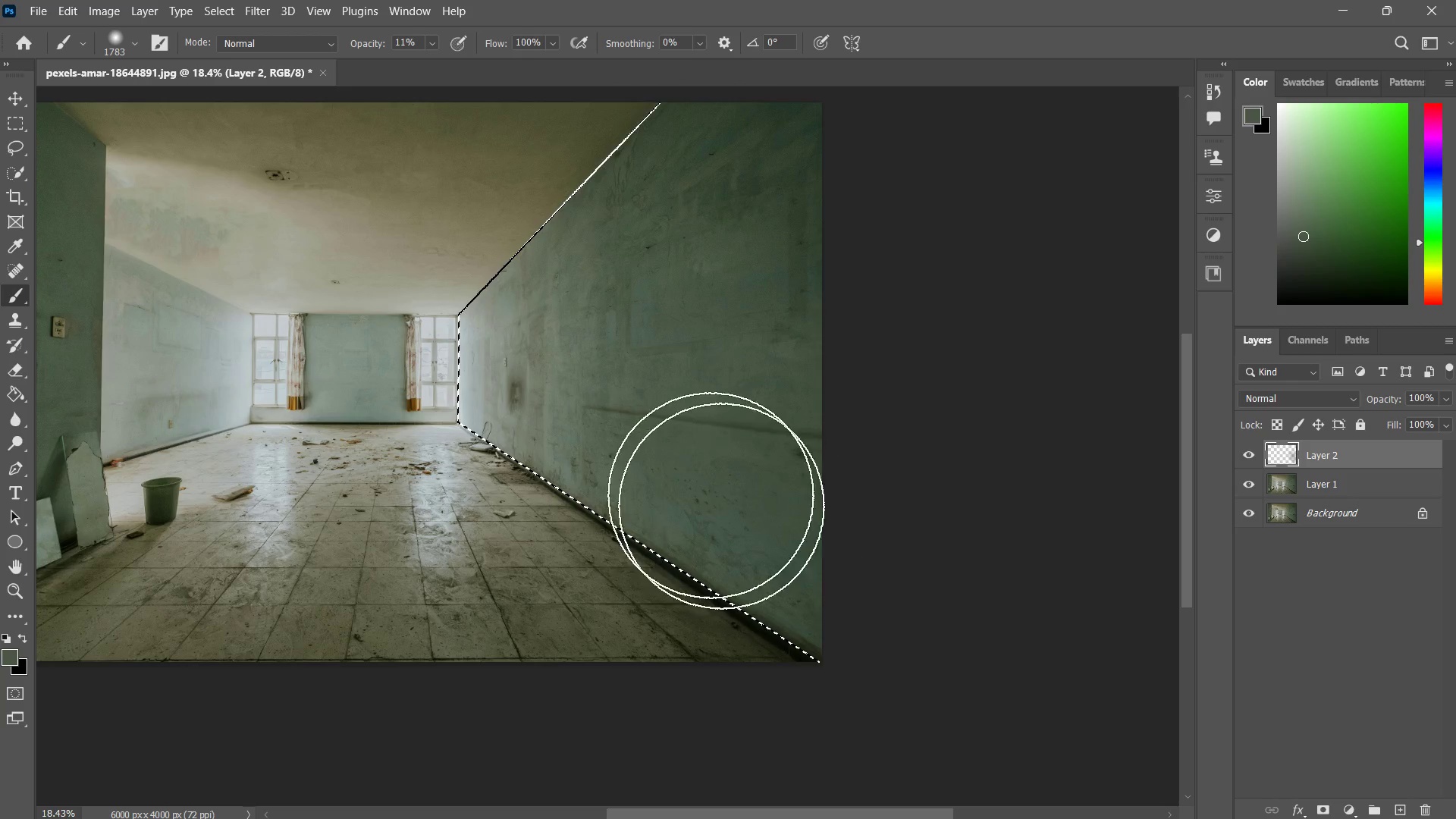 
left_click_drag(start_coordinate=[758, 529], to_coordinate=[635, 443])
 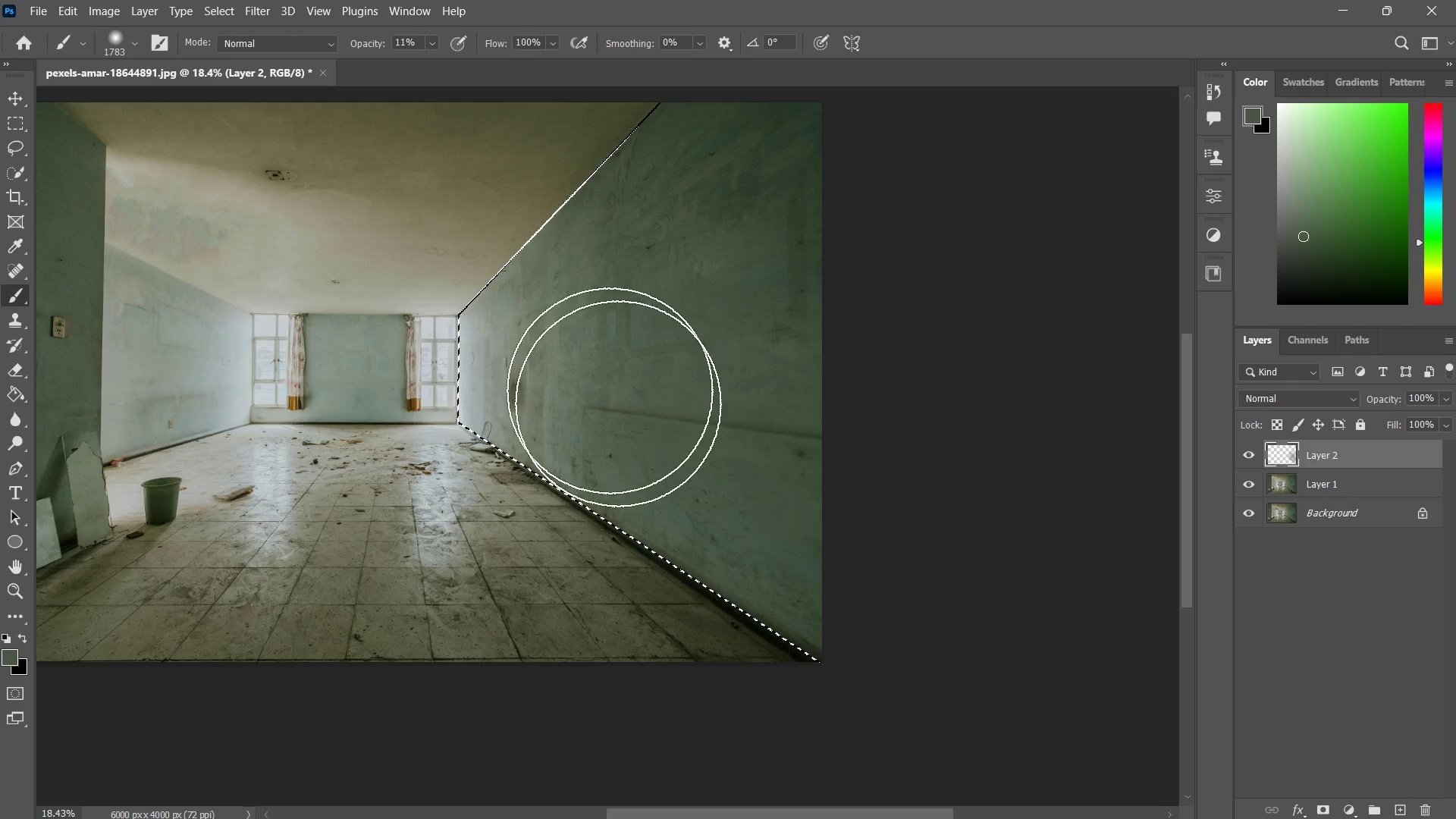 
left_click_drag(start_coordinate=[748, 539], to_coordinate=[633, 448])
 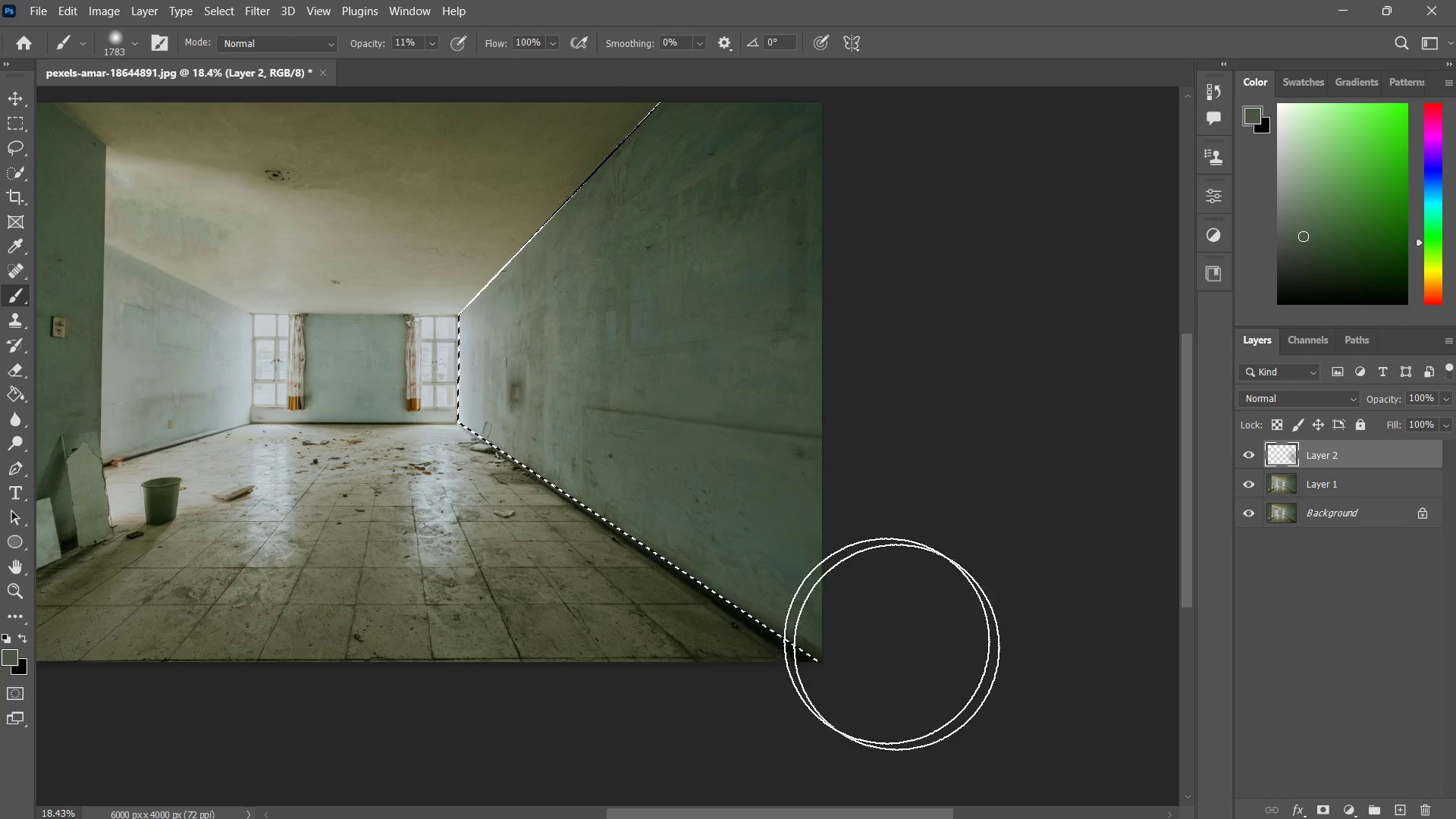 
left_click_drag(start_coordinate=[883, 630], to_coordinate=[668, 494])
 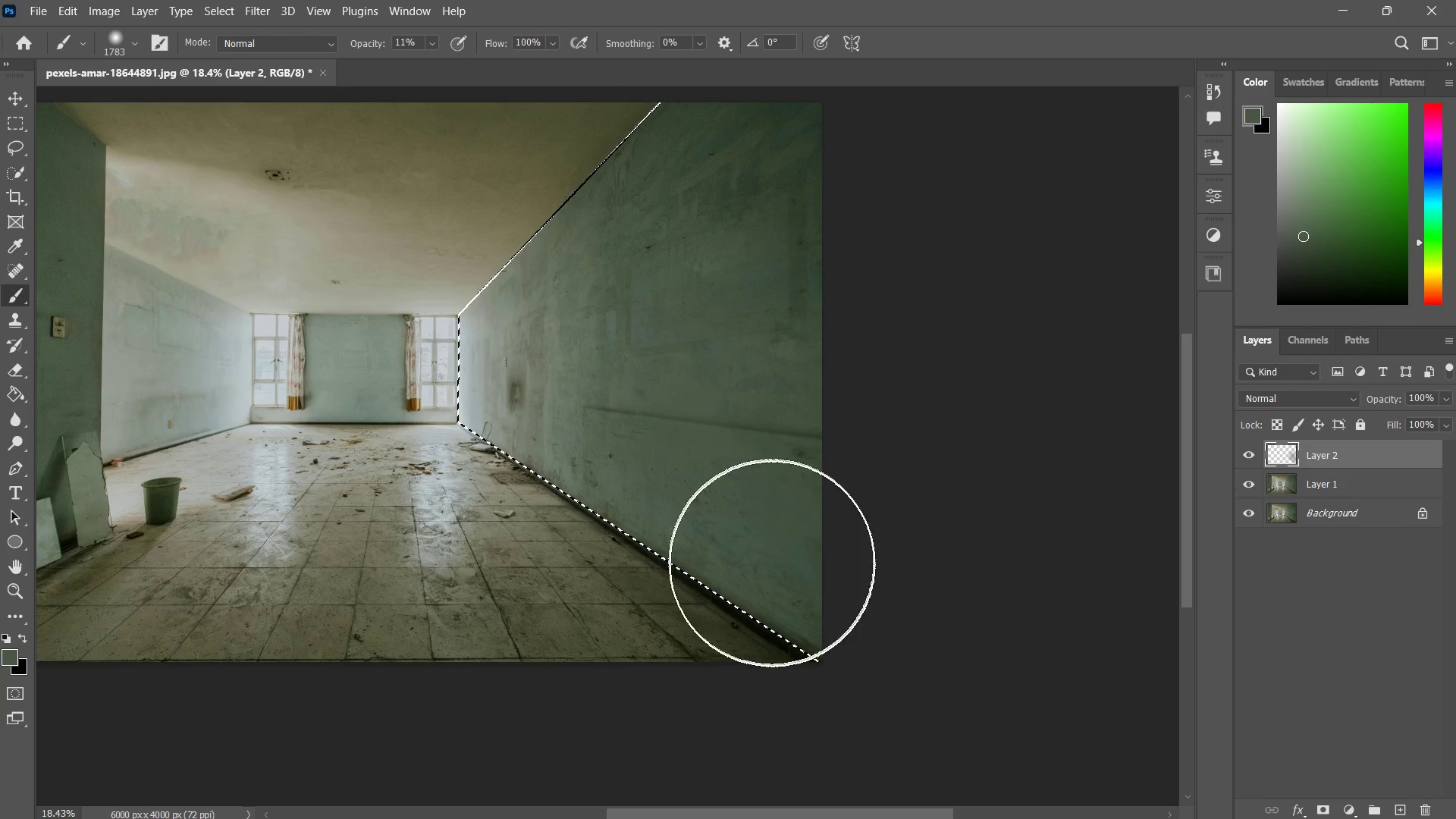 
left_click_drag(start_coordinate=[771, 562], to_coordinate=[577, 465])
 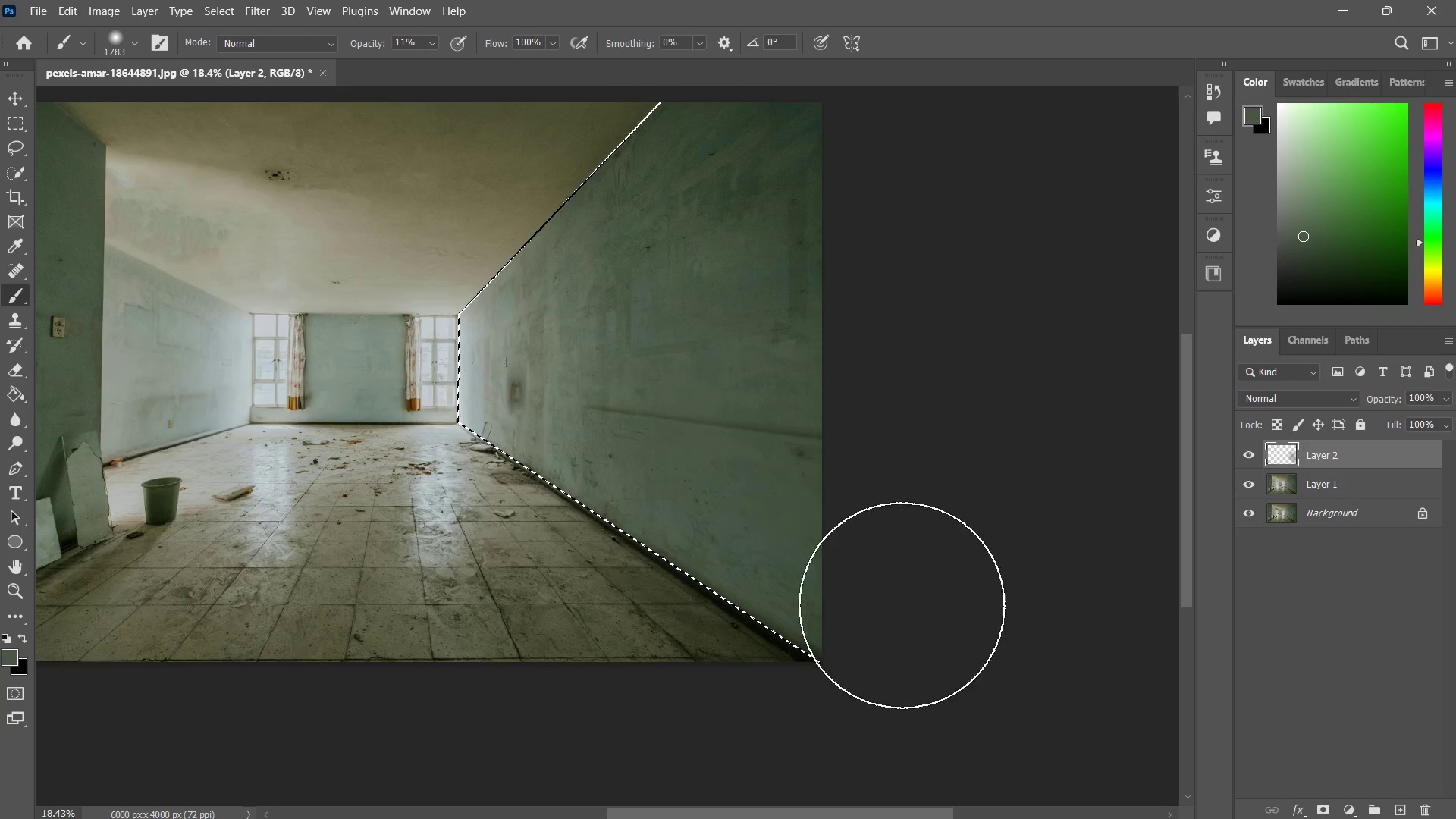 
left_click_drag(start_coordinate=[902, 605], to_coordinate=[623, 477])
 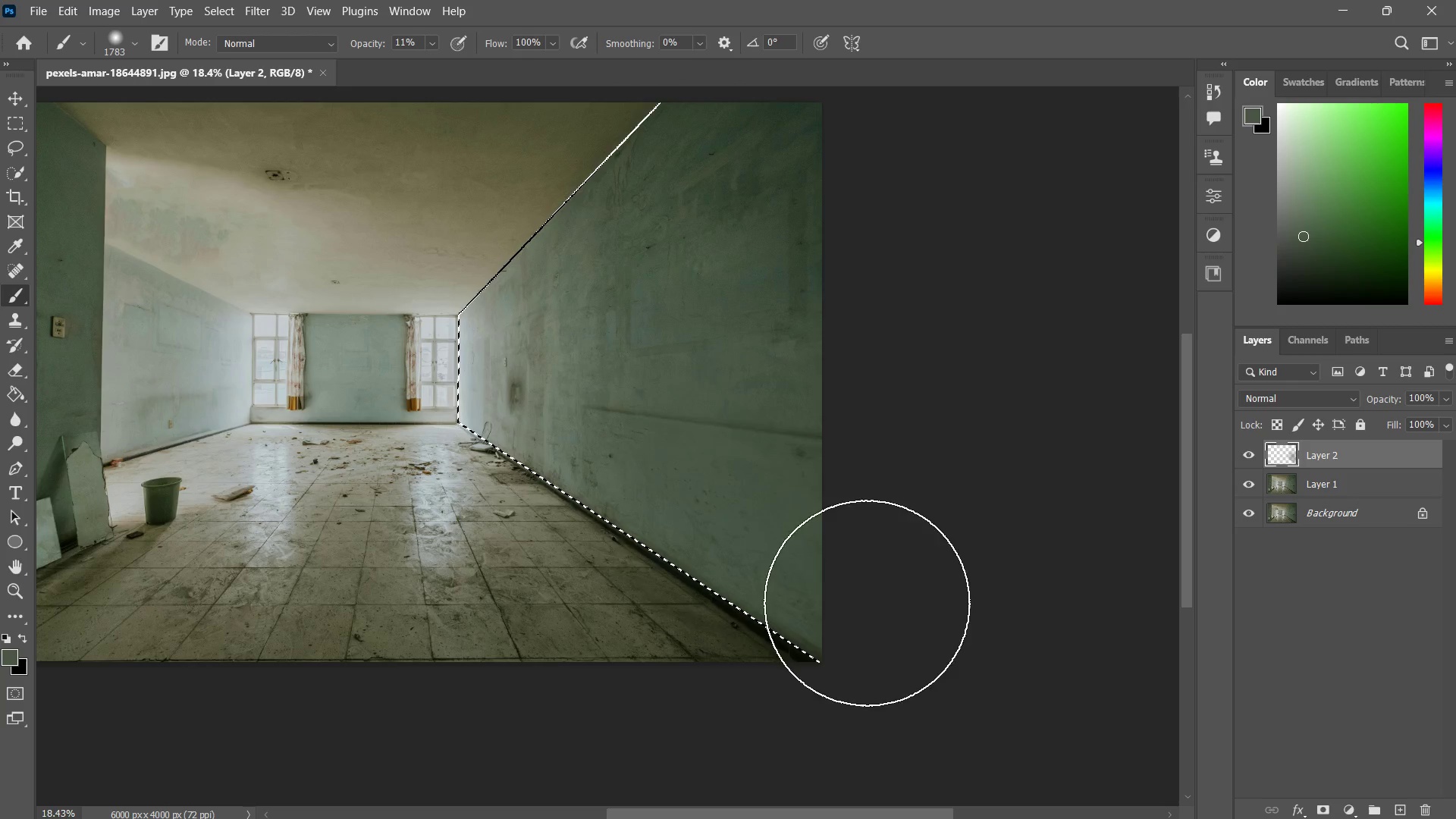 
left_click_drag(start_coordinate=[866, 602], to_coordinate=[543, 419])
 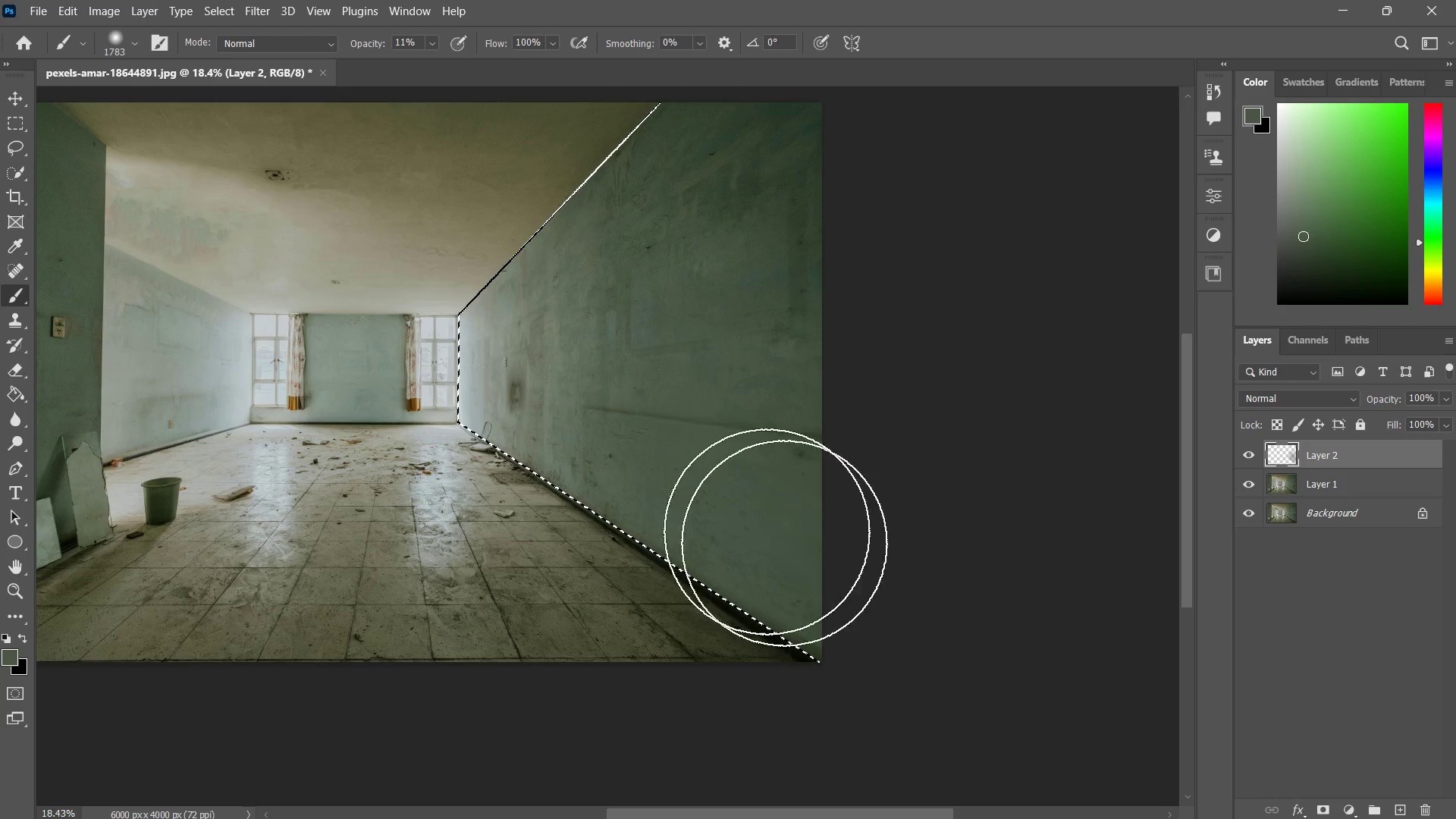 
left_click_drag(start_coordinate=[855, 583], to_coordinate=[466, 393])
 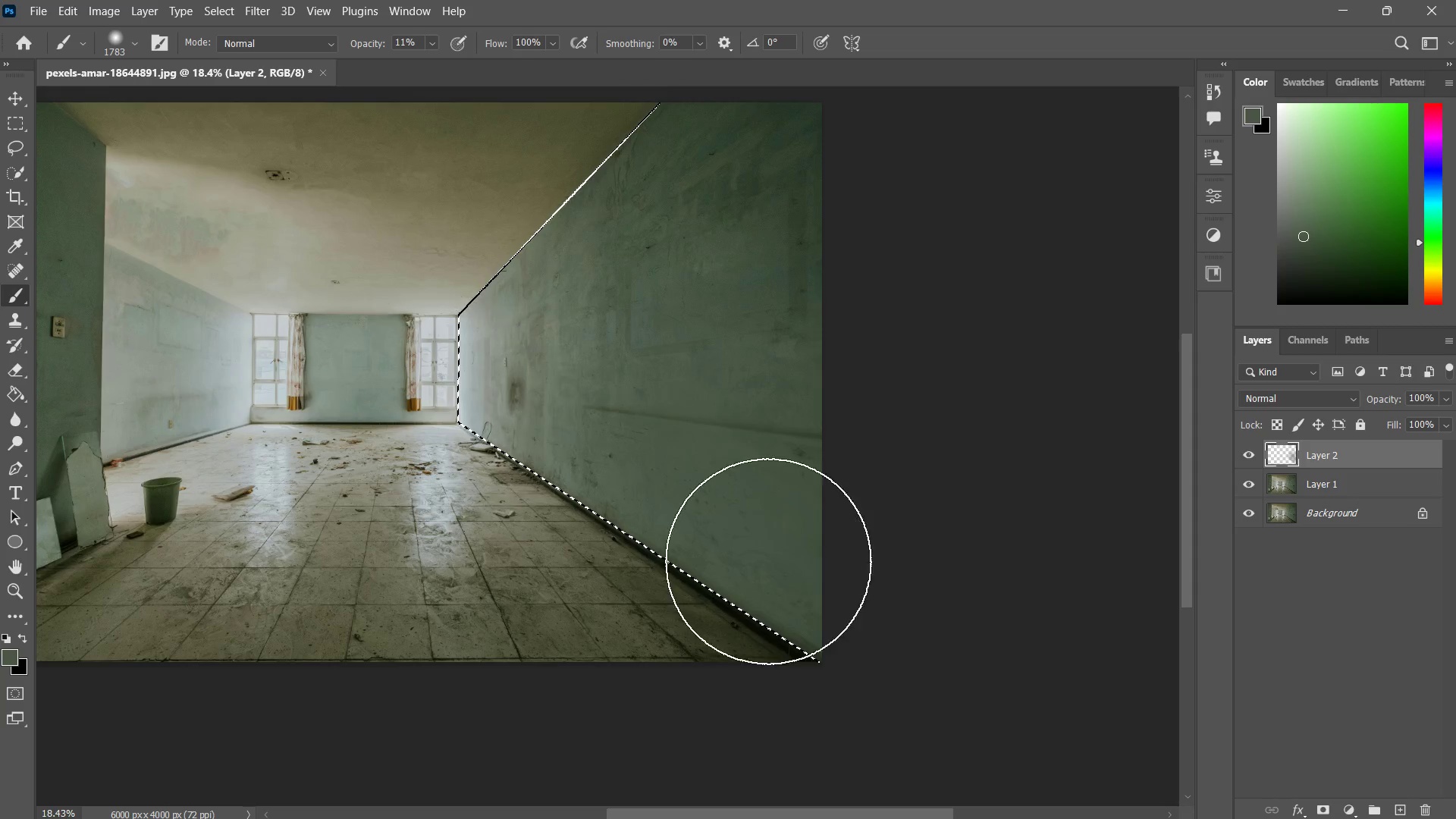 
left_click_drag(start_coordinate=[770, 562], to_coordinate=[461, 417])
 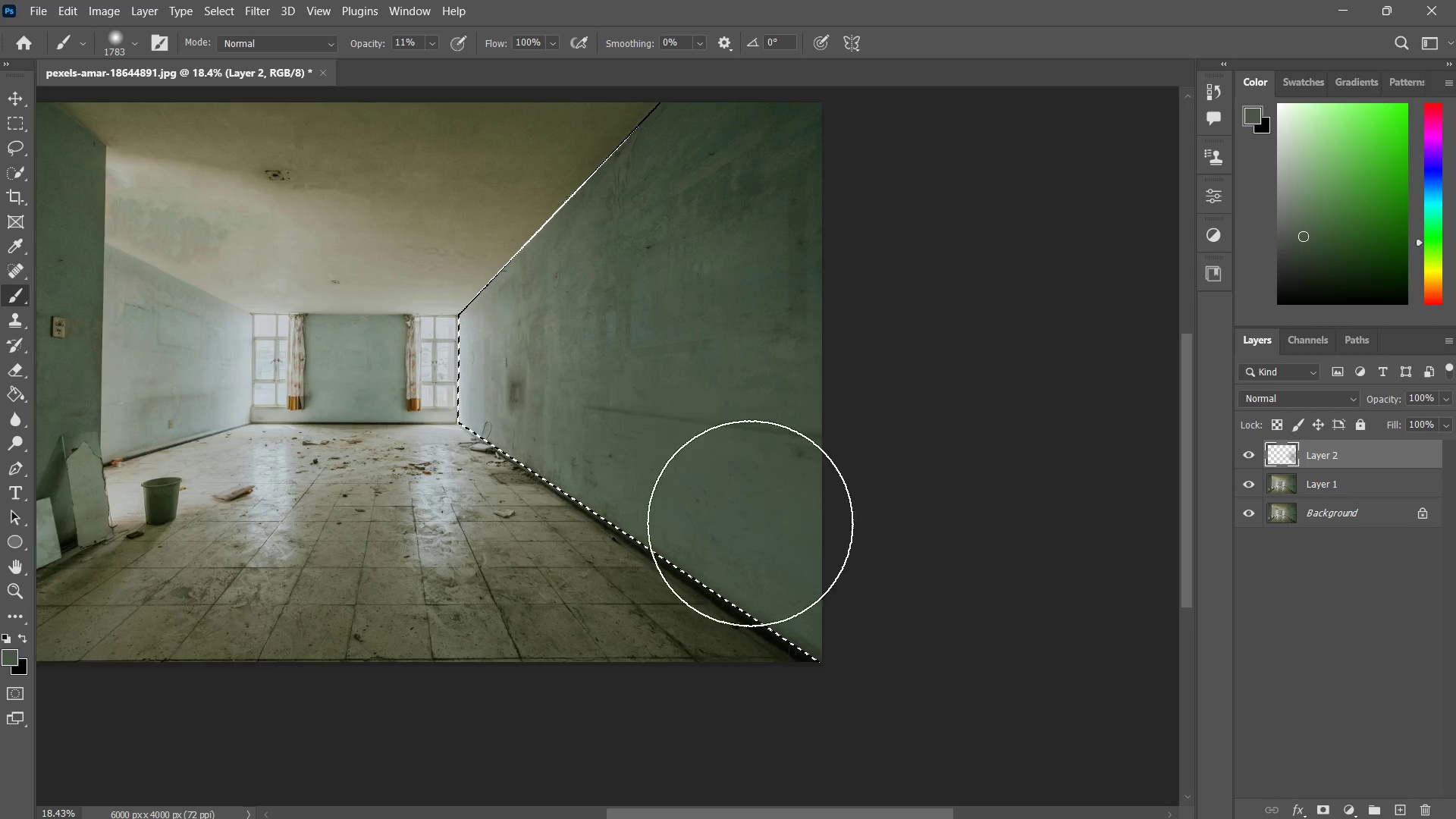 
left_click_drag(start_coordinate=[750, 523], to_coordinate=[548, 457])
 